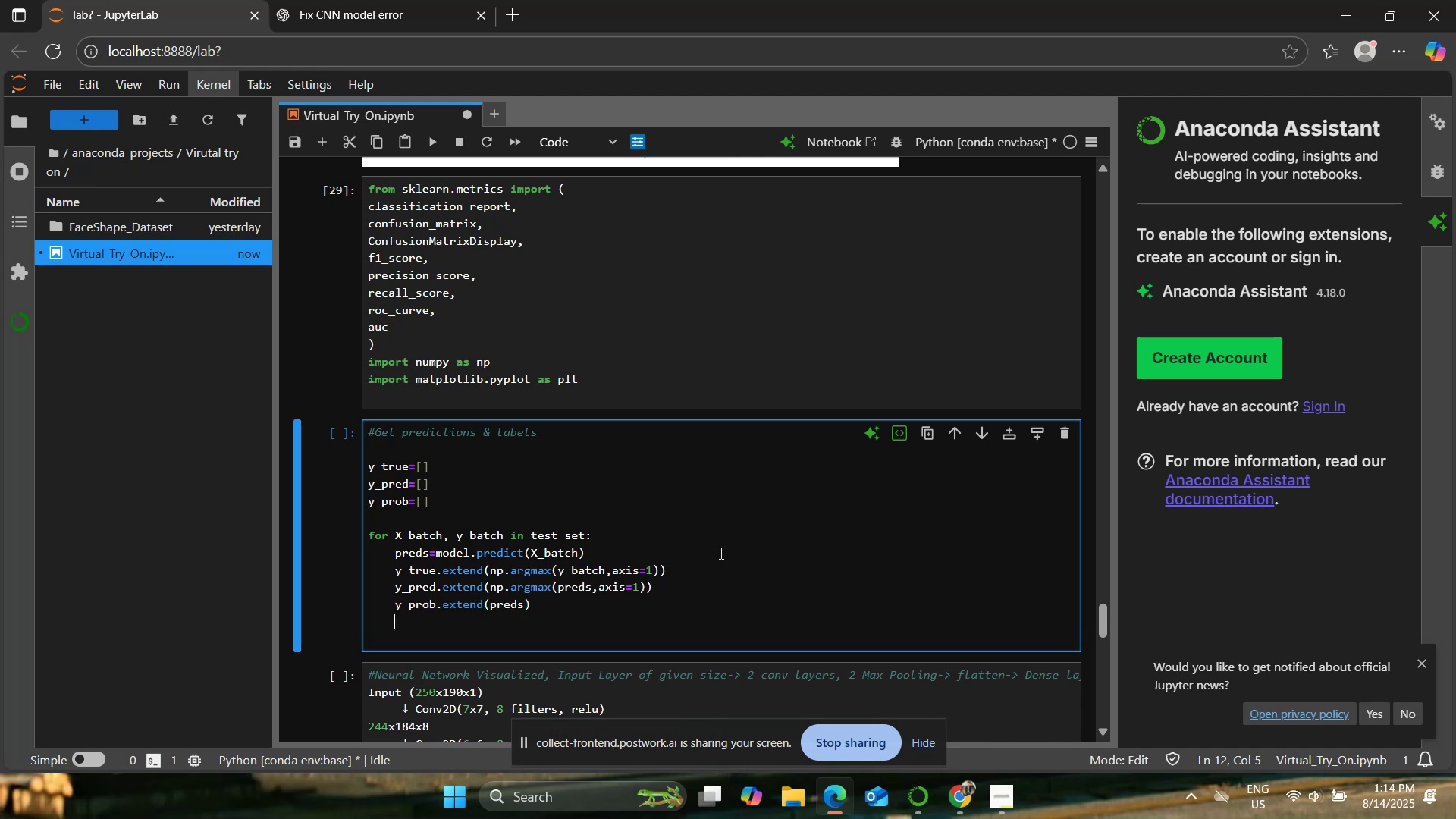 
key(Enter)
 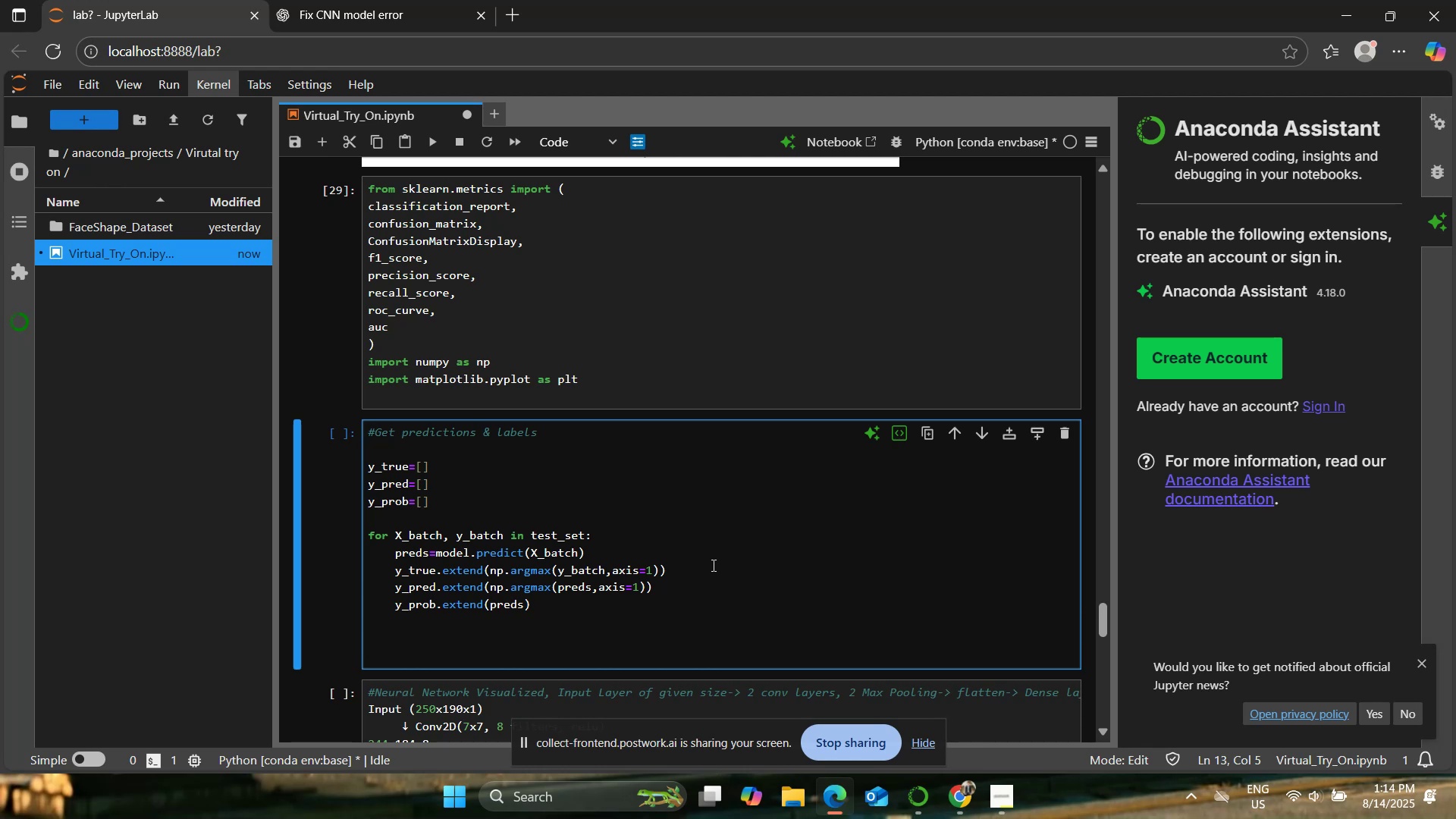 
type(if len(y_true)>= test_Set)
key(Backspace)
key(Backspace)
key(Backspace)
type(set.samples:)
 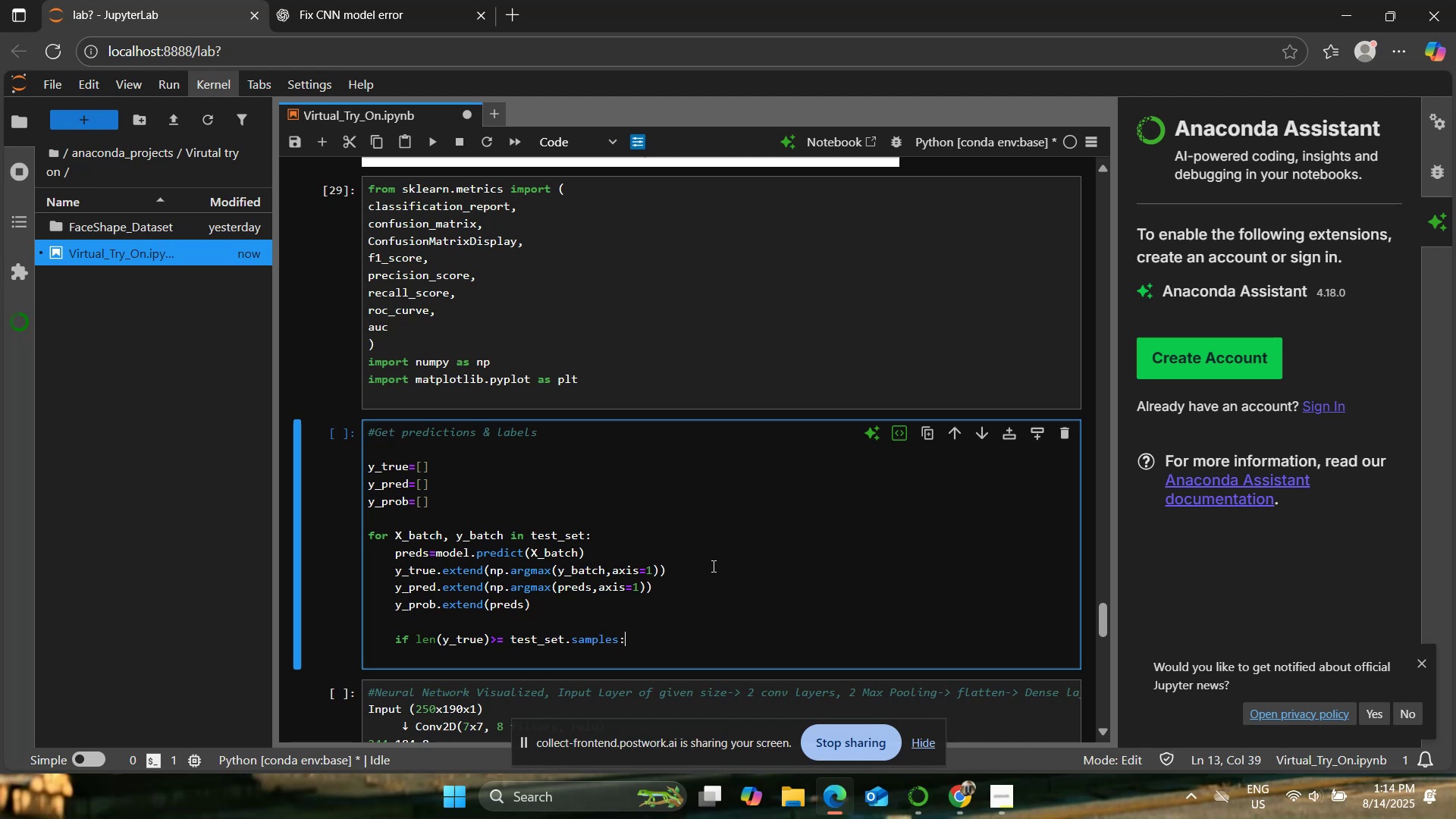 
key(Enter)
 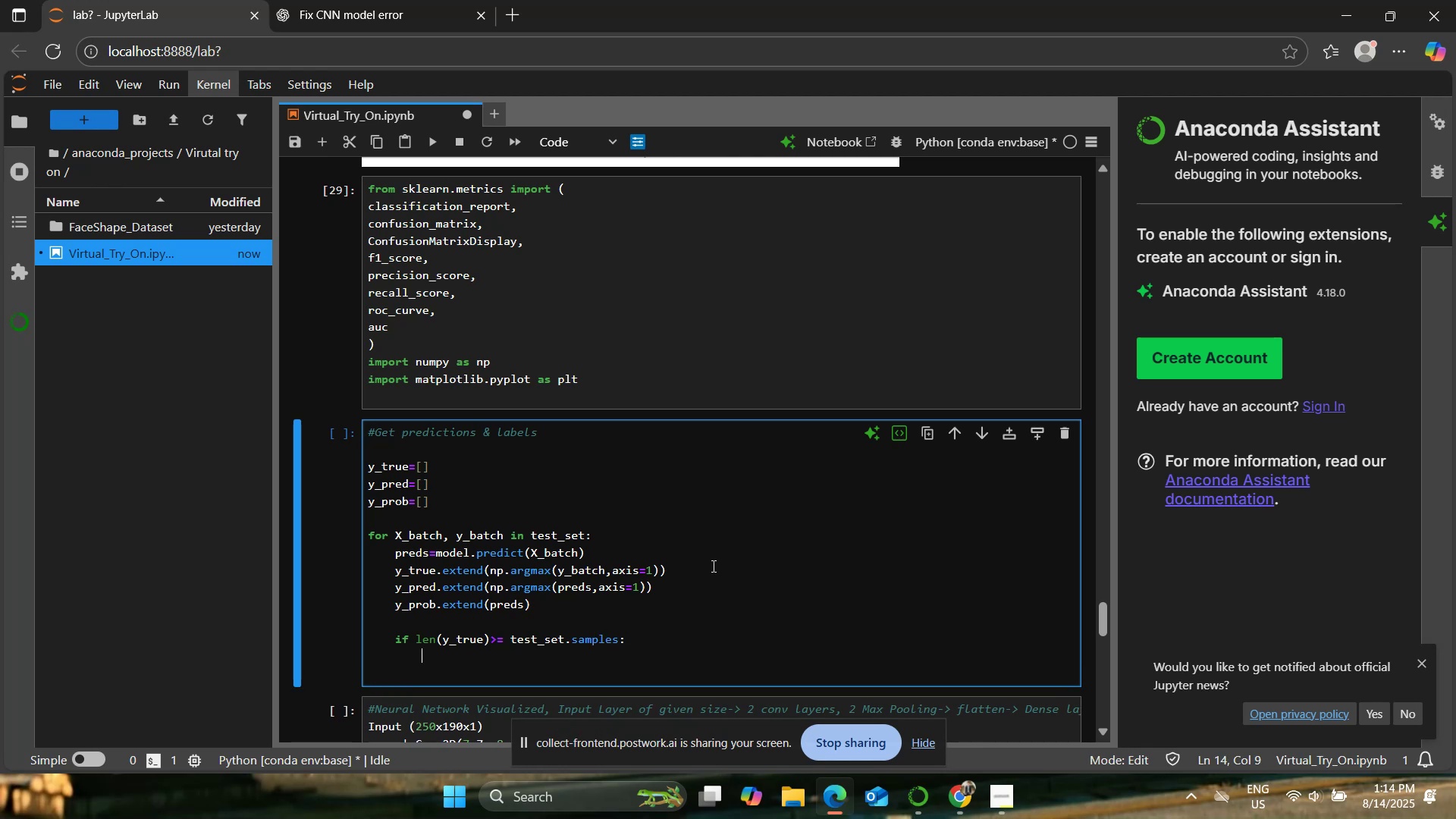 
type(break)
 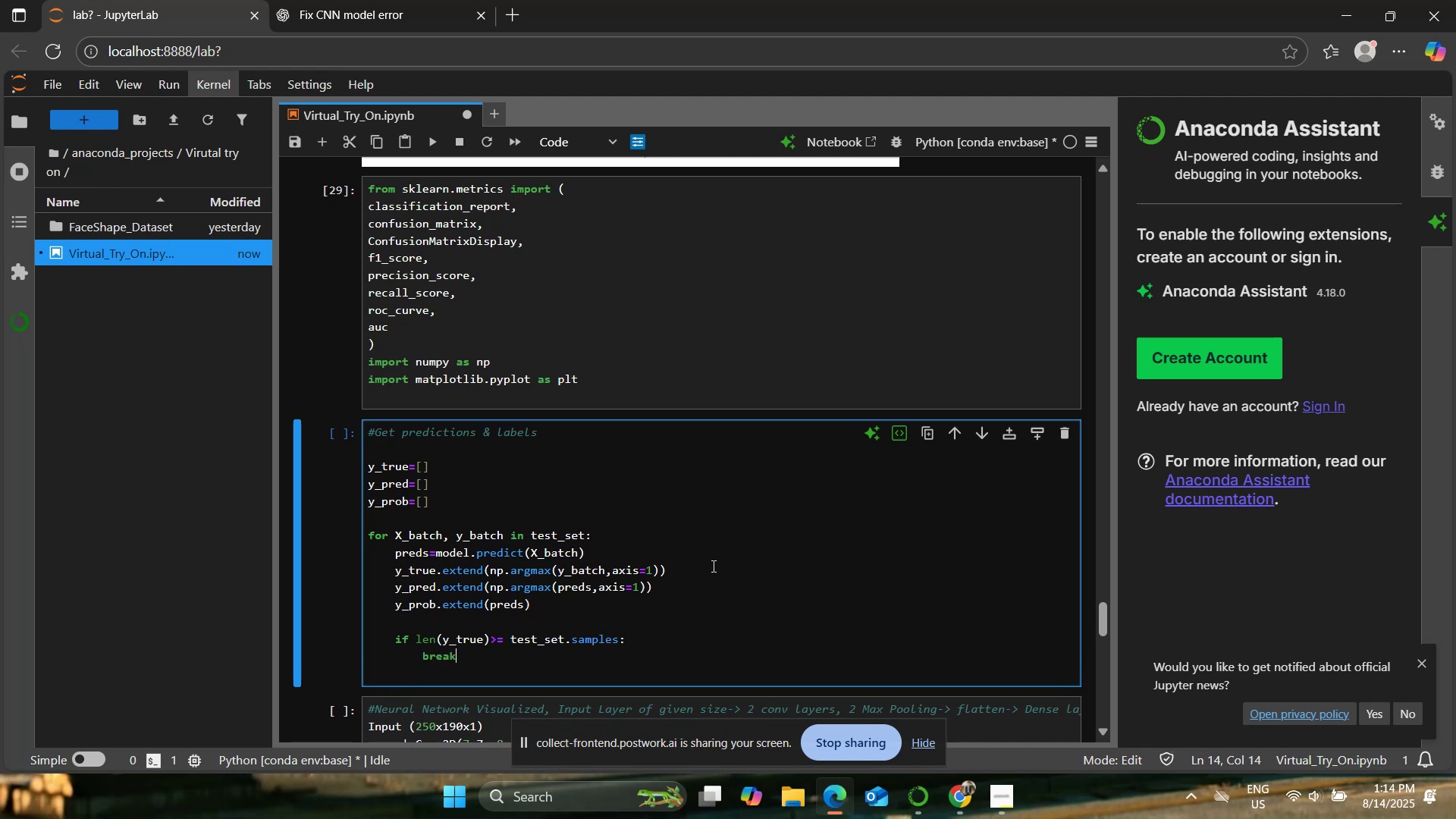 
key(Enter)
 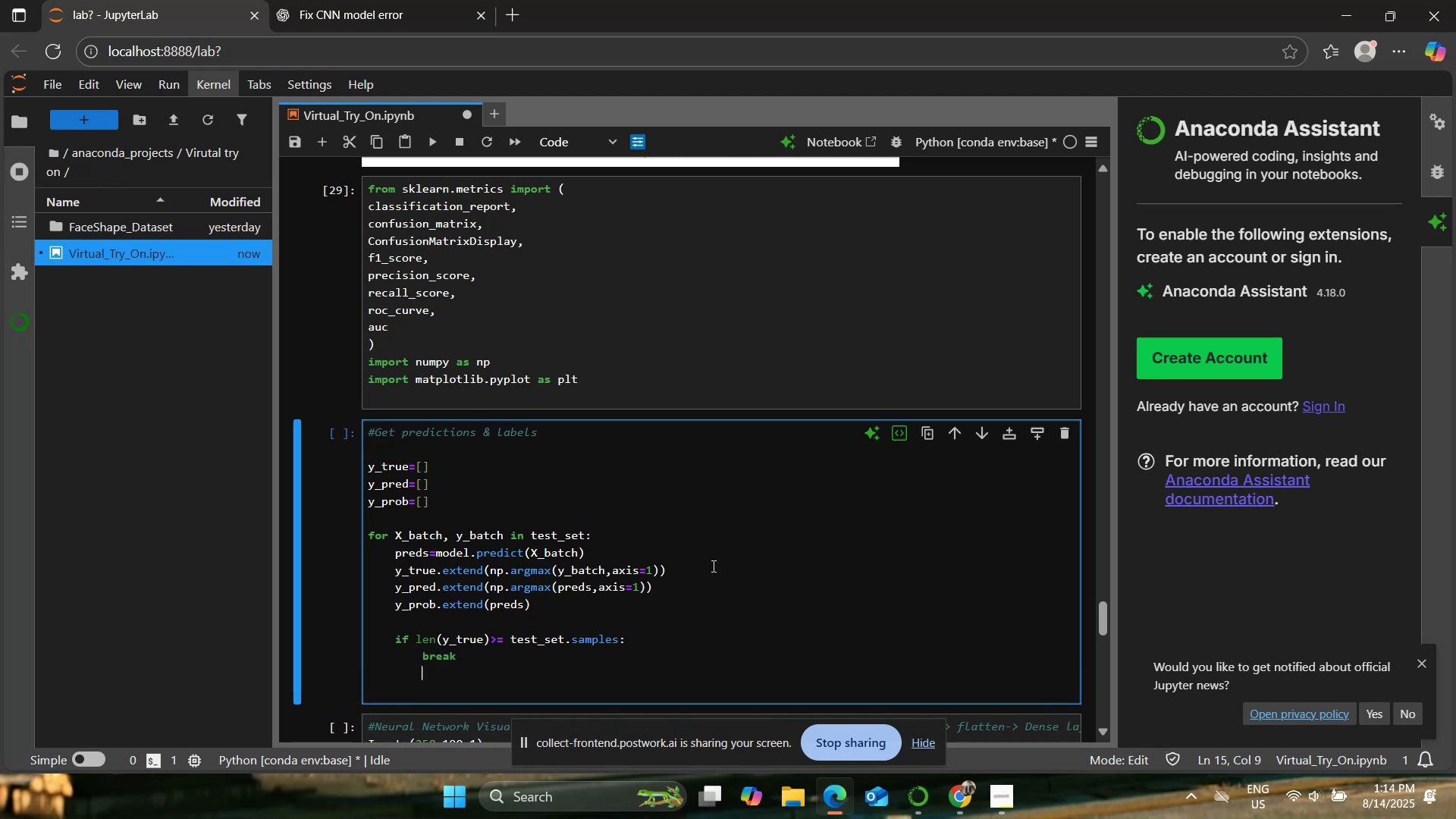 
key(Enter)
 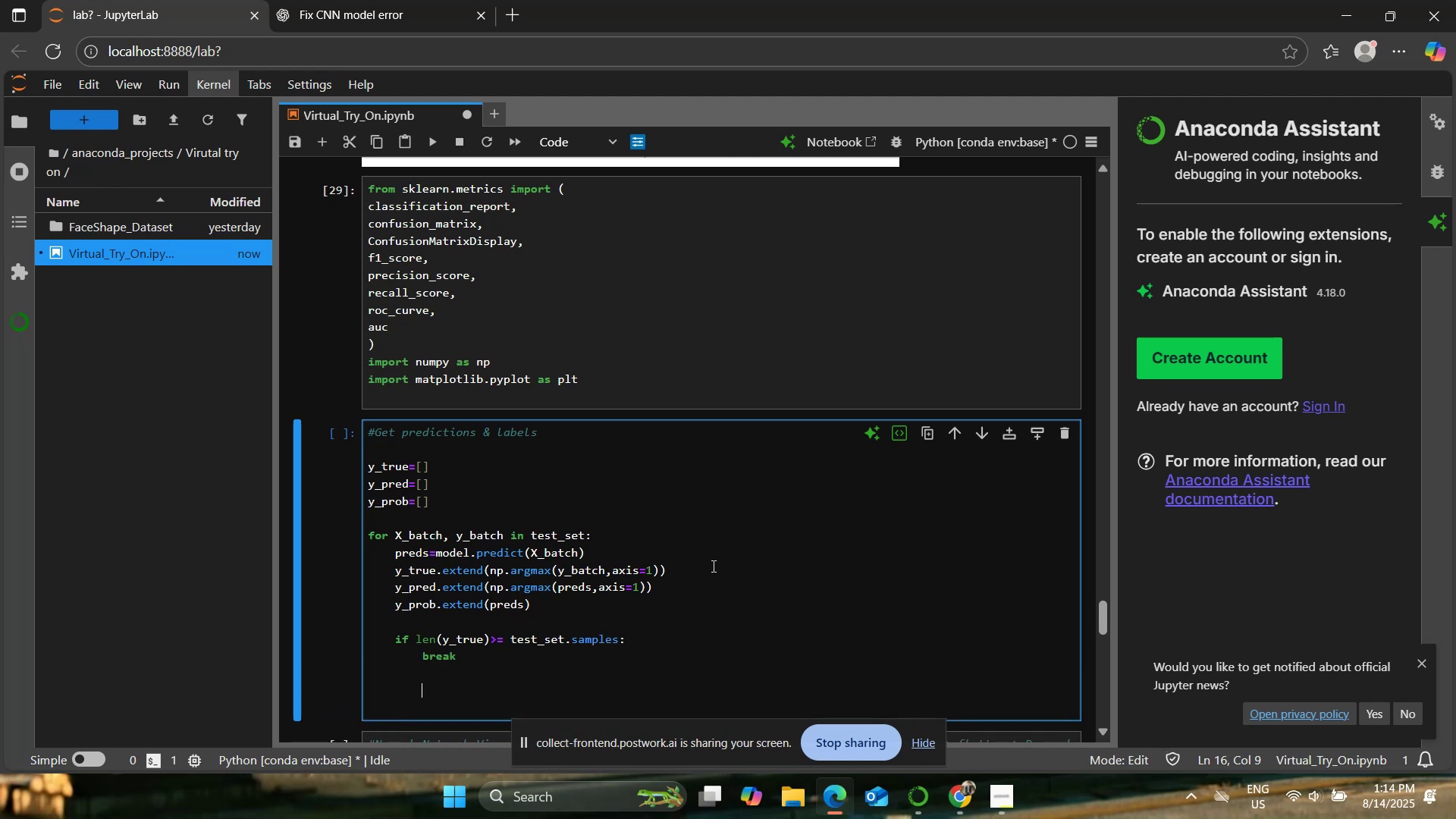 
key(Backspace)
key(Backspace)
type(y-)
key(Backspace)
type(_true=np.array(y_true))
 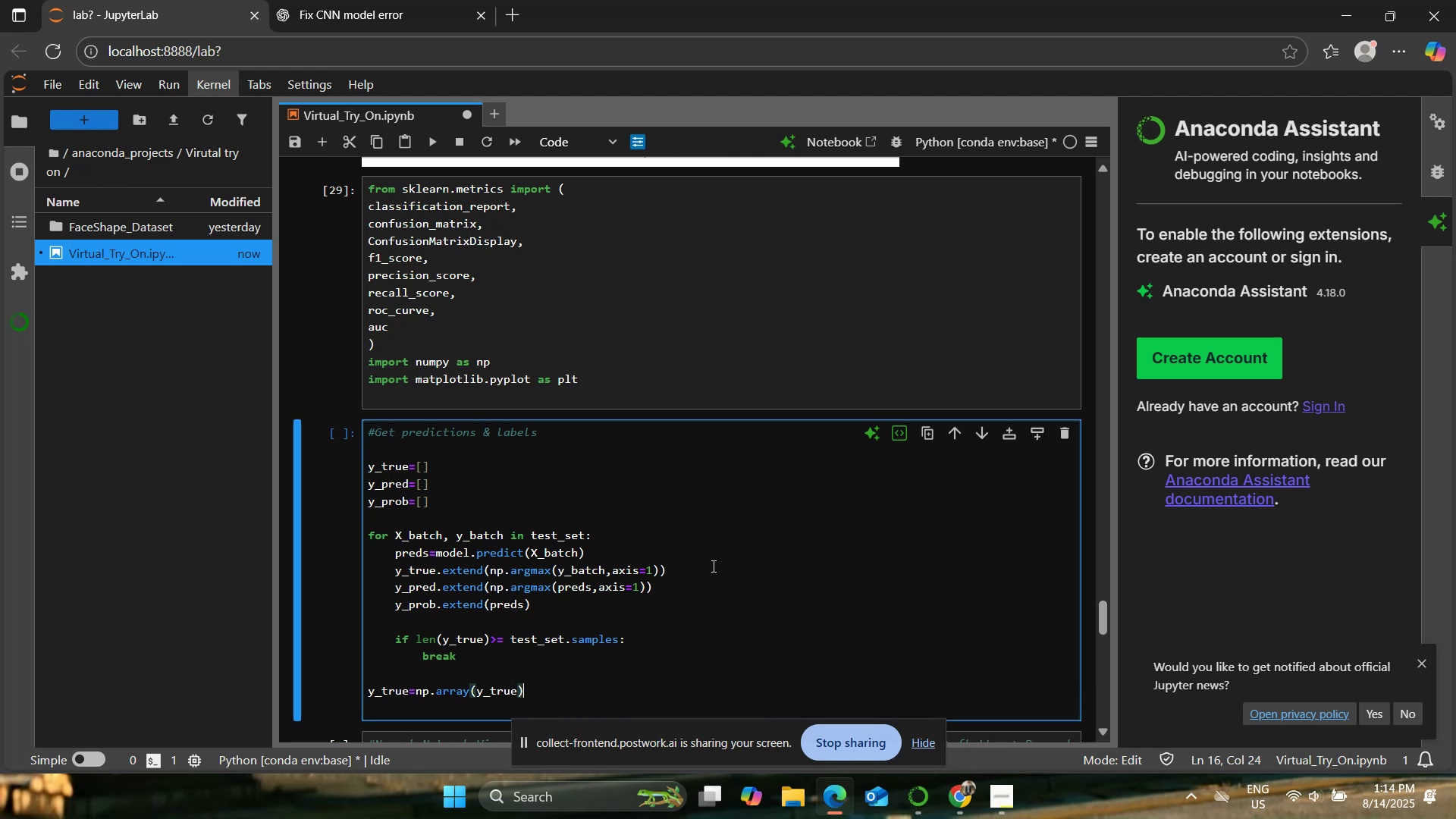 
key(Enter)
 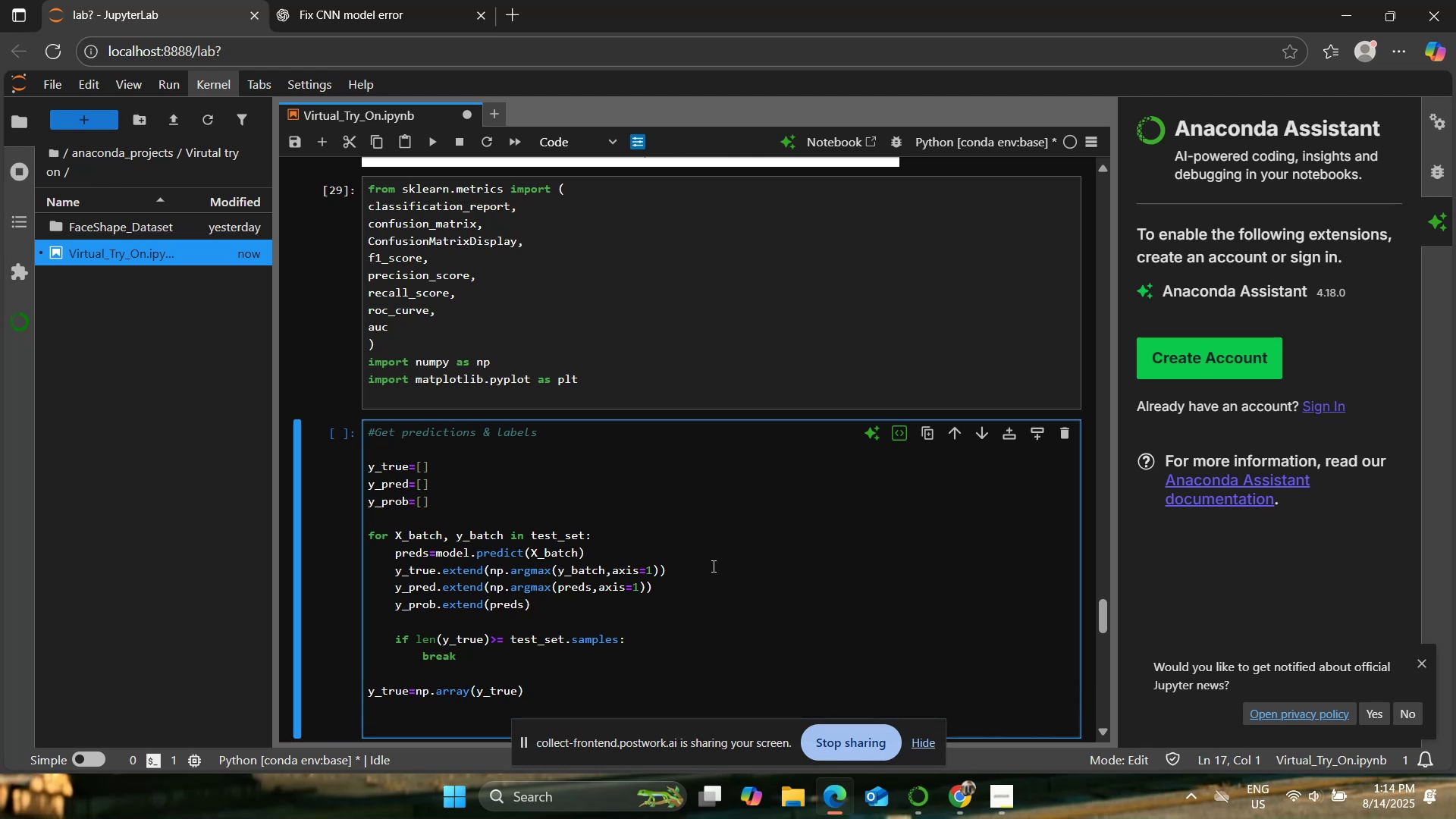 
type(y_pred=np.array(y_pred))
 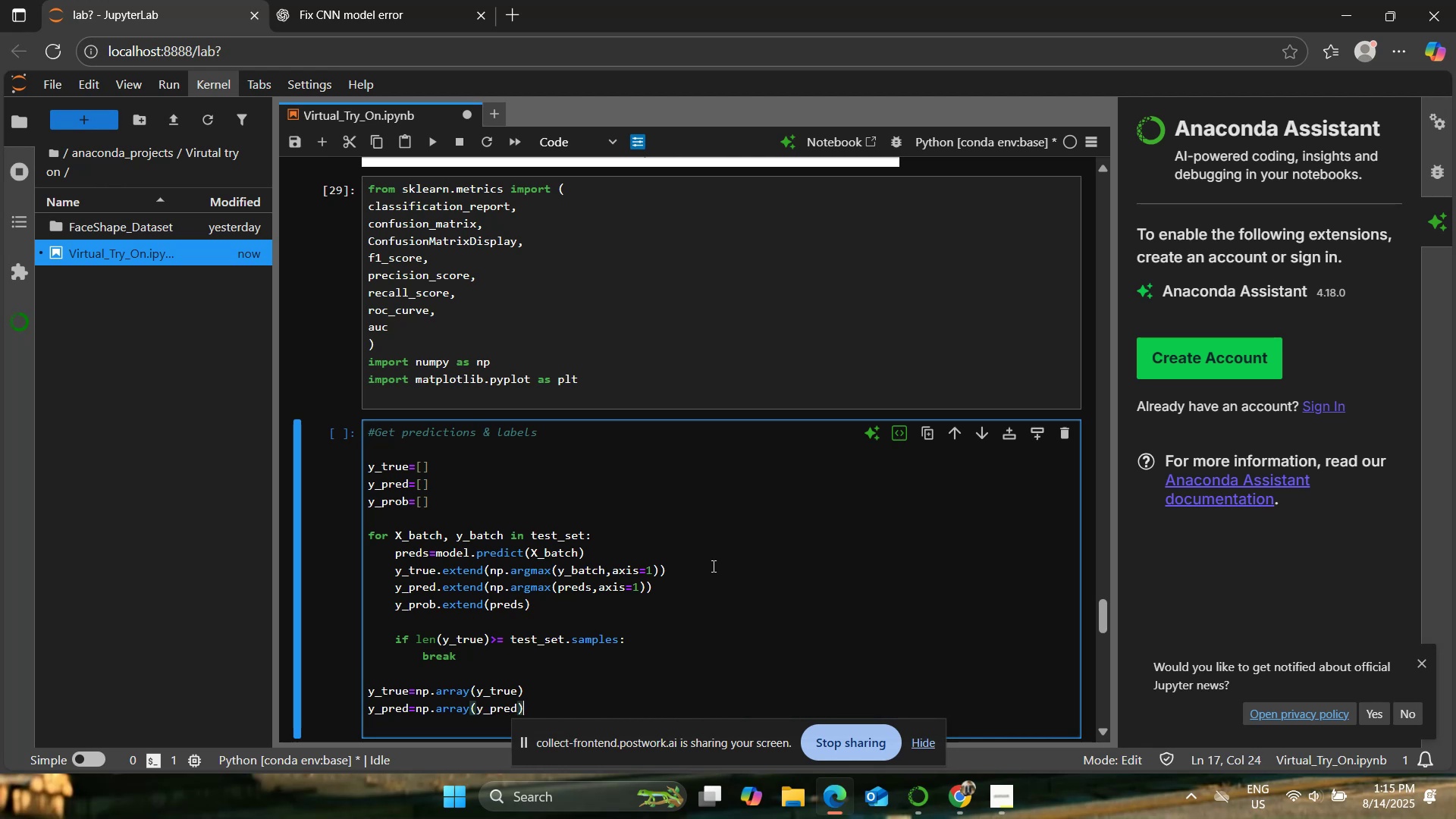 
key(Enter)
 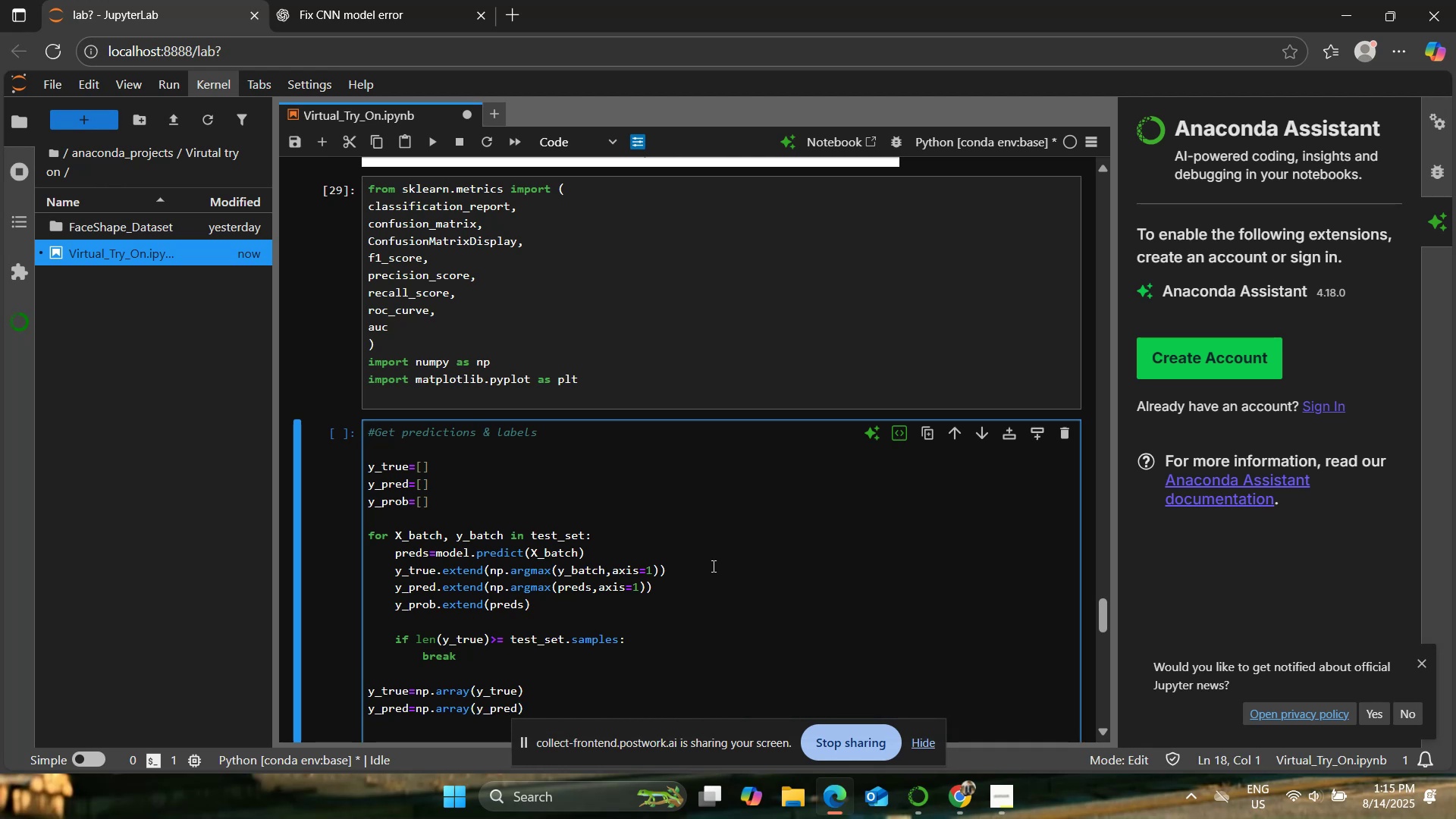 
type(y_prob=np.array(y_pto)
key(Backspace)
key(Backspace)
type(rob))
 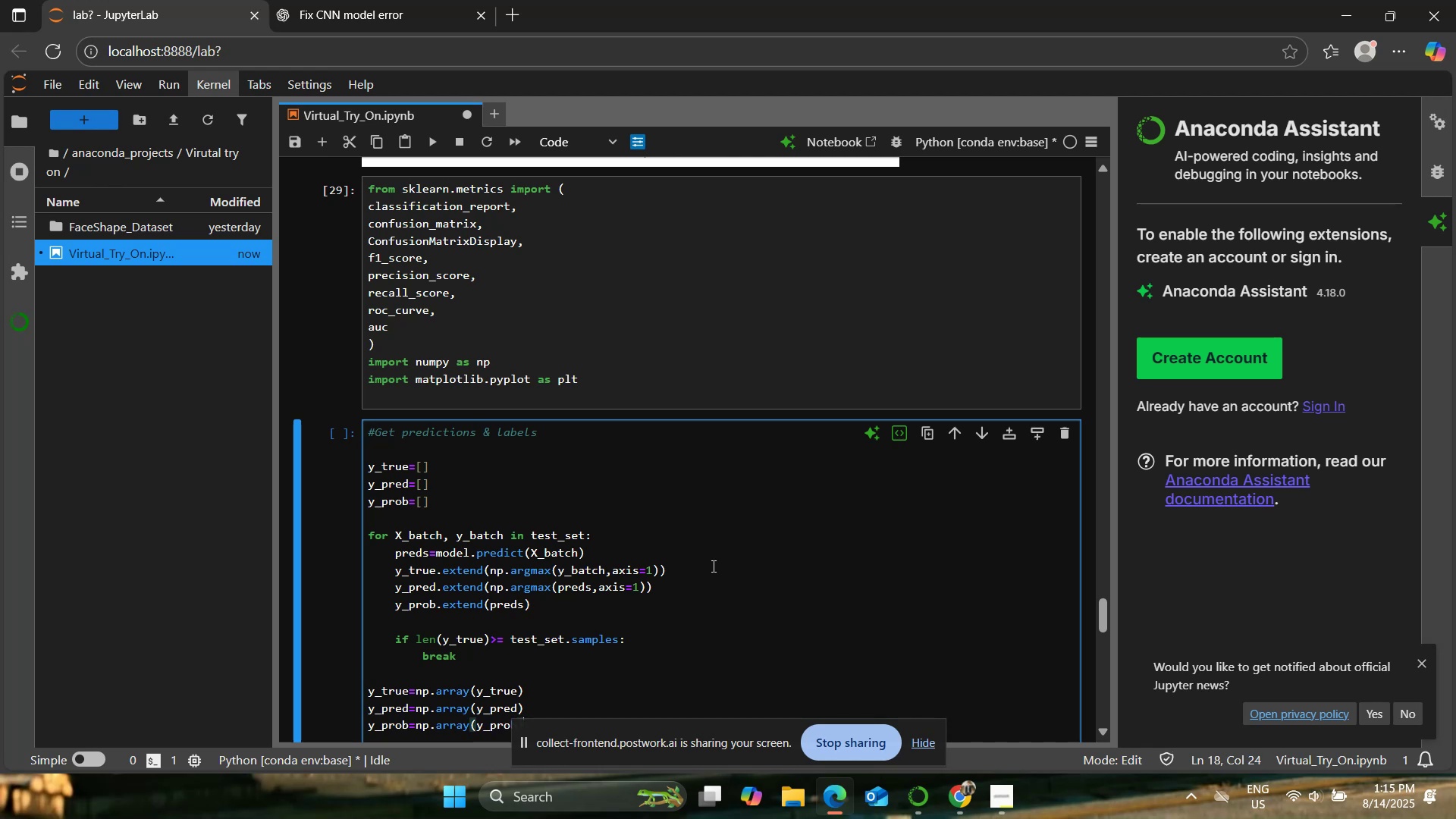 
scroll: coordinate [703, 439], scroll_direction: down, amount: 1.0
 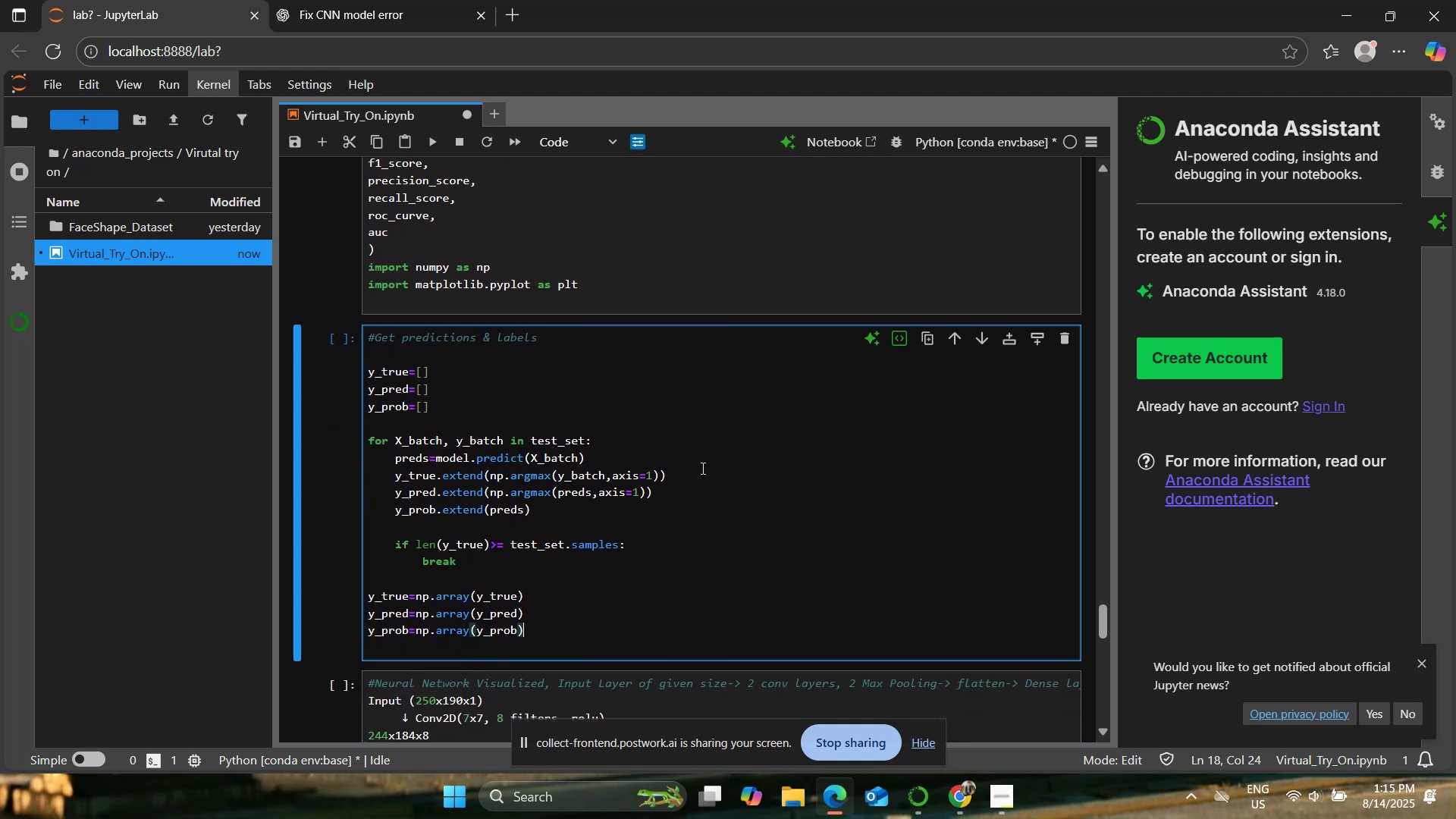 
scroll: coordinate [689, 406], scroll_direction: up, amount: 19.0
 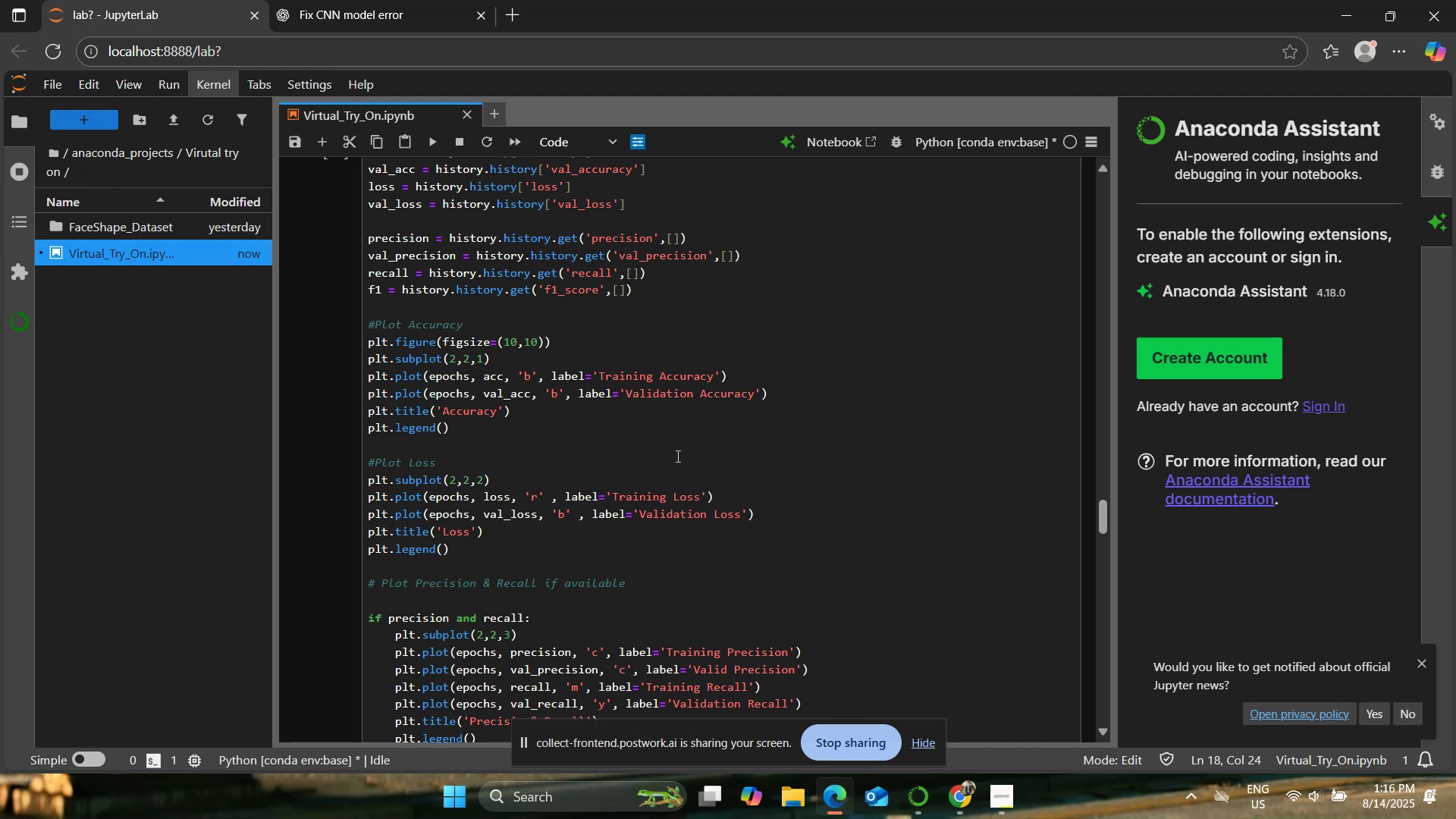 
wait(86.5)
 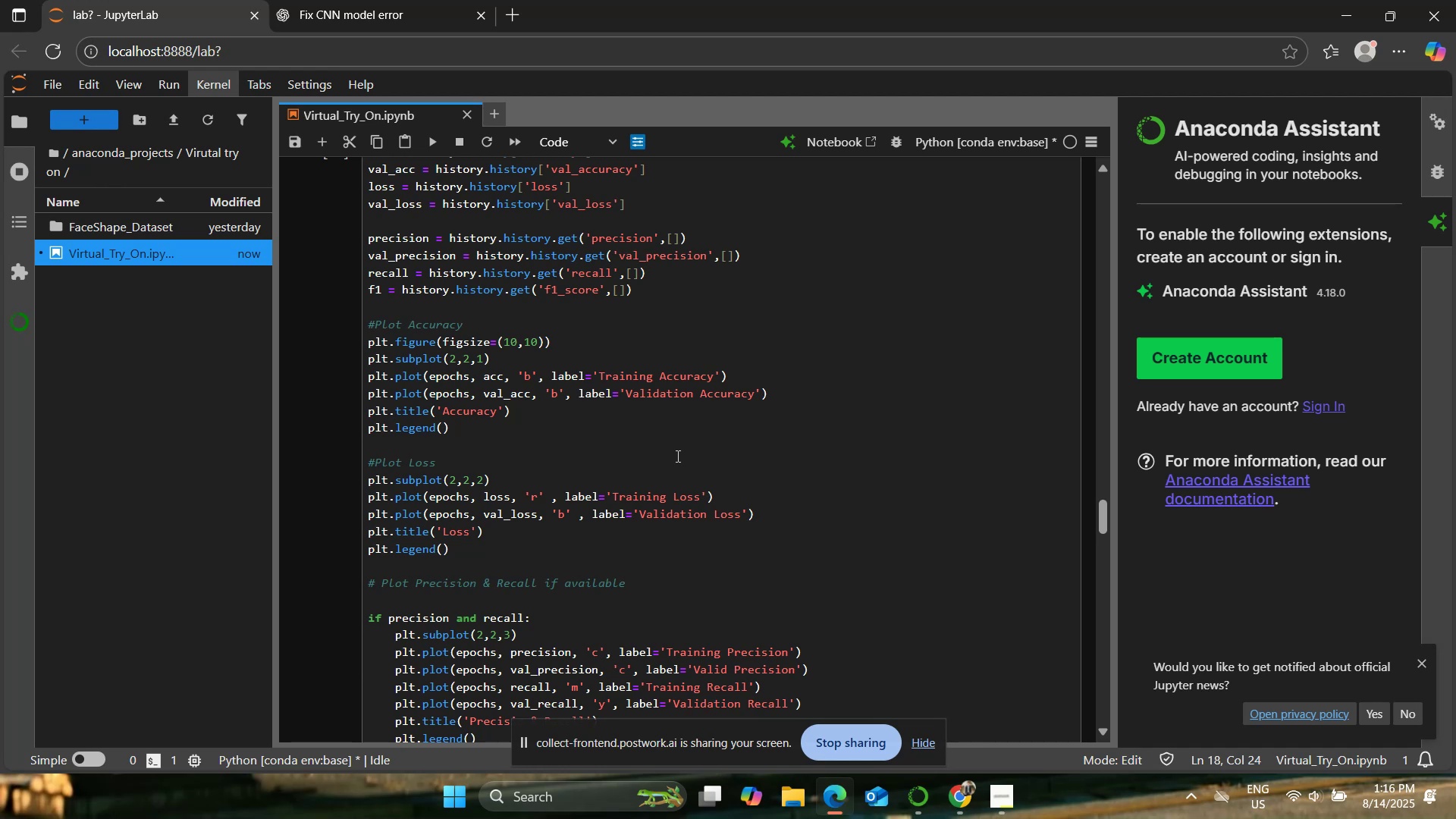 
scroll: coordinate [321, 328], scroll_direction: down, amount: 22.0
 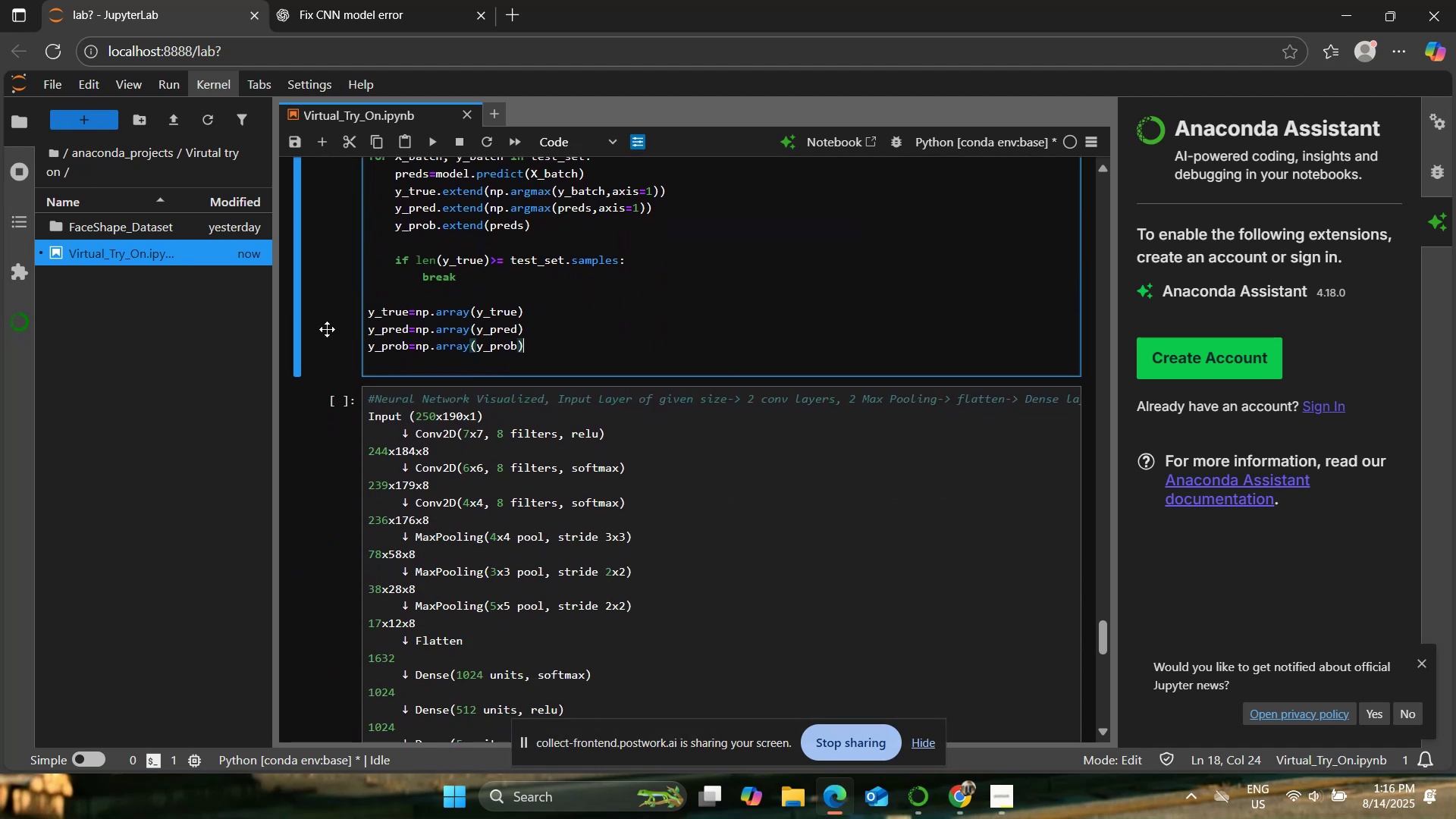 
key(Enter)
 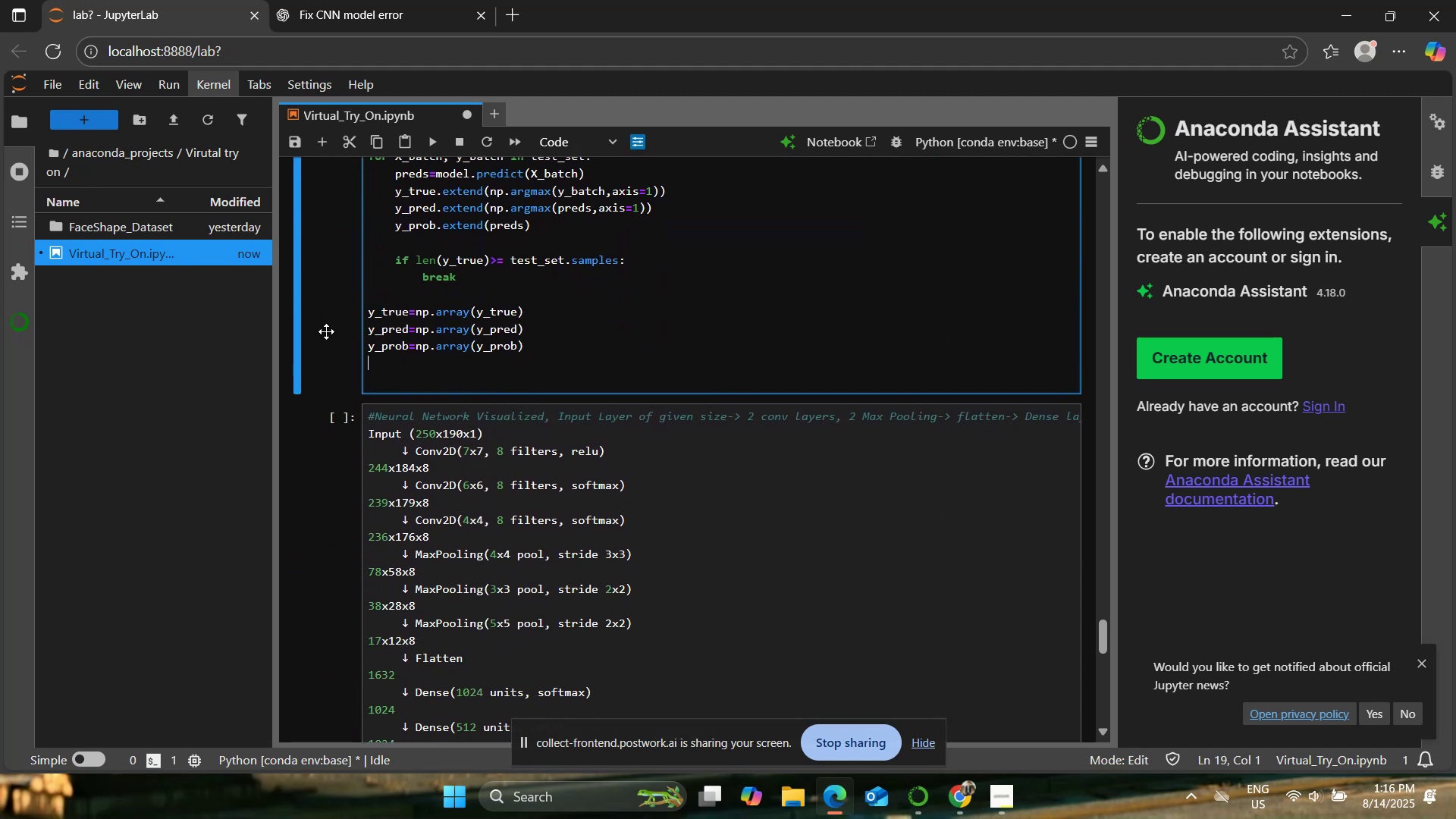 
key(Enter)
 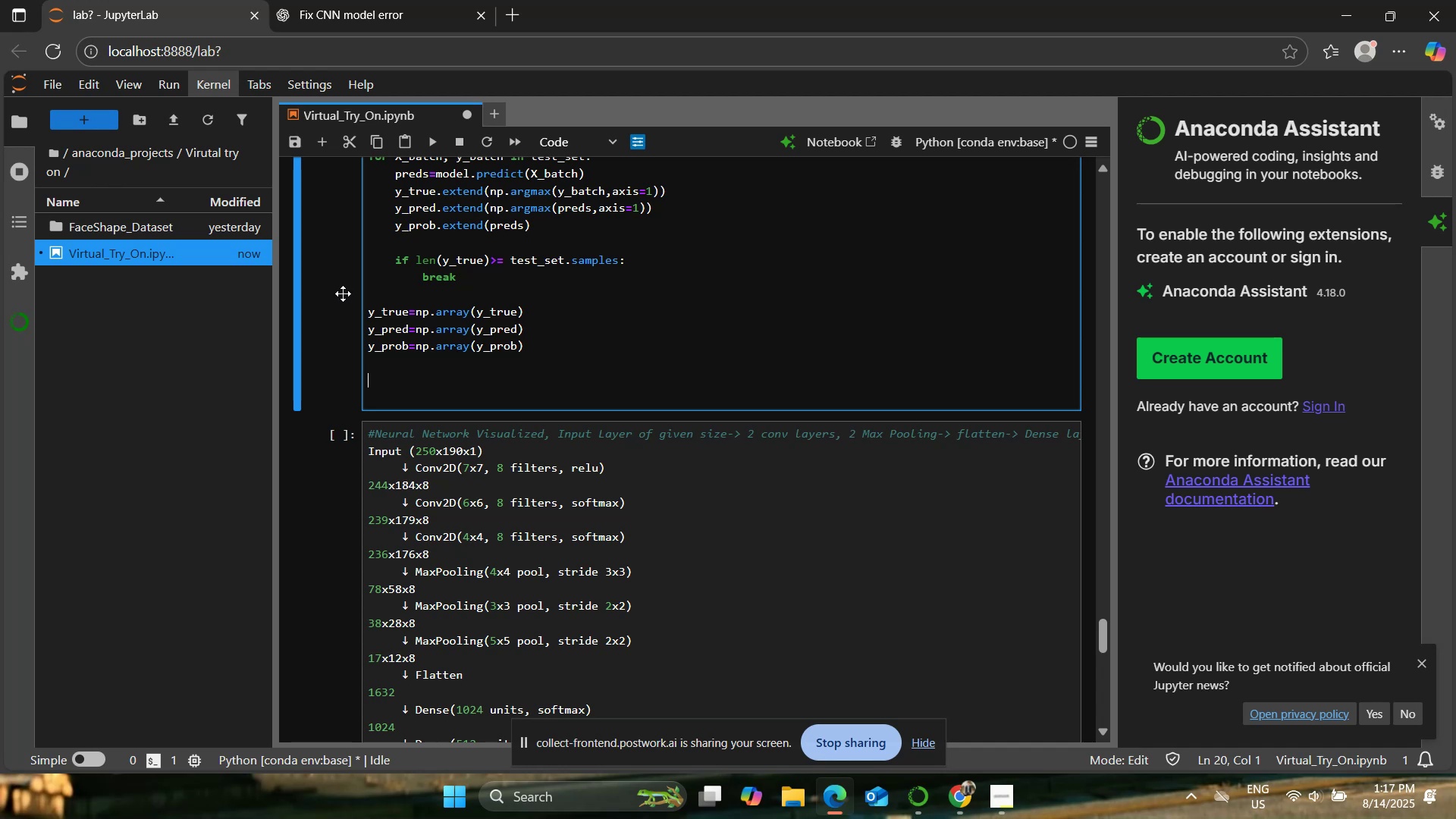 
wait(37.74)
 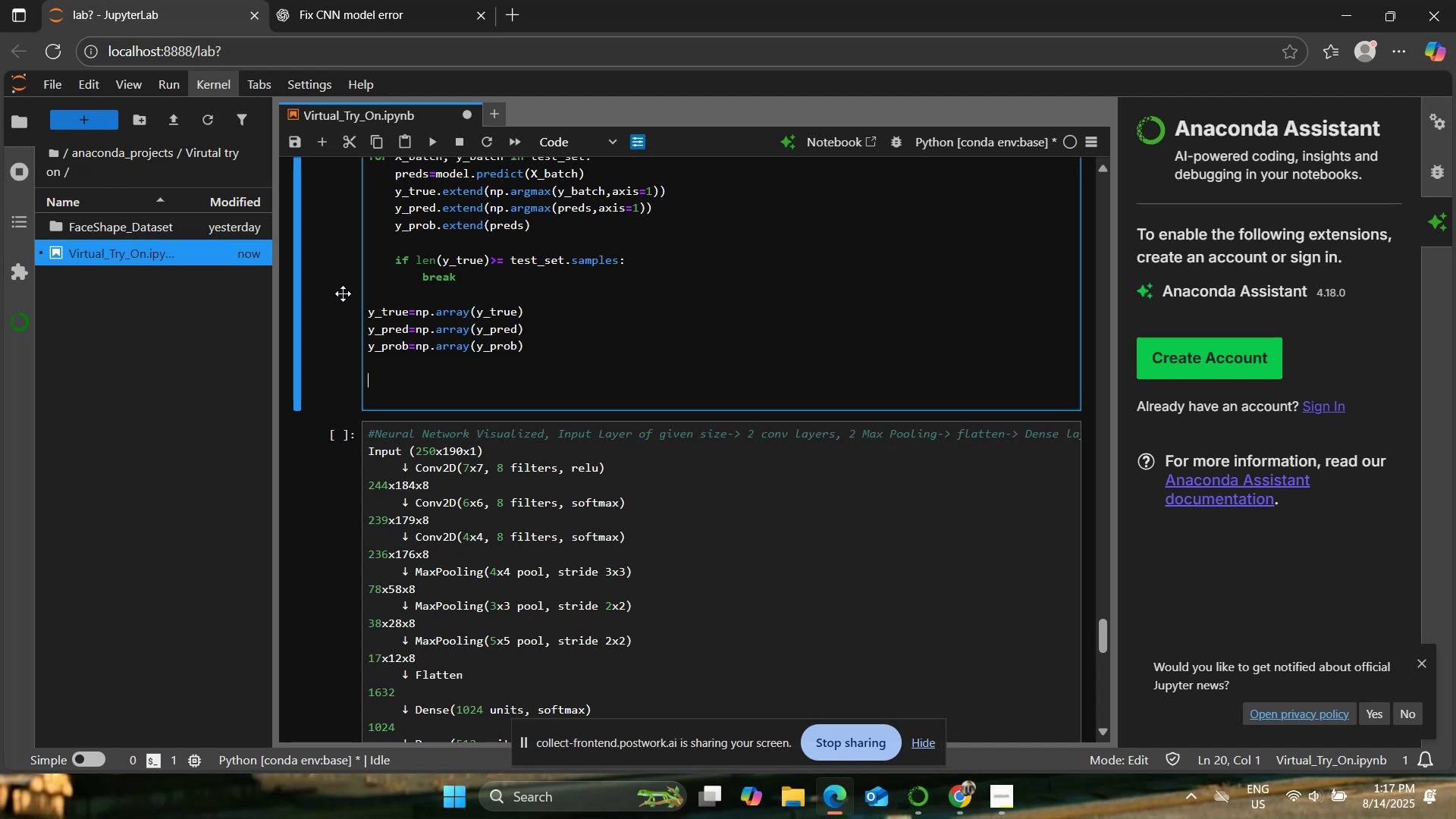 
type(class_names = list(test_set.class_indice)
 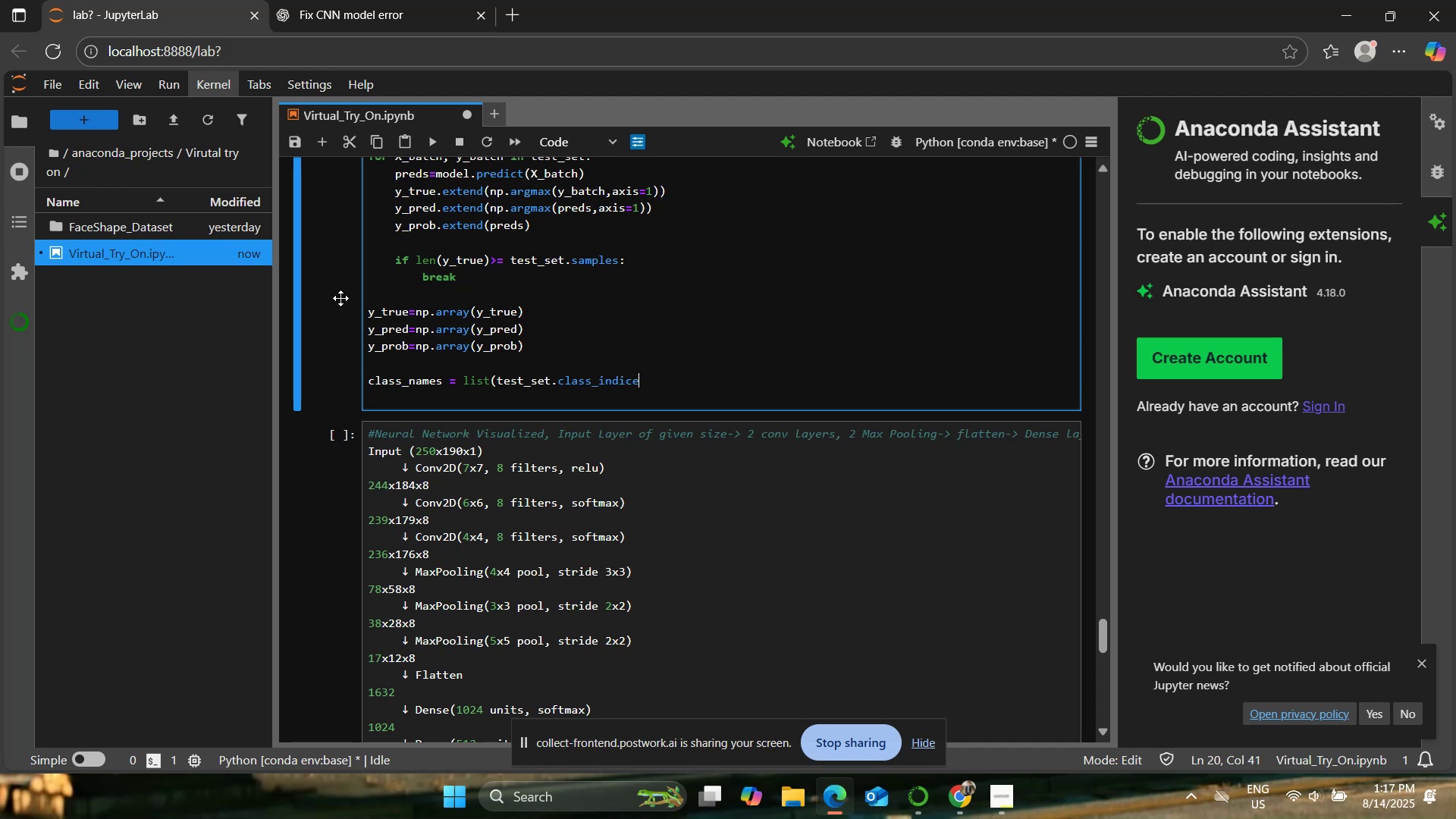 
type(s.keys()))
 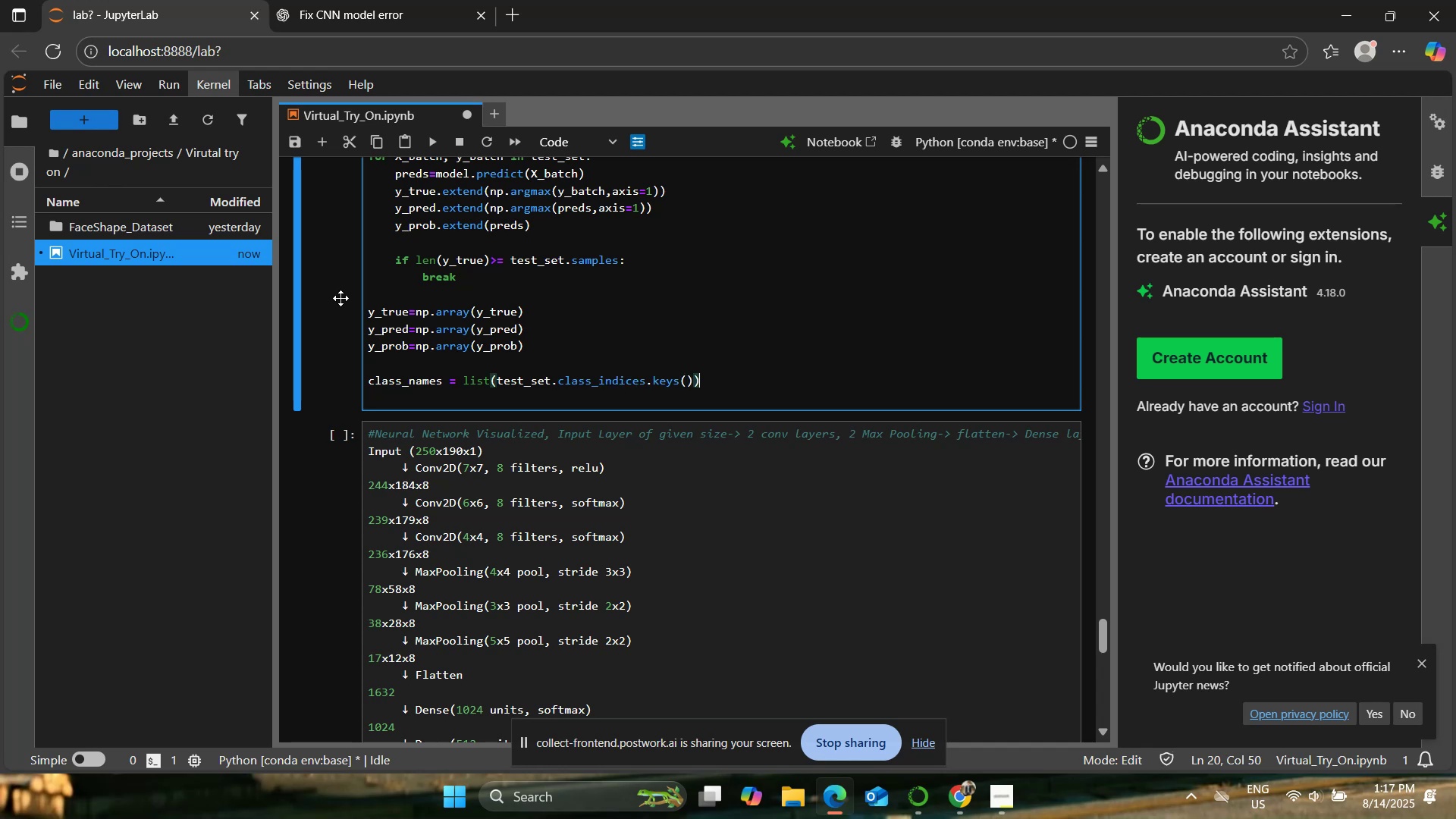 
key(Enter)
 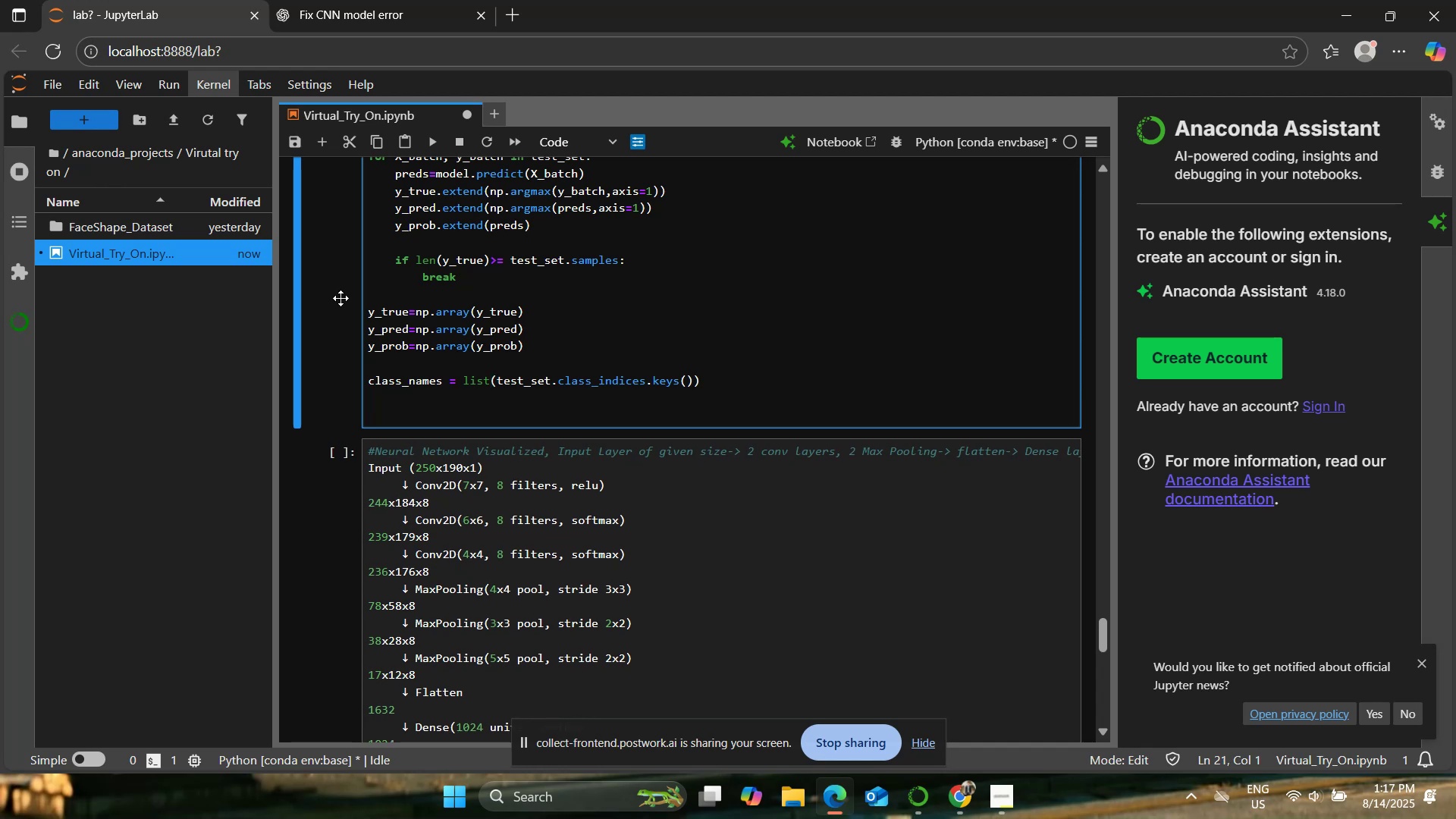 
type(n_classes=len(class_names))
 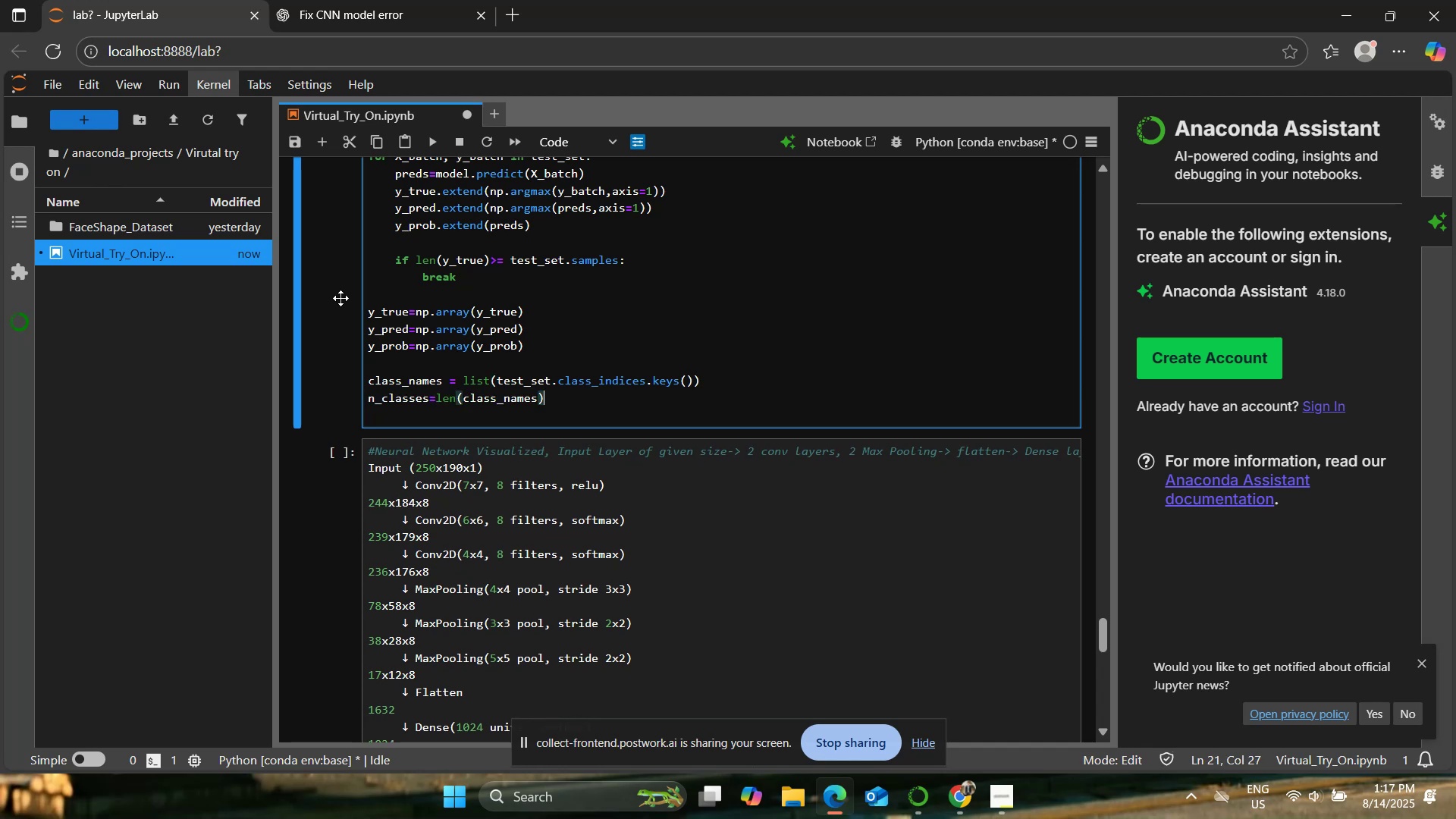 
scroll: coordinate [501, 265], scroll_direction: up, amount: 1.0
 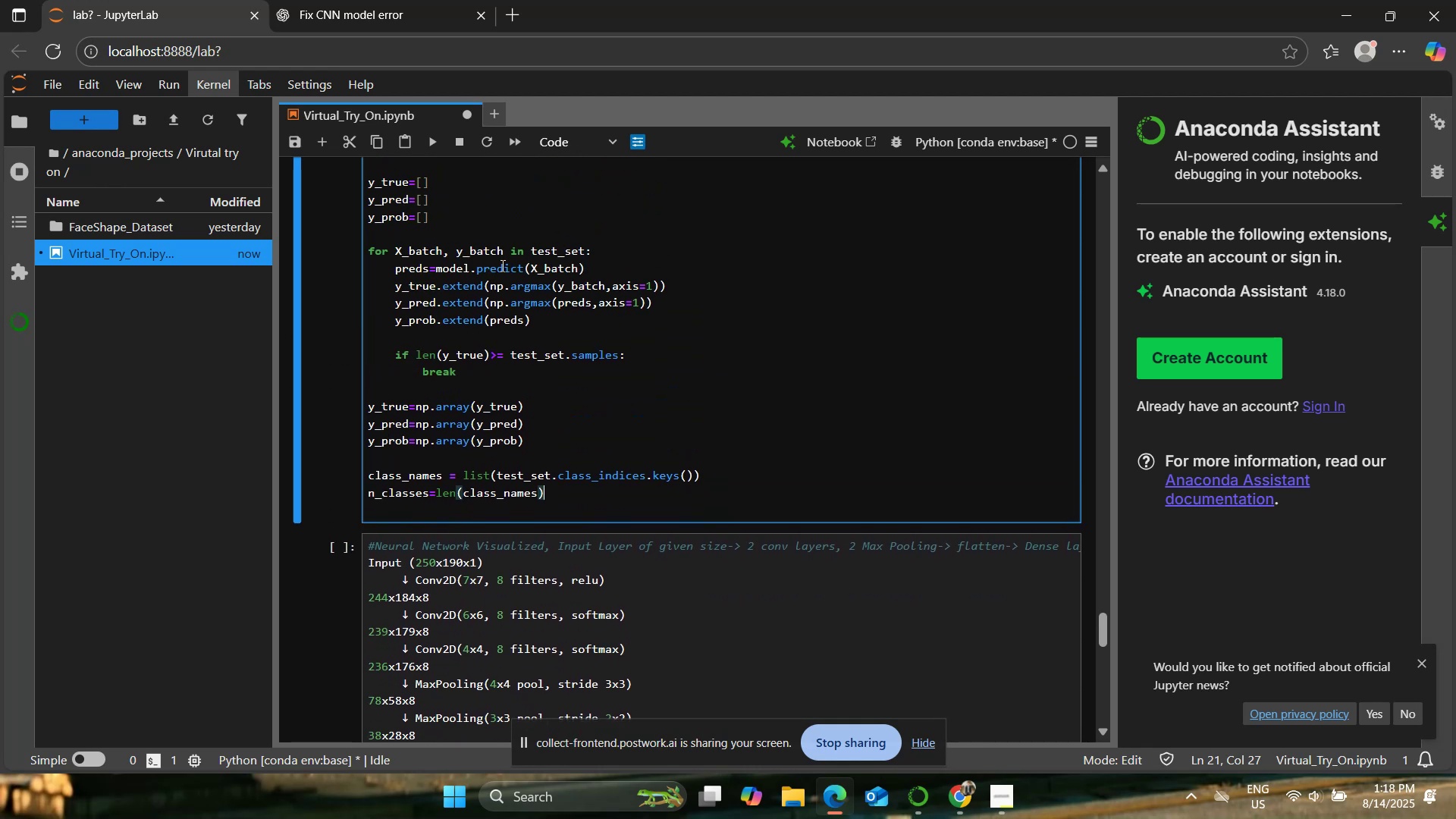 
left_click([501, 268])
 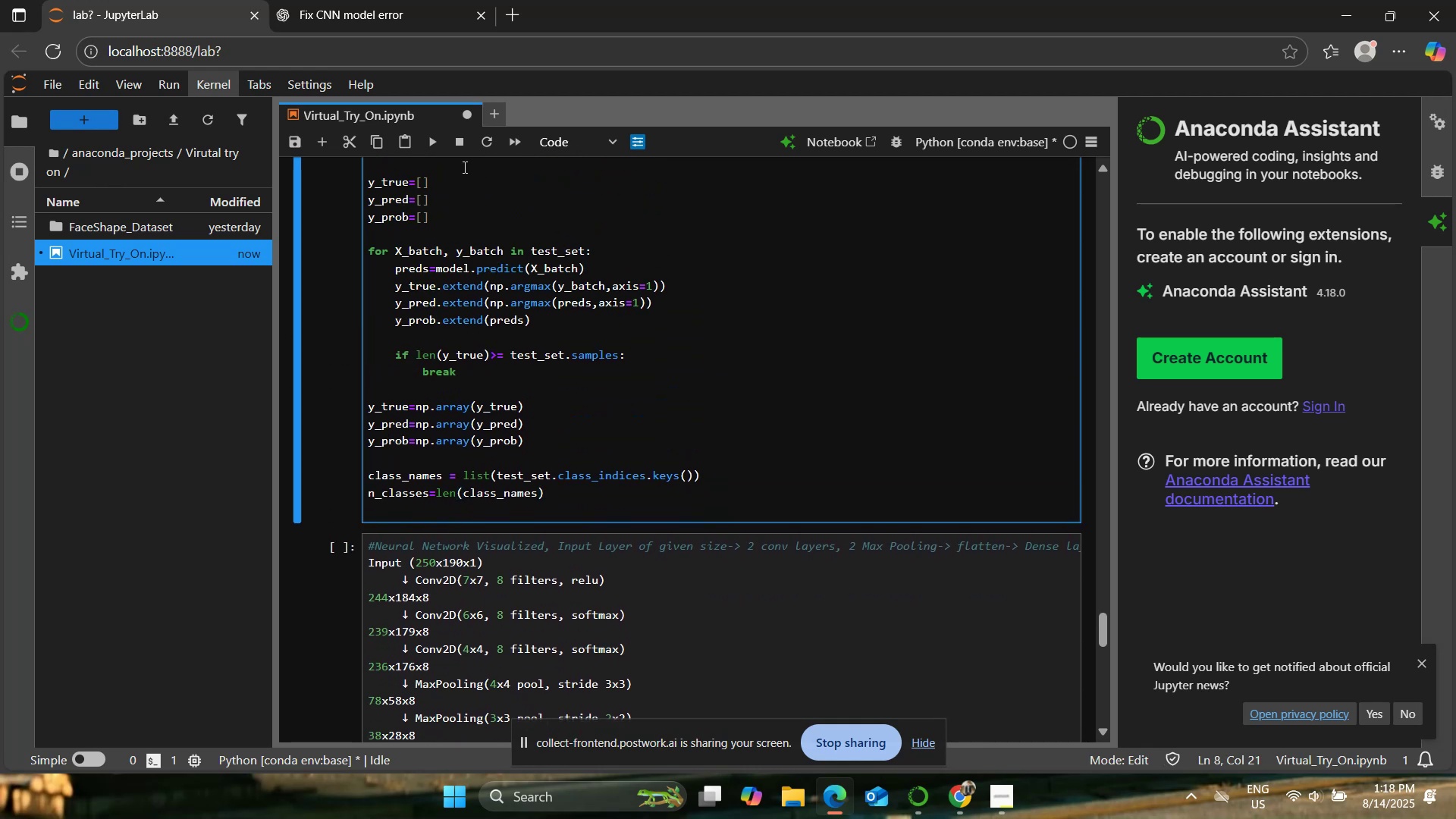 
left_click([425, 137])
 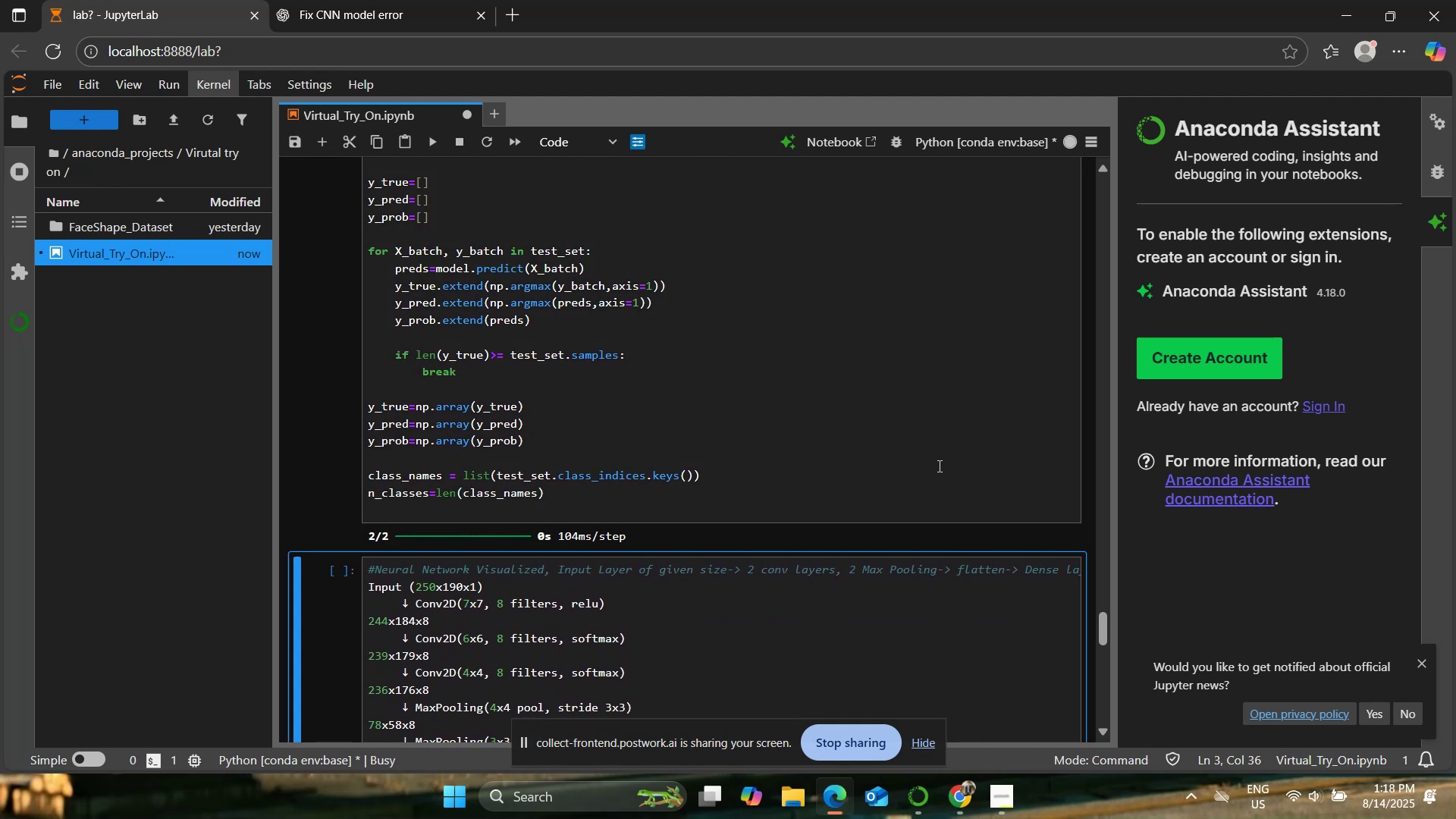 
left_click([946, 457])
 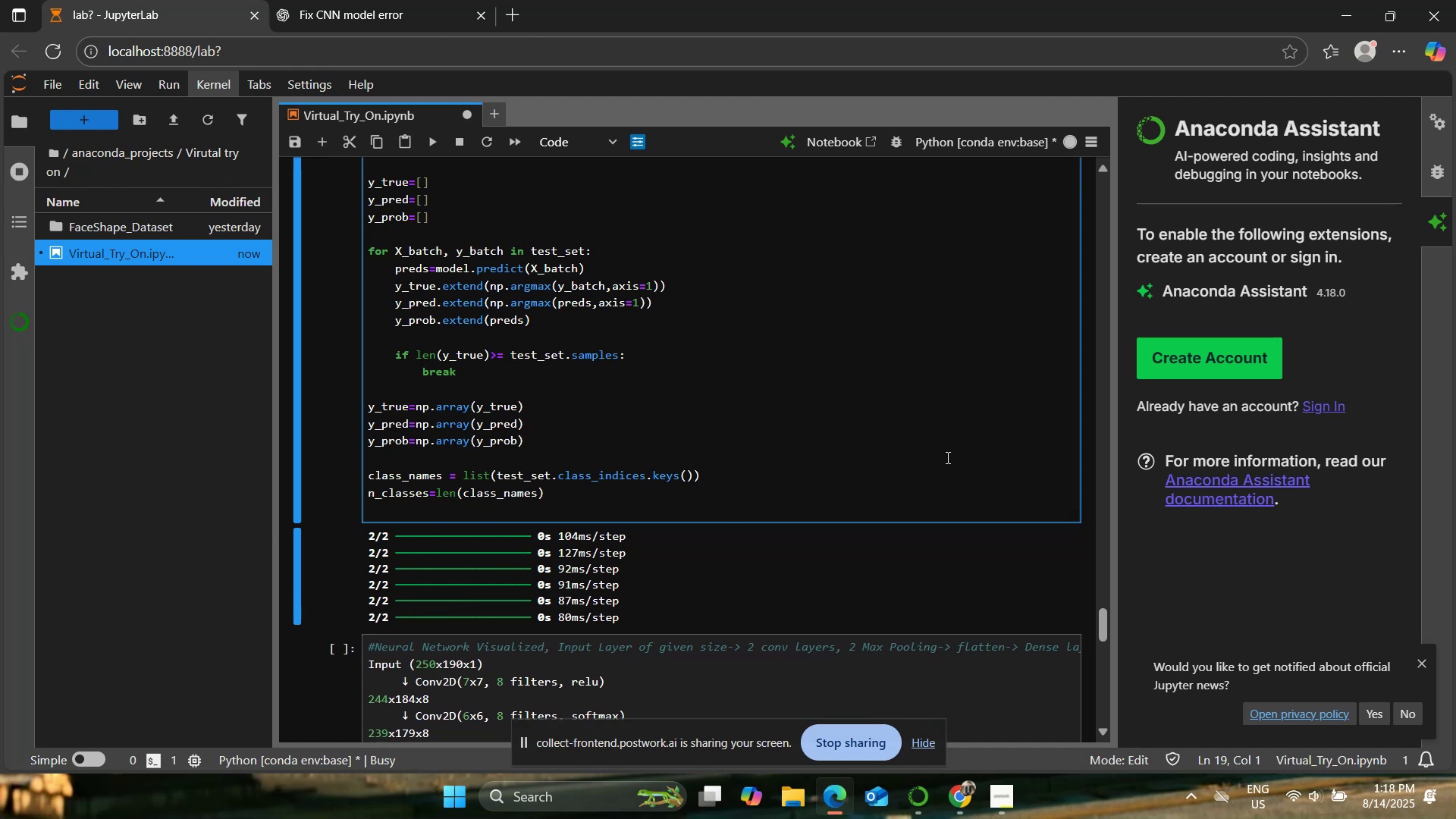 
wait(5.93)
 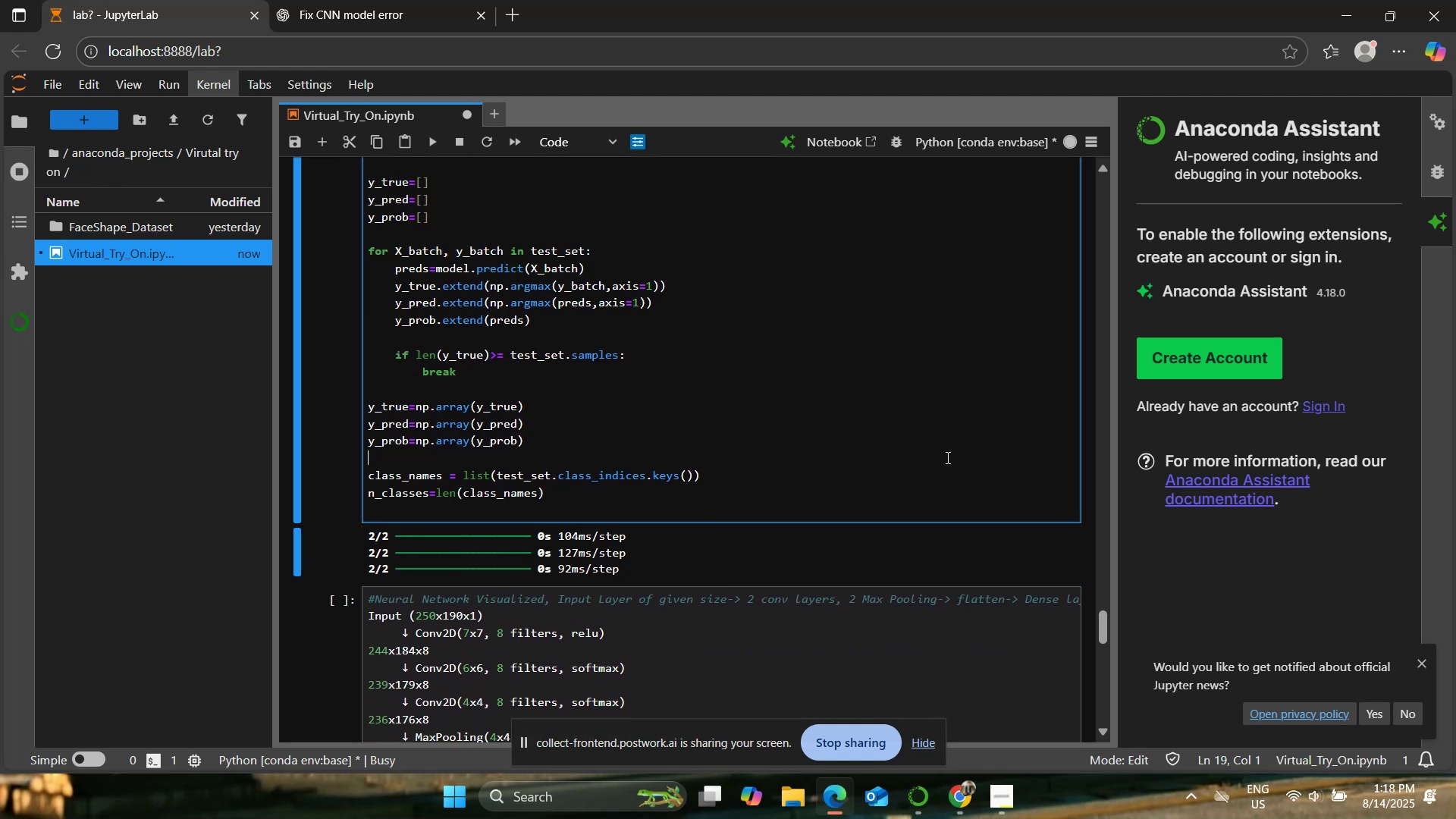 
scroll: coordinate [946, 457], scroll_direction: down, amount: 2.0
 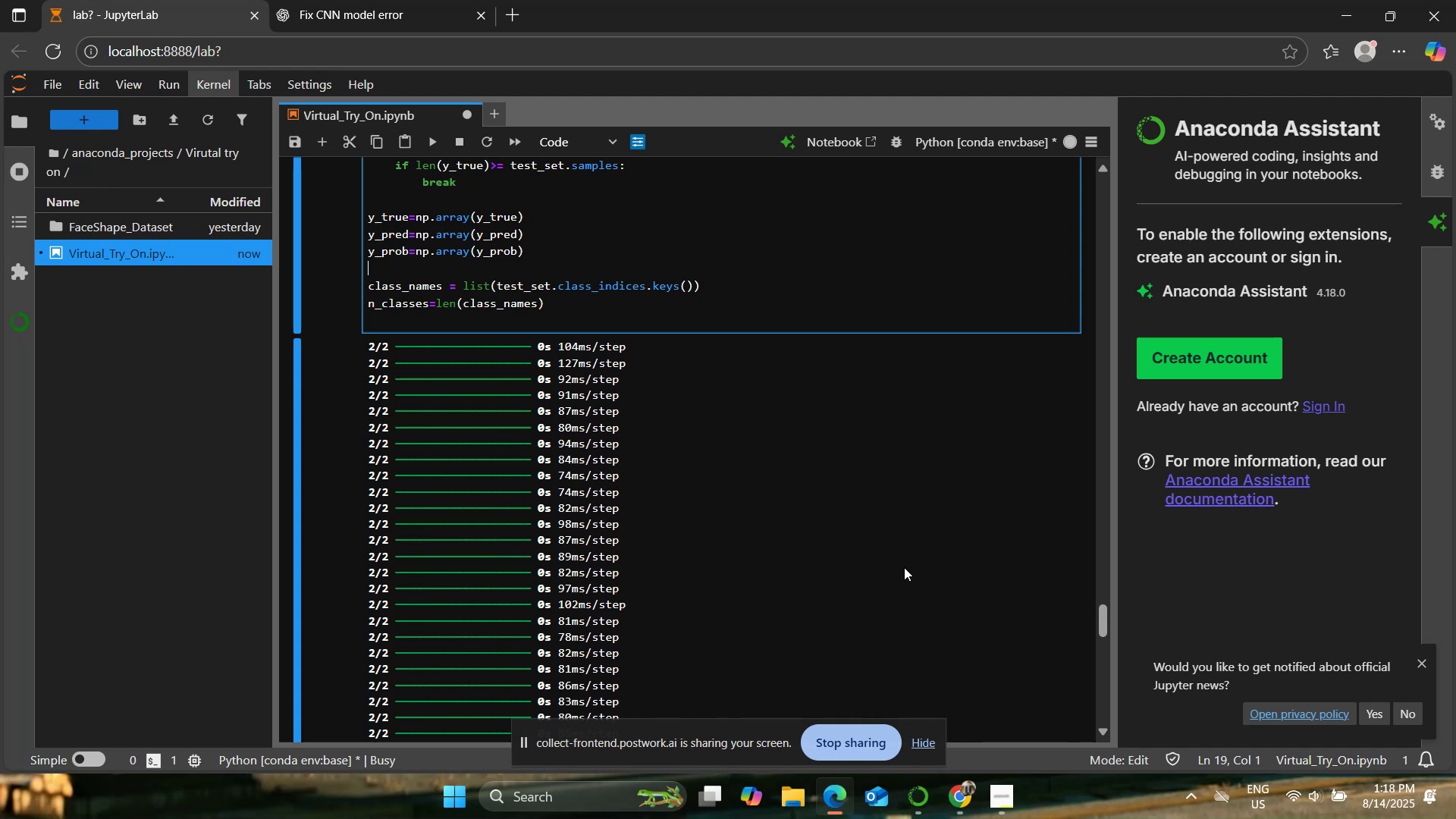 
wait(33.73)
 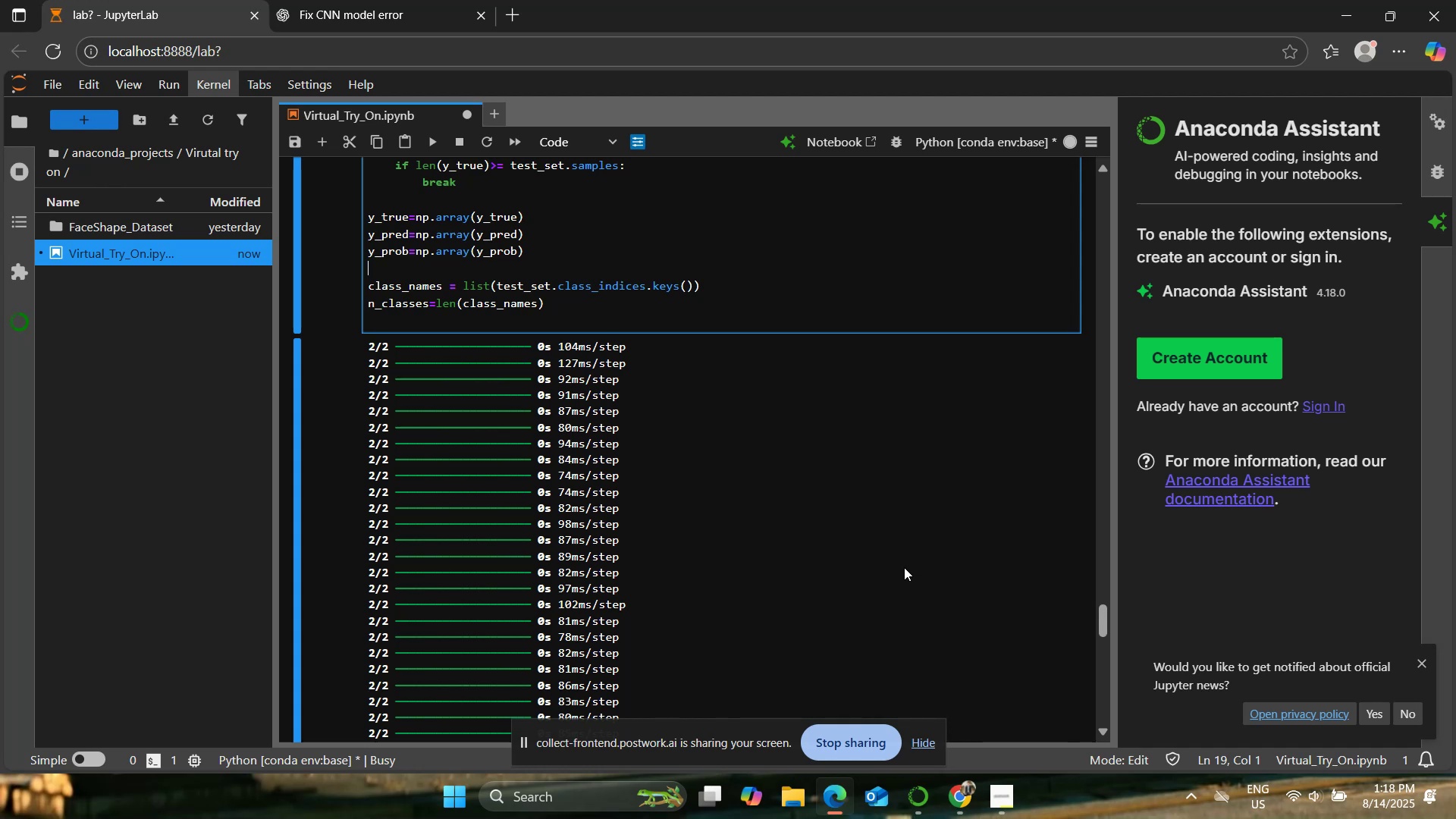 
scroll: coordinate [639, 493], scroll_direction: down, amount: 4.0
 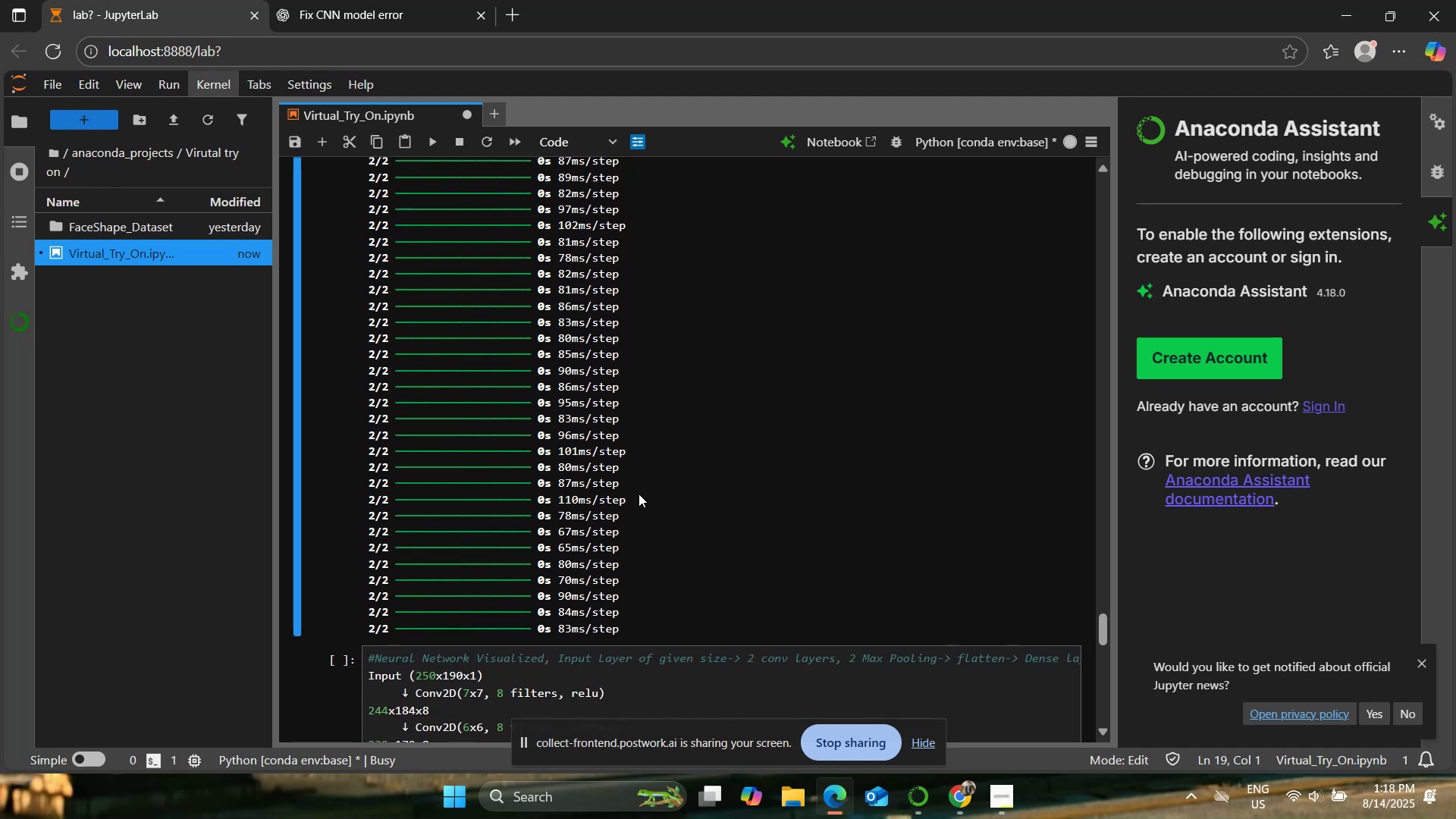 
scroll: coordinate [639, 494], scroll_direction: up, amount: 5.0
 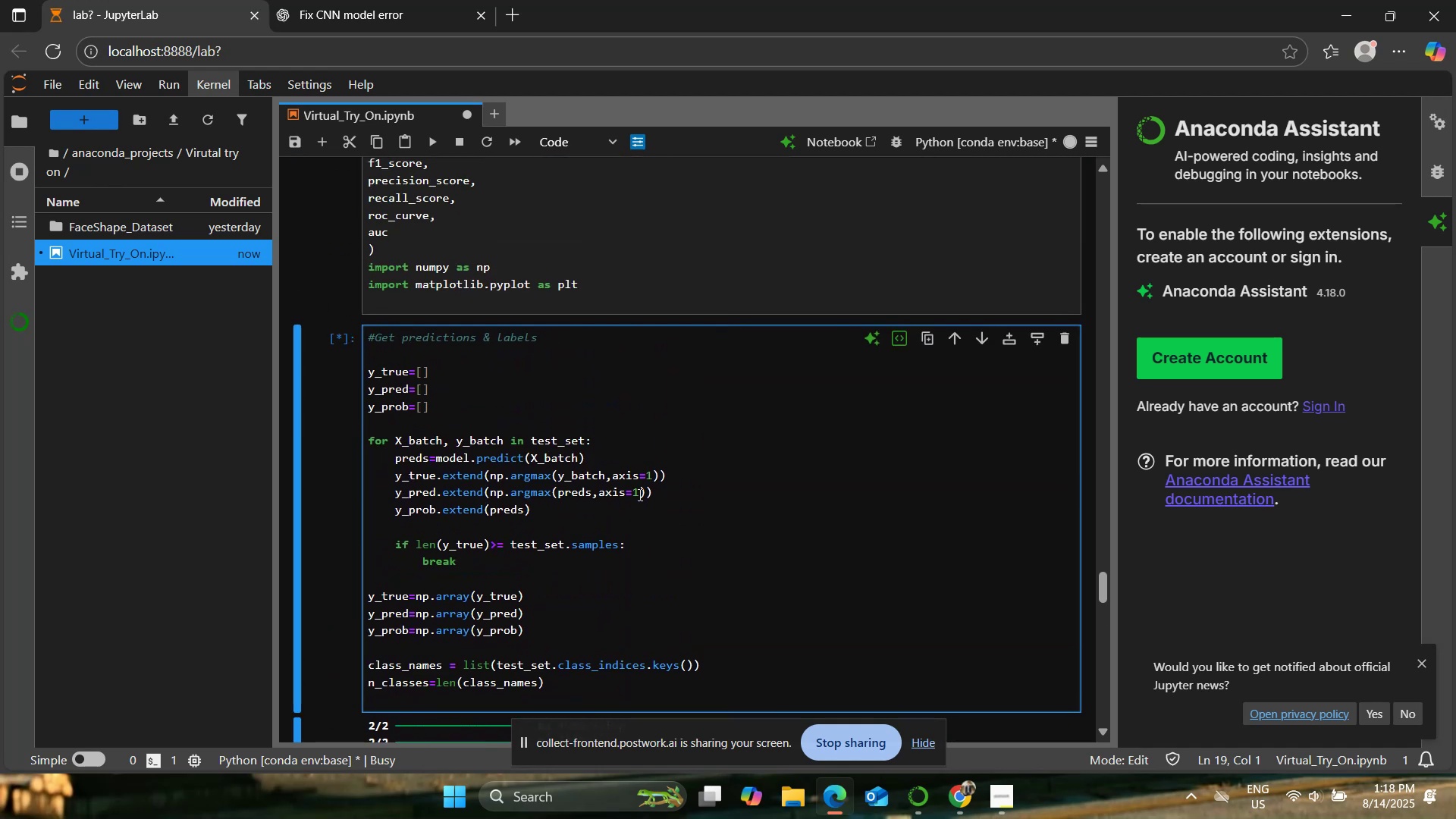 
scroll: coordinate [639, 494], scroll_direction: down, amount: 10.0
 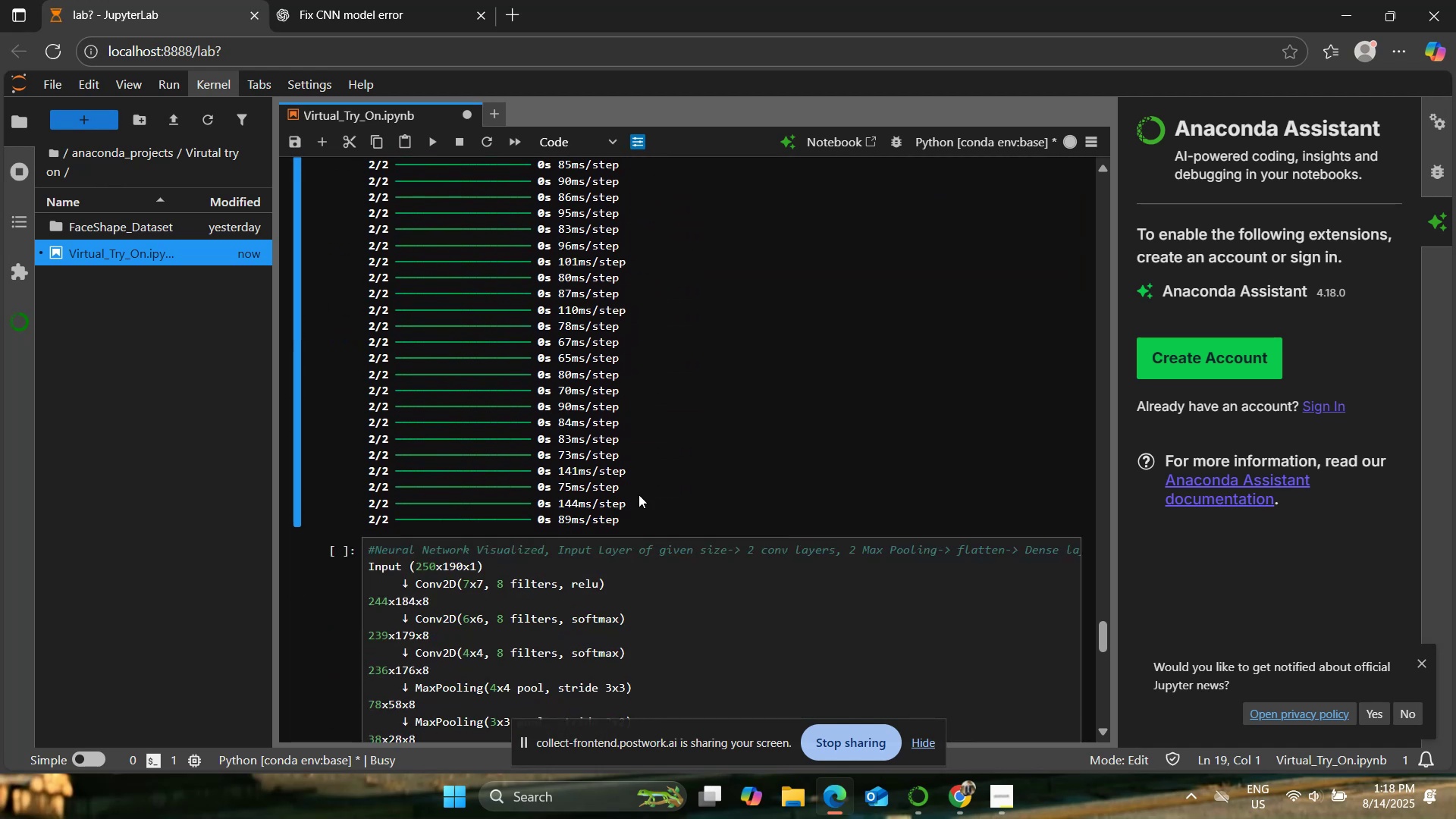 
scroll: coordinate [639, 494], scroll_direction: up, amount: 11.0
 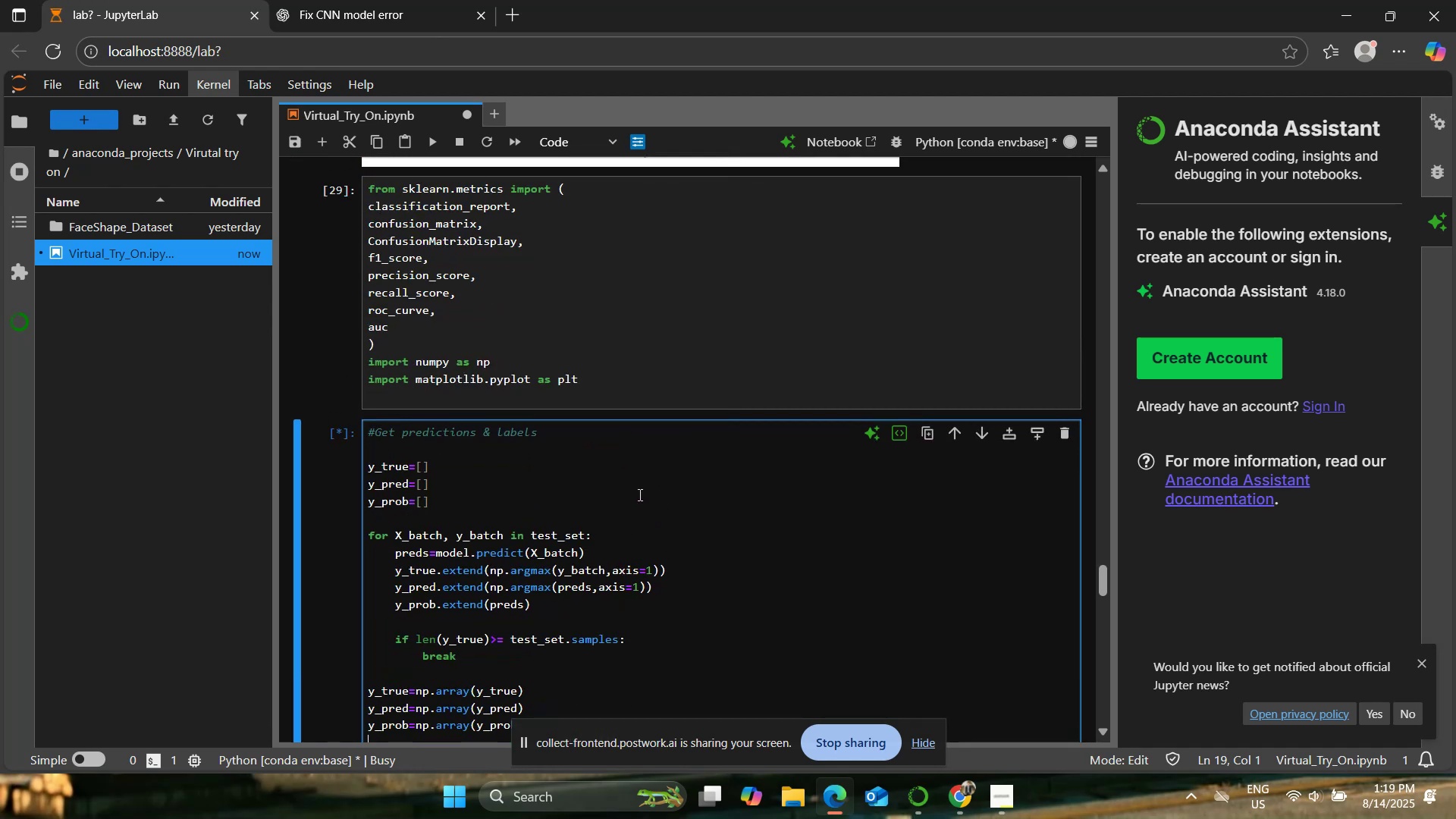 
scroll: coordinate [639, 494], scroll_direction: down, amount: 7.0
 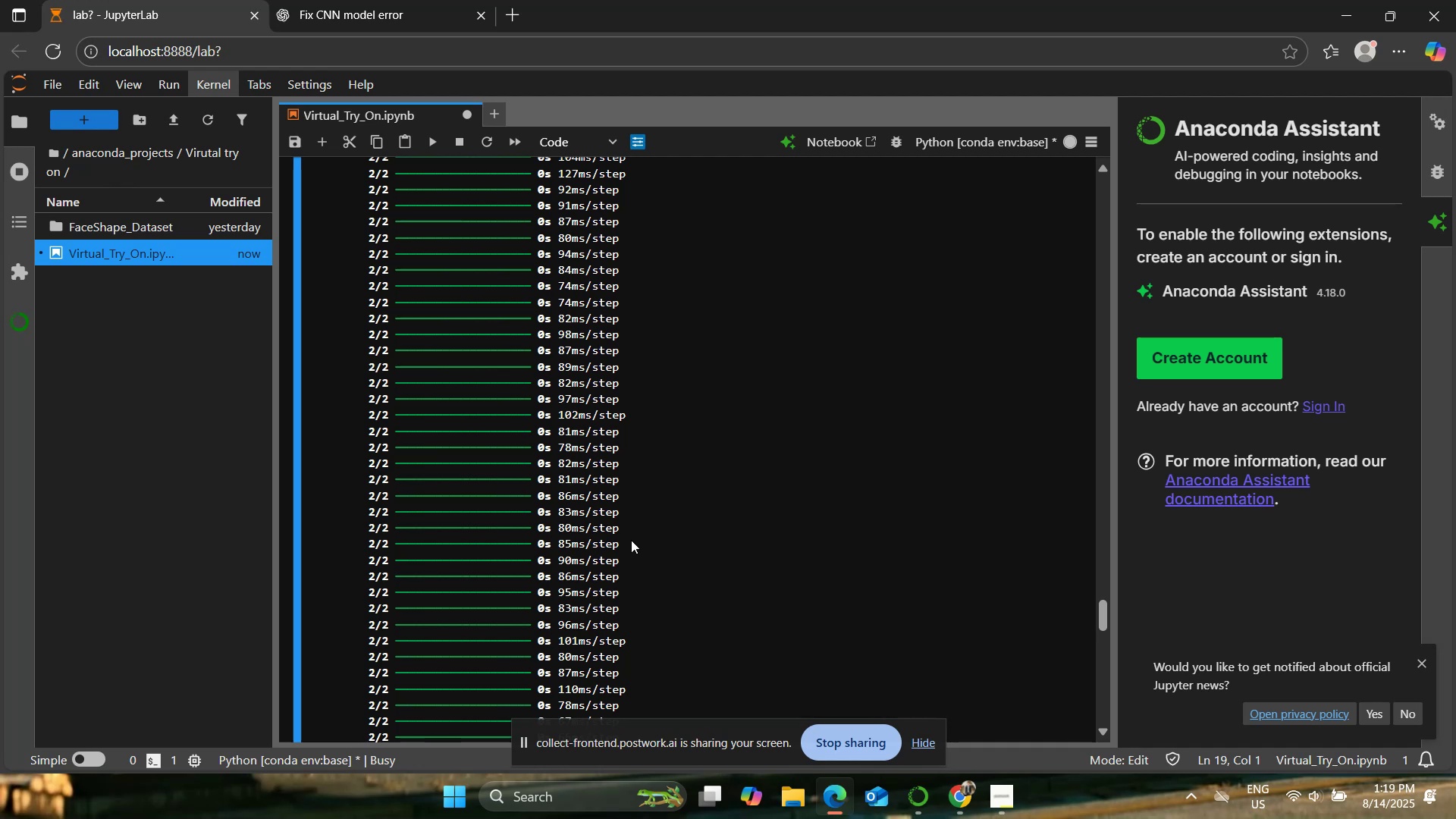 
wait(19.2)
 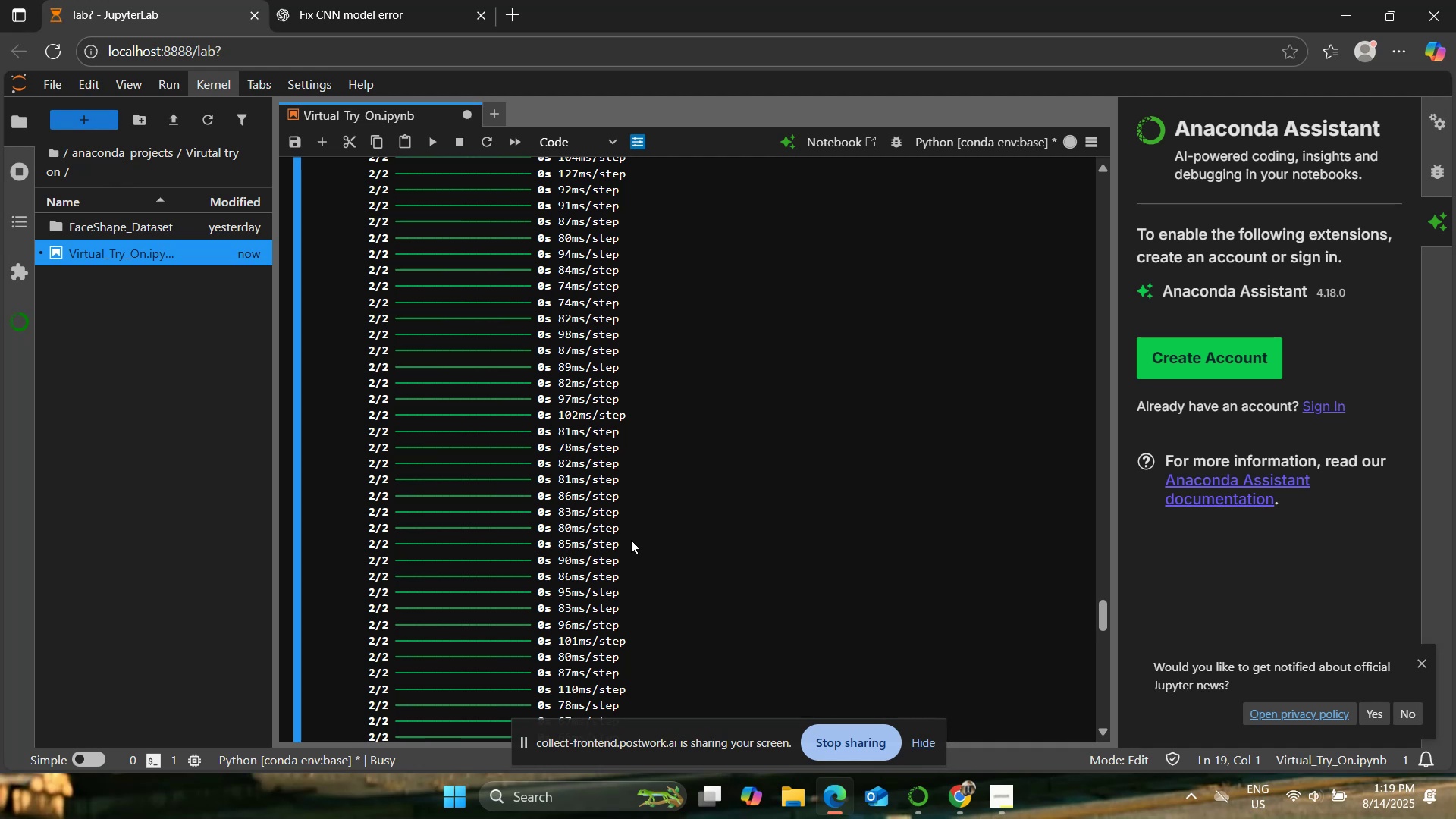 
scroll: coordinate [529, 405], scroll_direction: down, amount: 7.0
 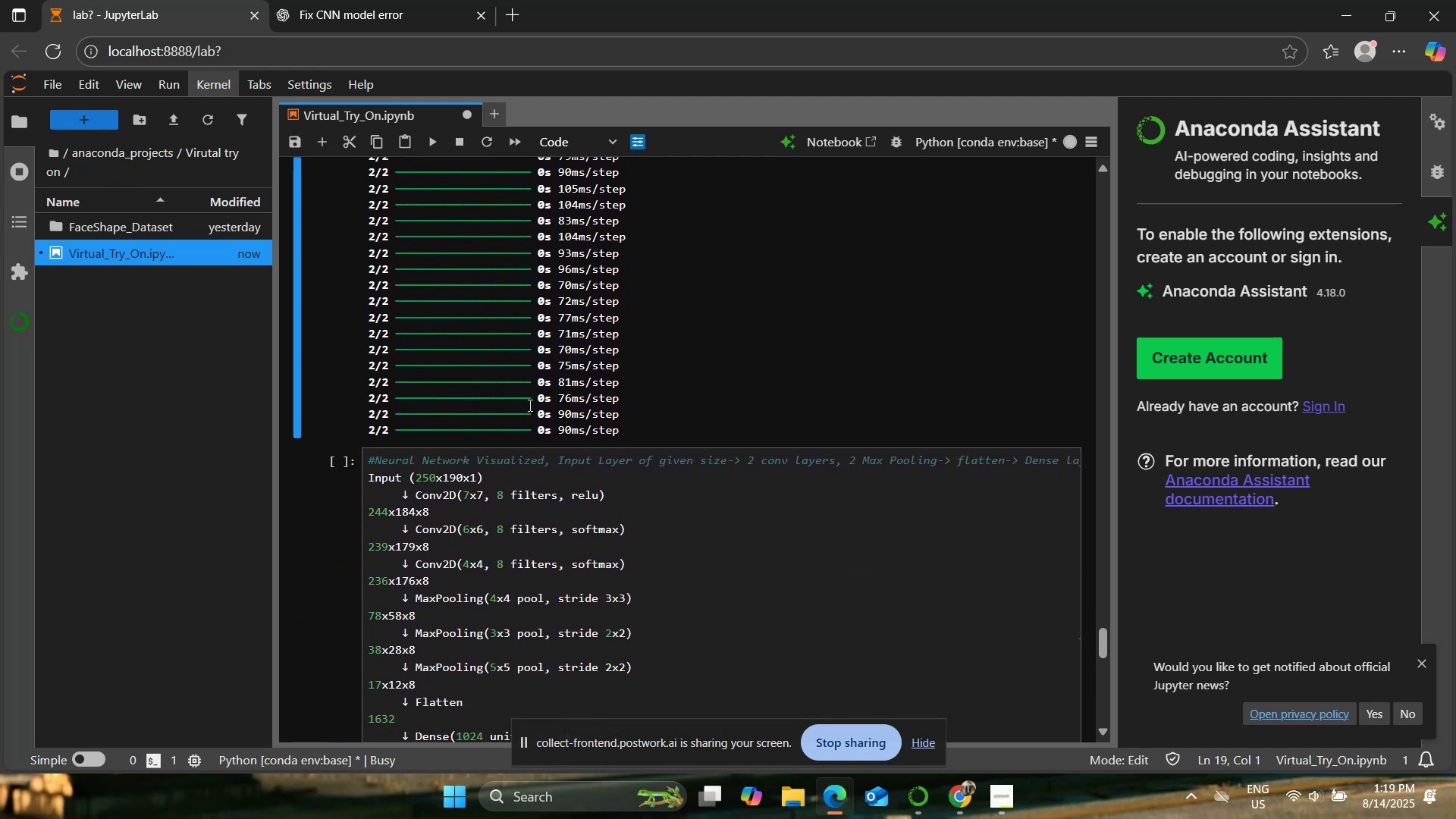 
scroll: coordinate [529, 405], scroll_direction: up, amount: 14.0
 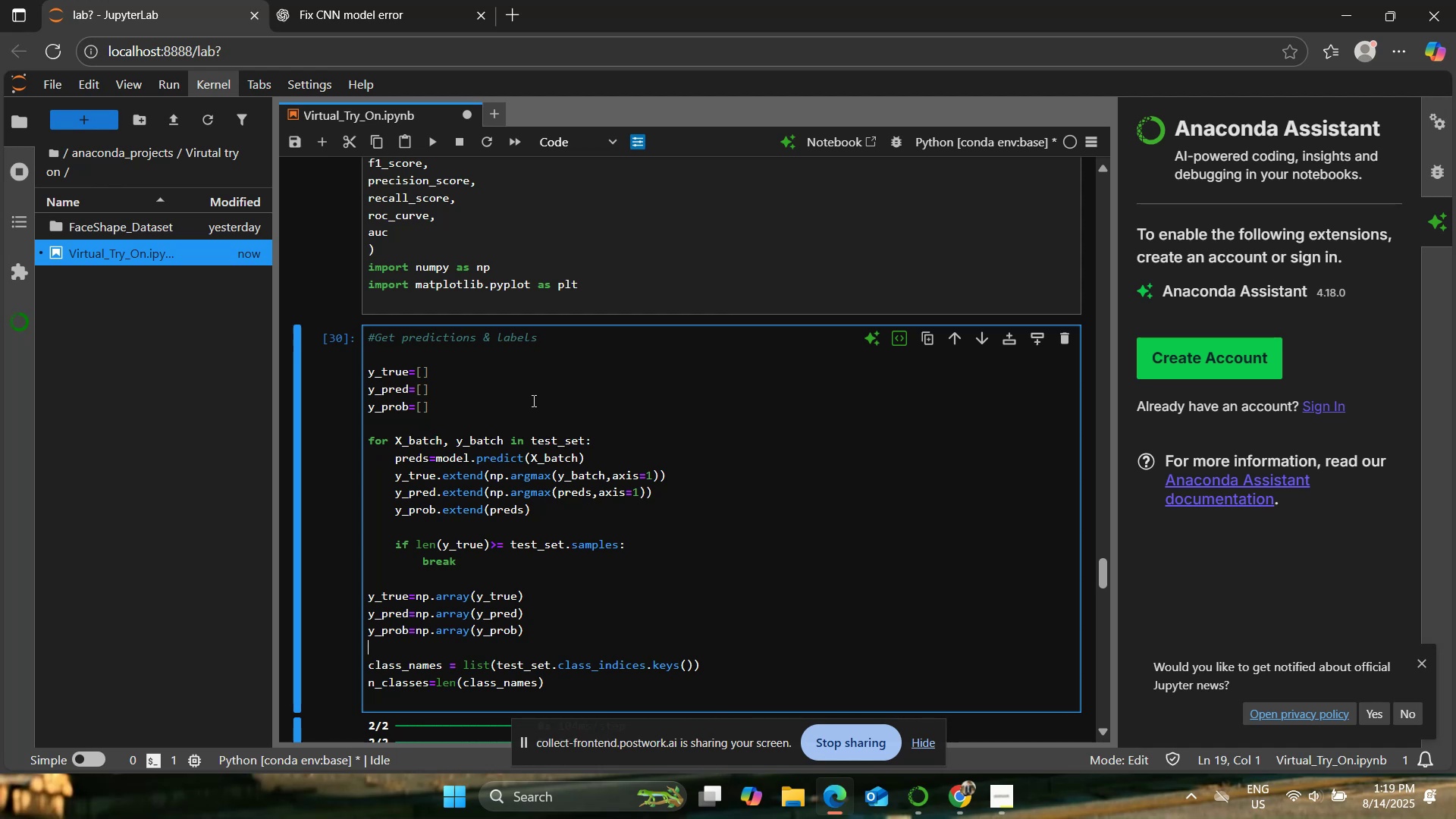 
wait(35.11)
 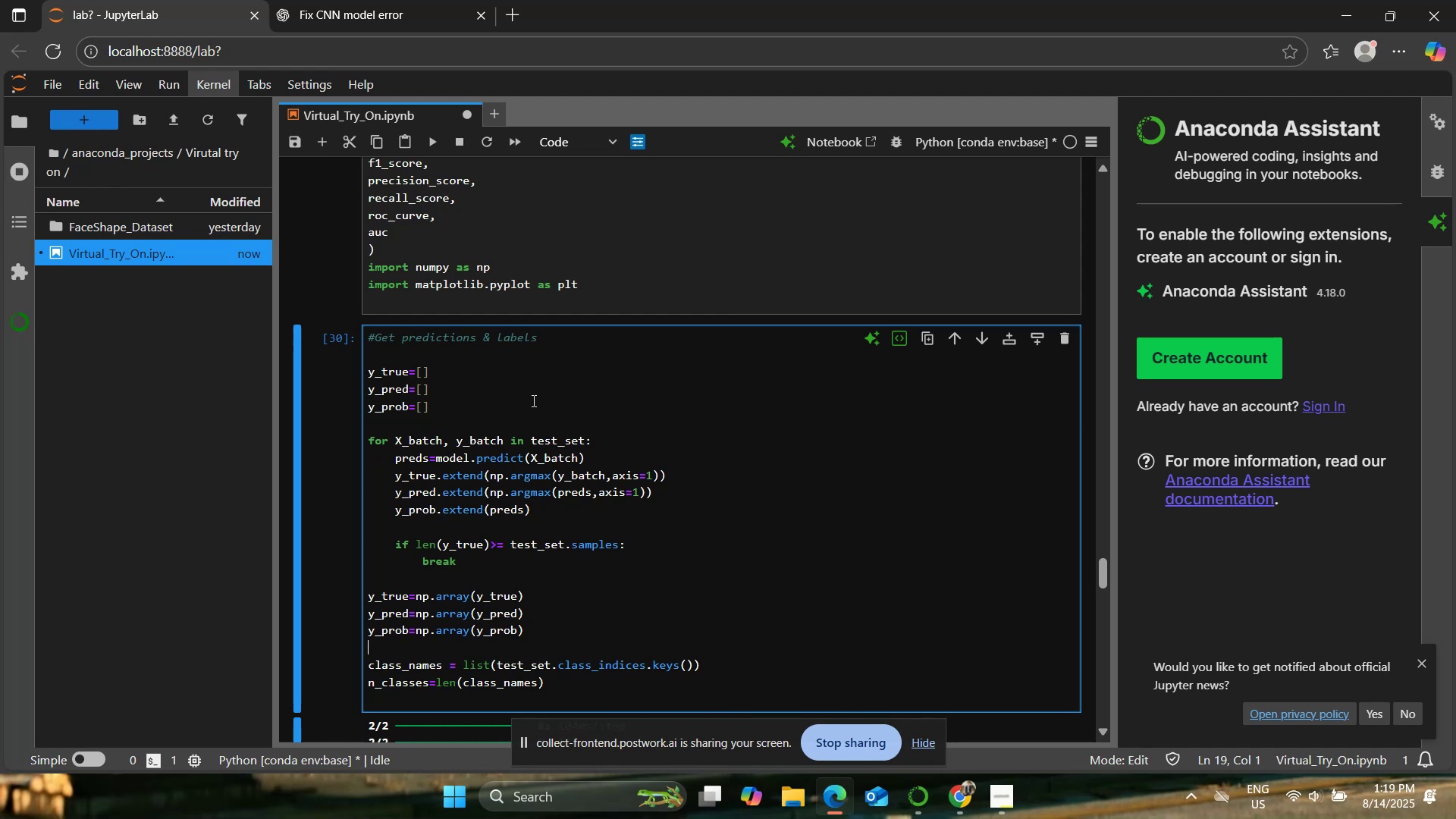 
scroll: coordinate [517, 410], scroll_direction: down, amount: 15.0
 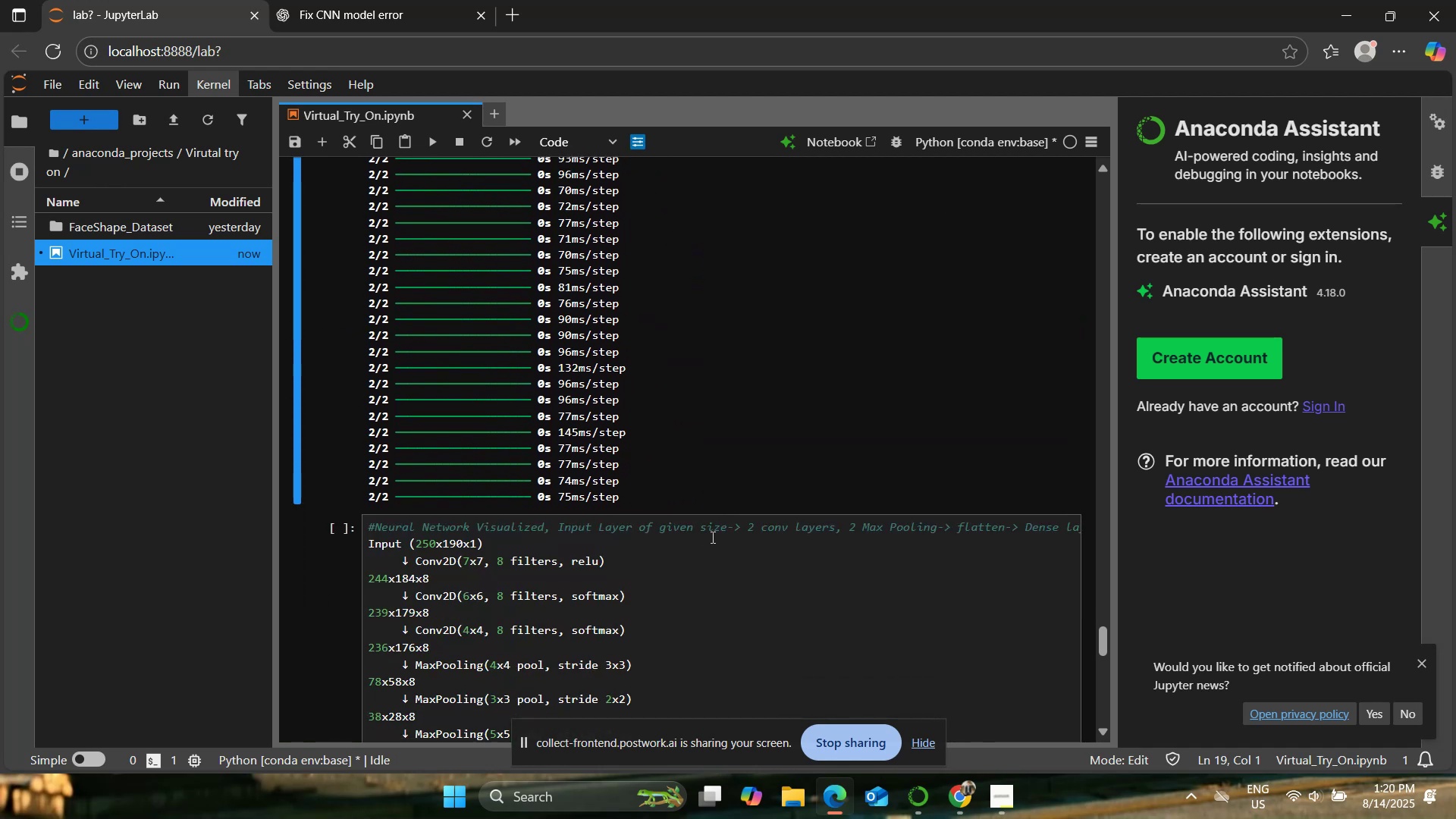 
scroll: coordinate [689, 506], scroll_direction: up, amount: 13.0
 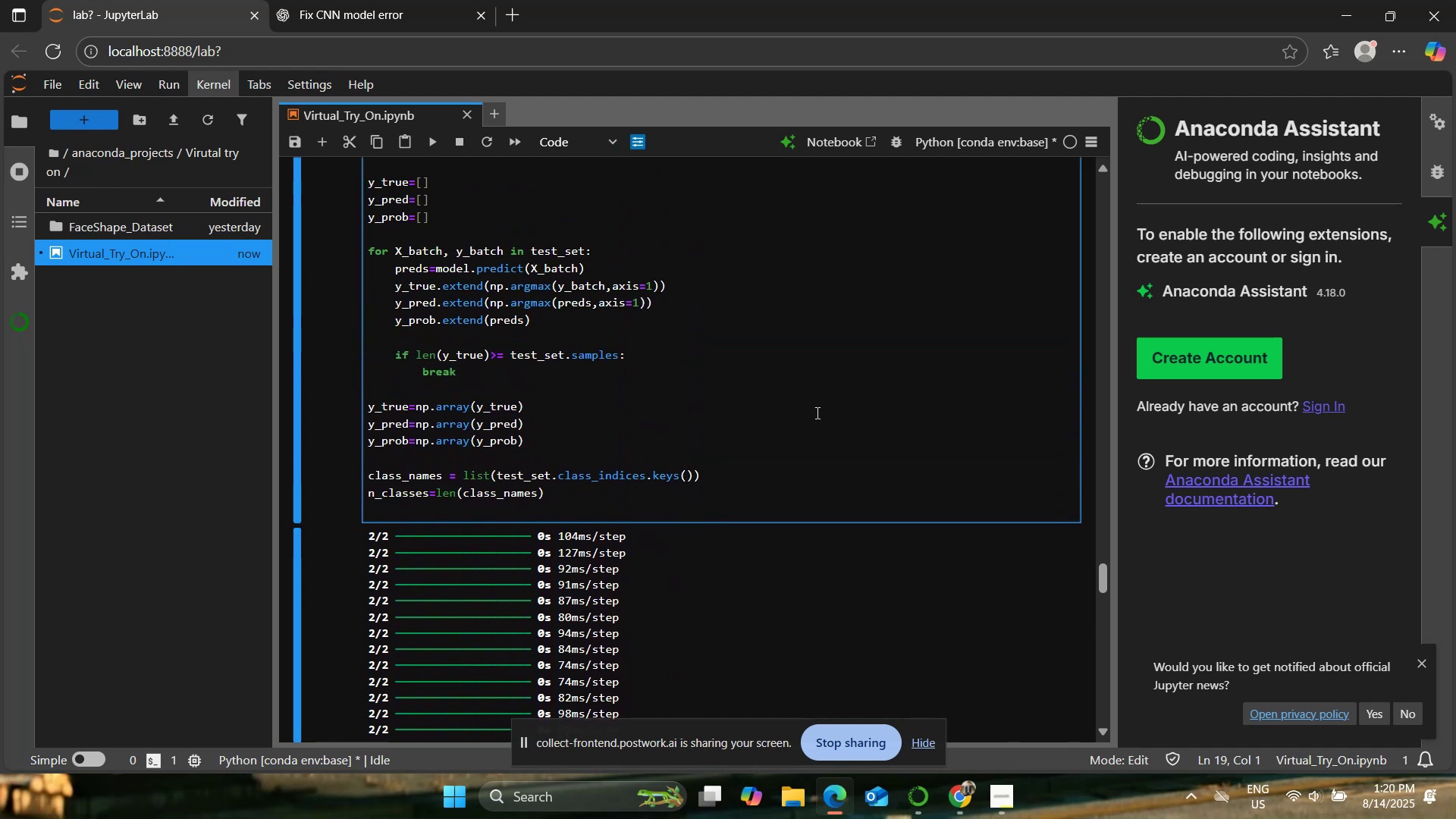 
left_click([817, 412])
 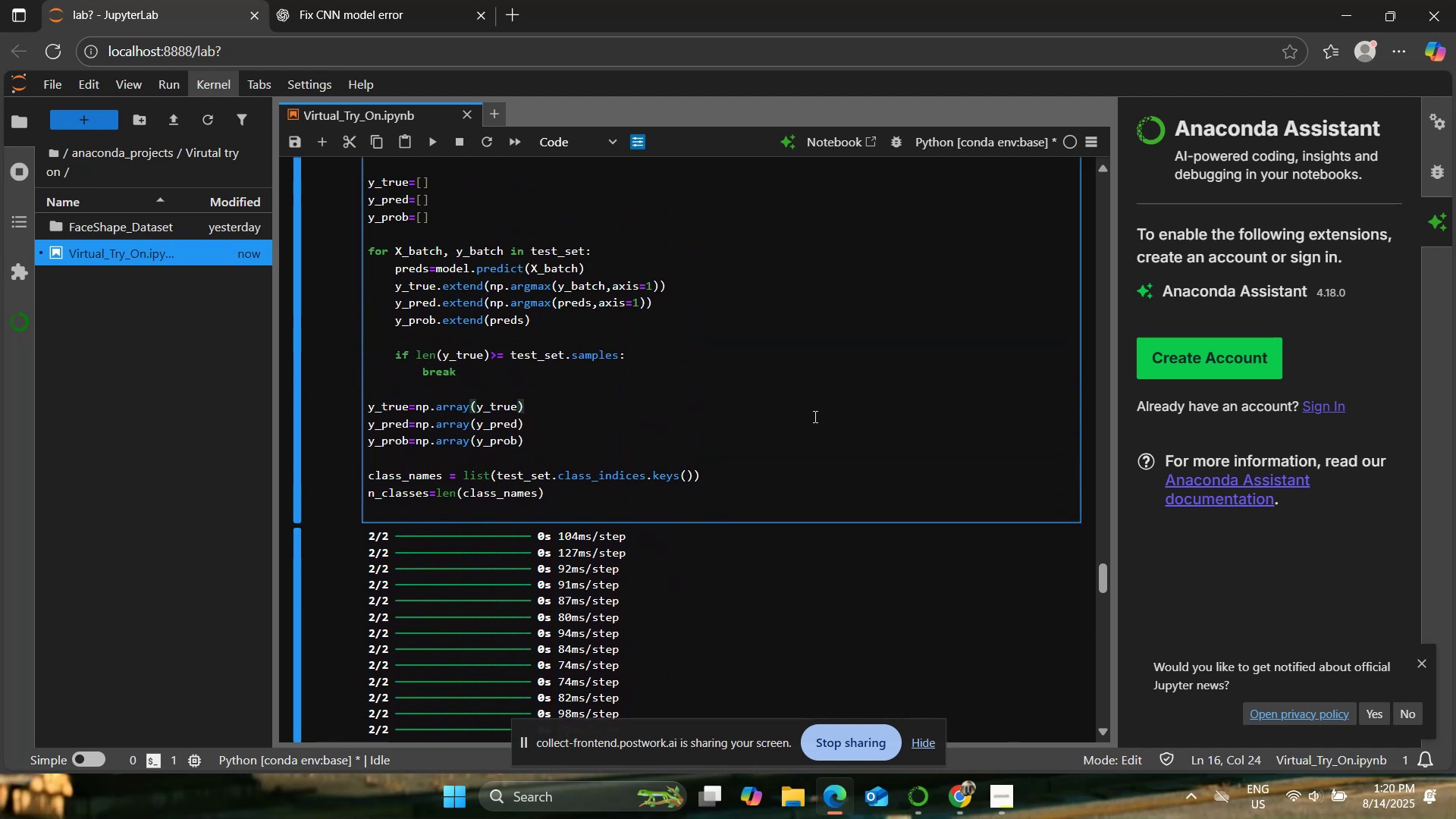 
scroll: coordinate [814, 415], scroll_direction: up, amount: 5.0
 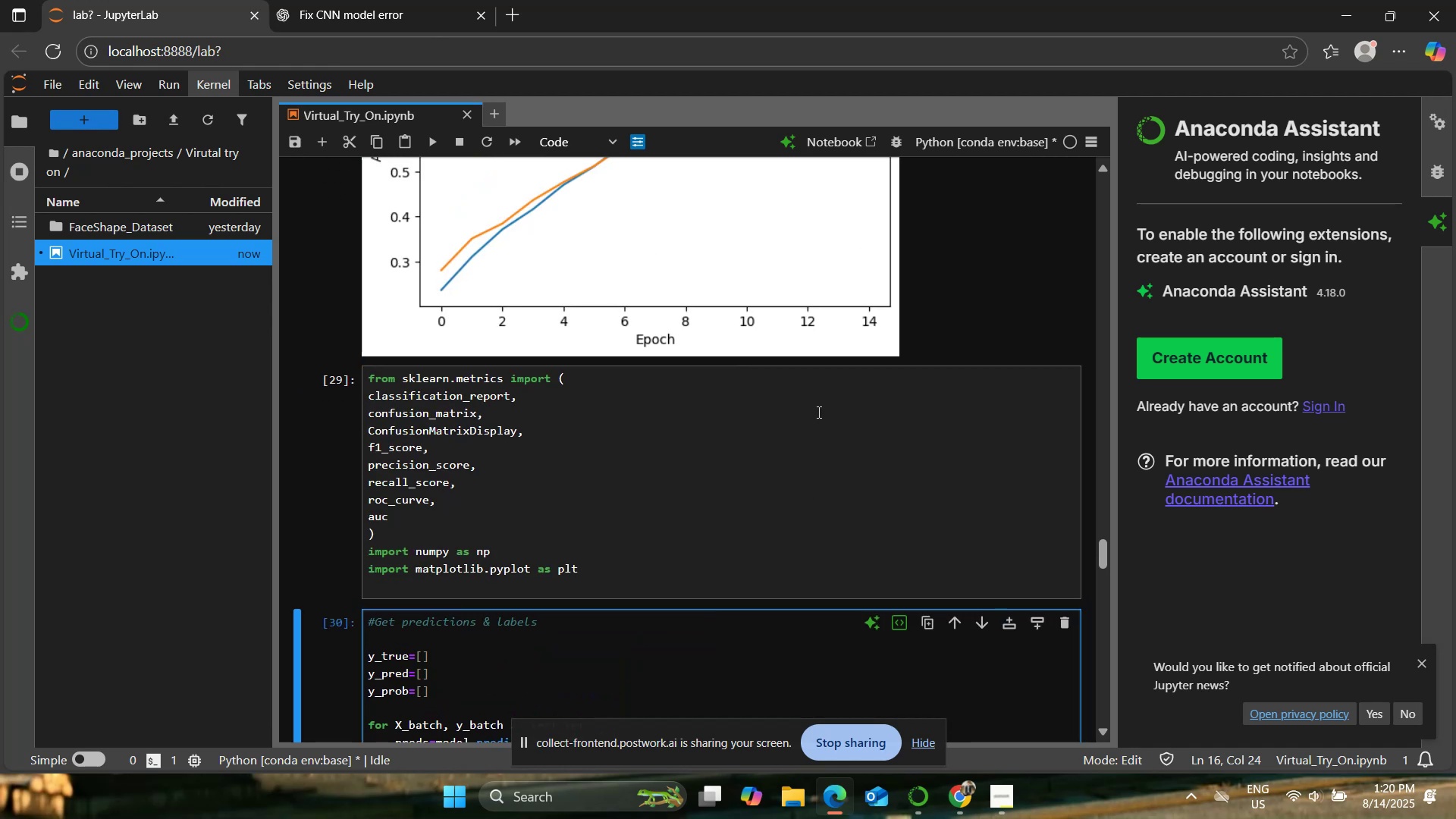 
scroll: coordinate [855, 434], scroll_direction: down, amount: 3.0
 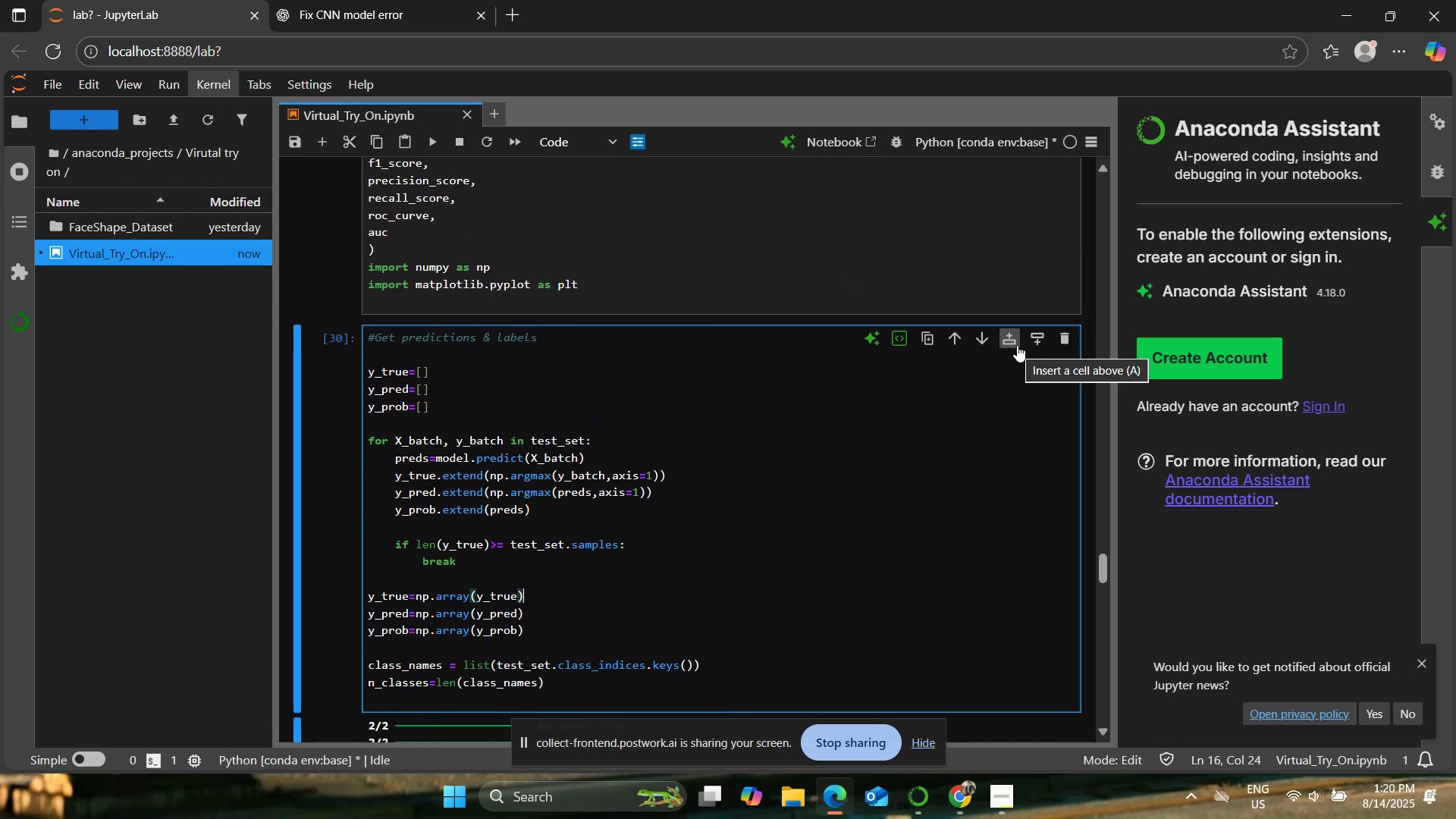 
left_click([1041, 340])
 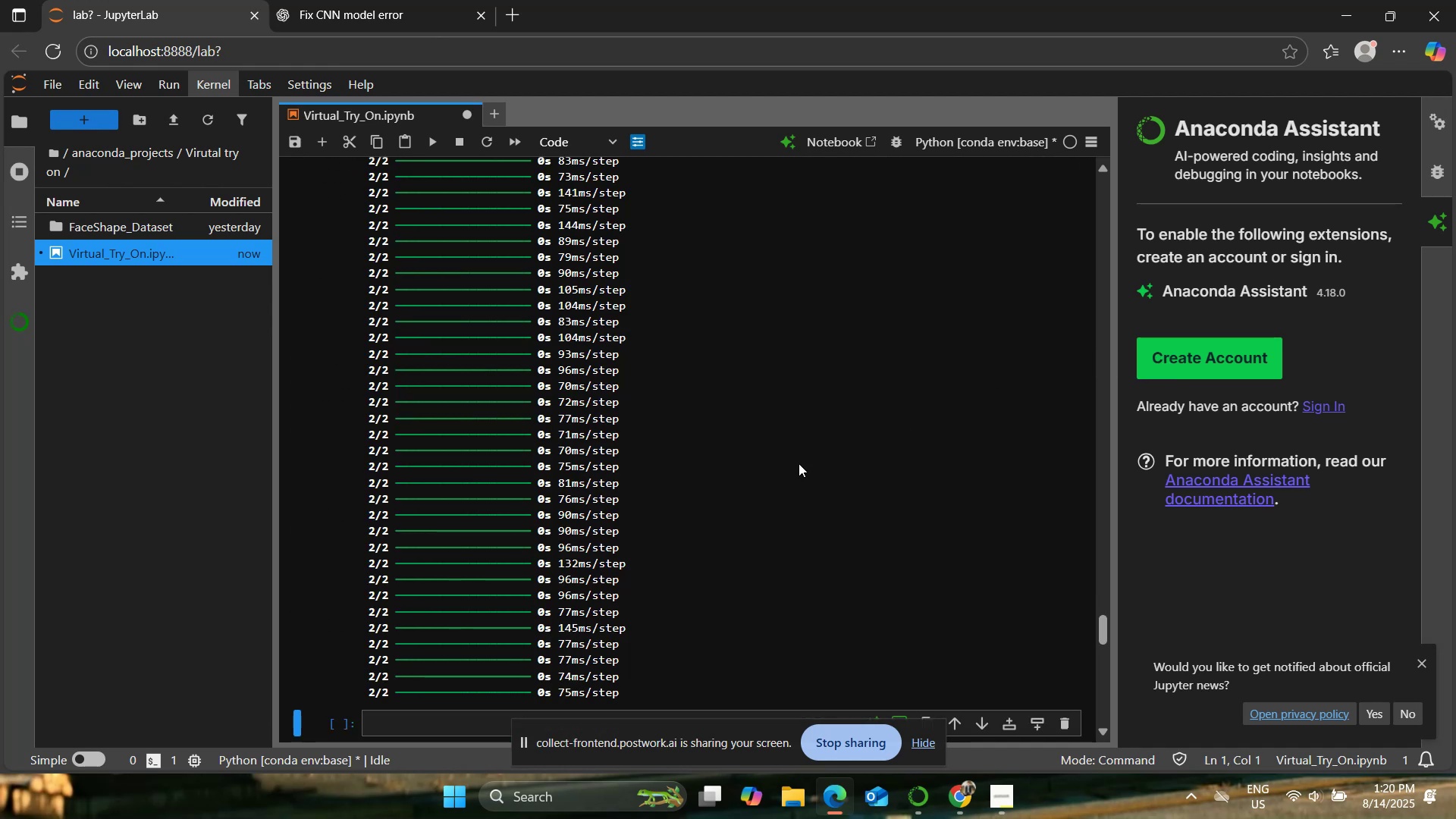 
scroll: coordinate [647, 520], scroll_direction: down, amount: 5.0
 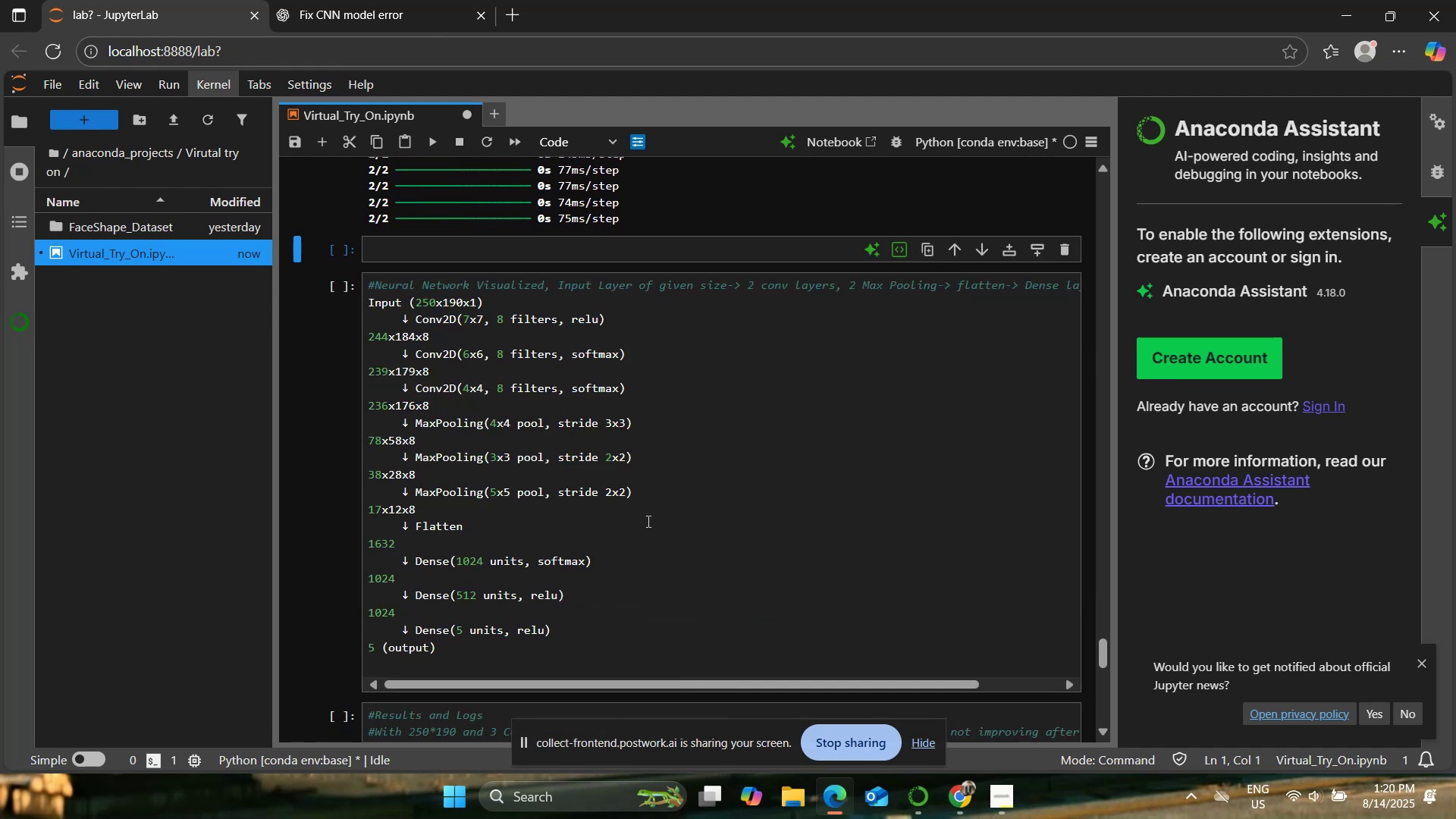 
scroll: coordinate [647, 521], scroll_direction: up, amount: 2.0
 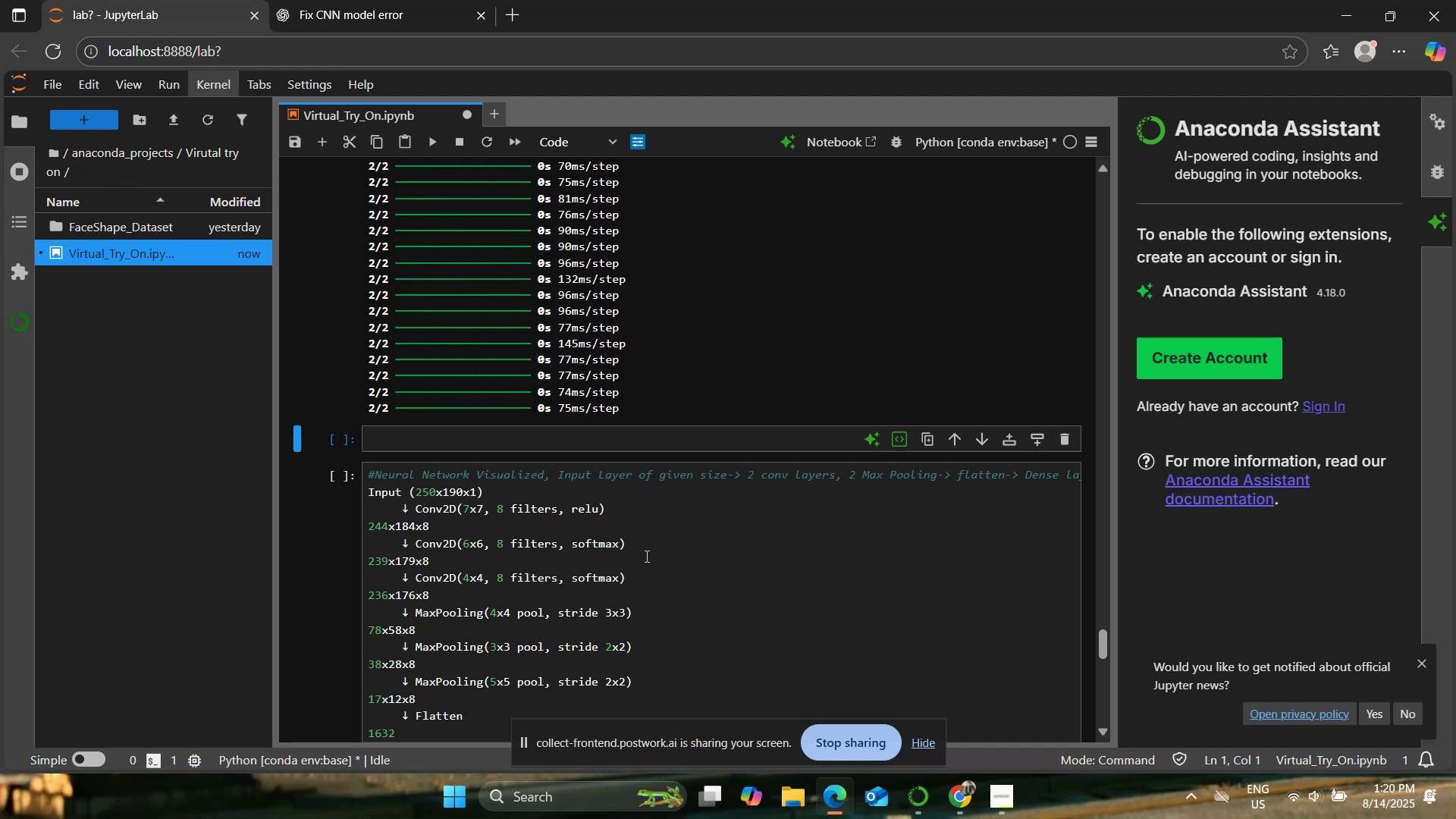 
wait(13.95)
 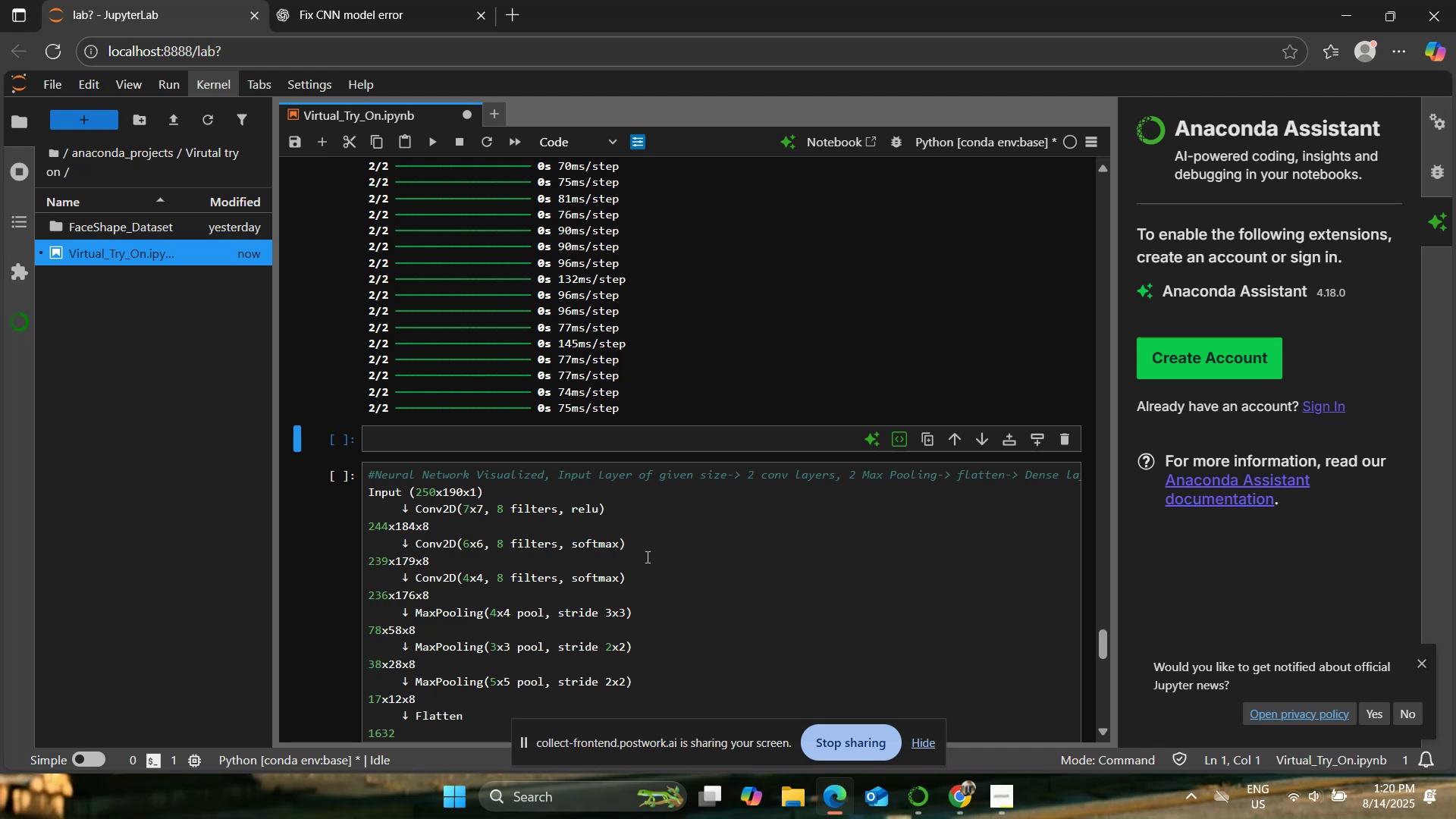 
type(#plotting the Confuion MAt)
key(Backspace)
key(Backspace)
type(atrix)
 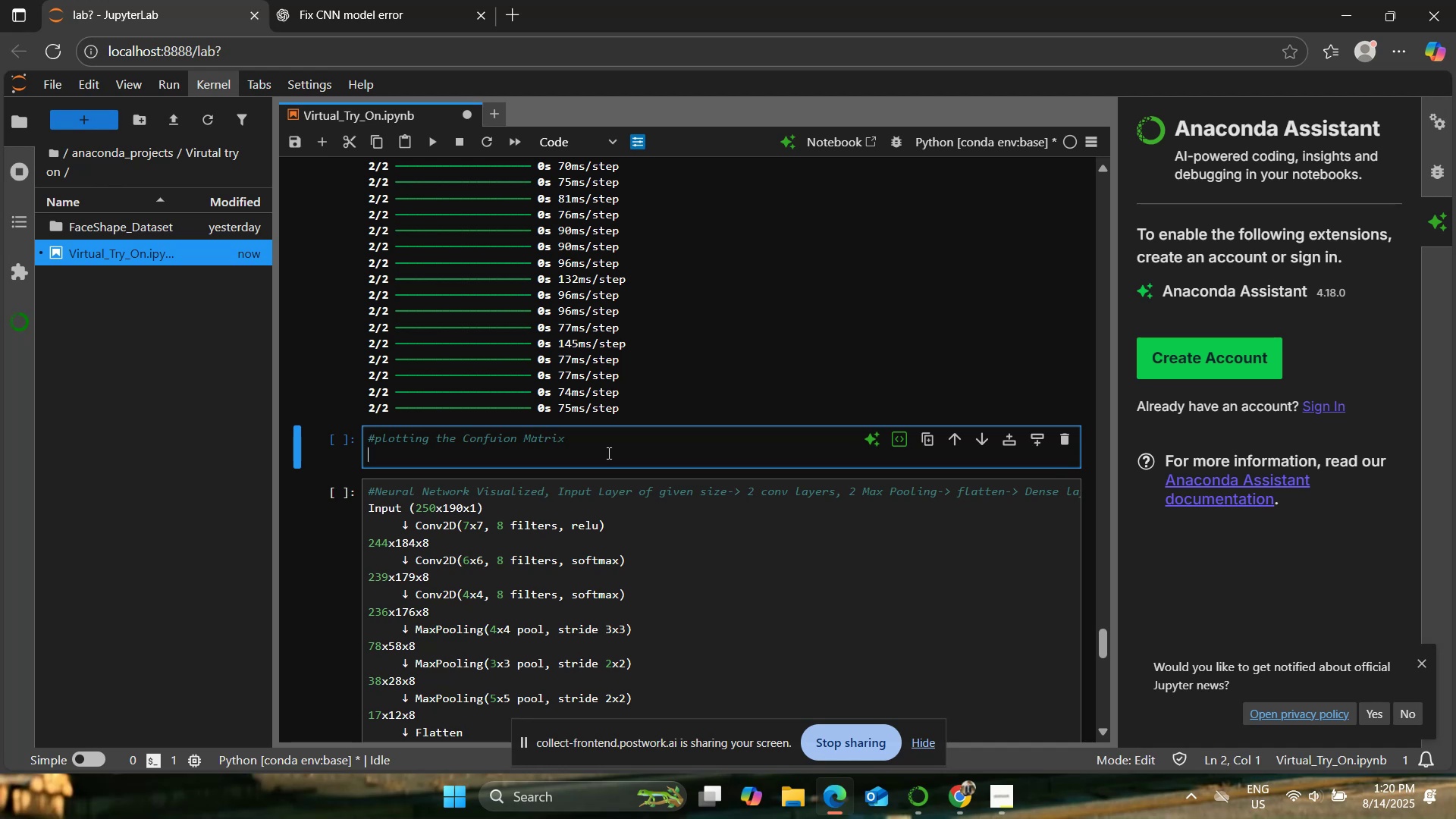 
 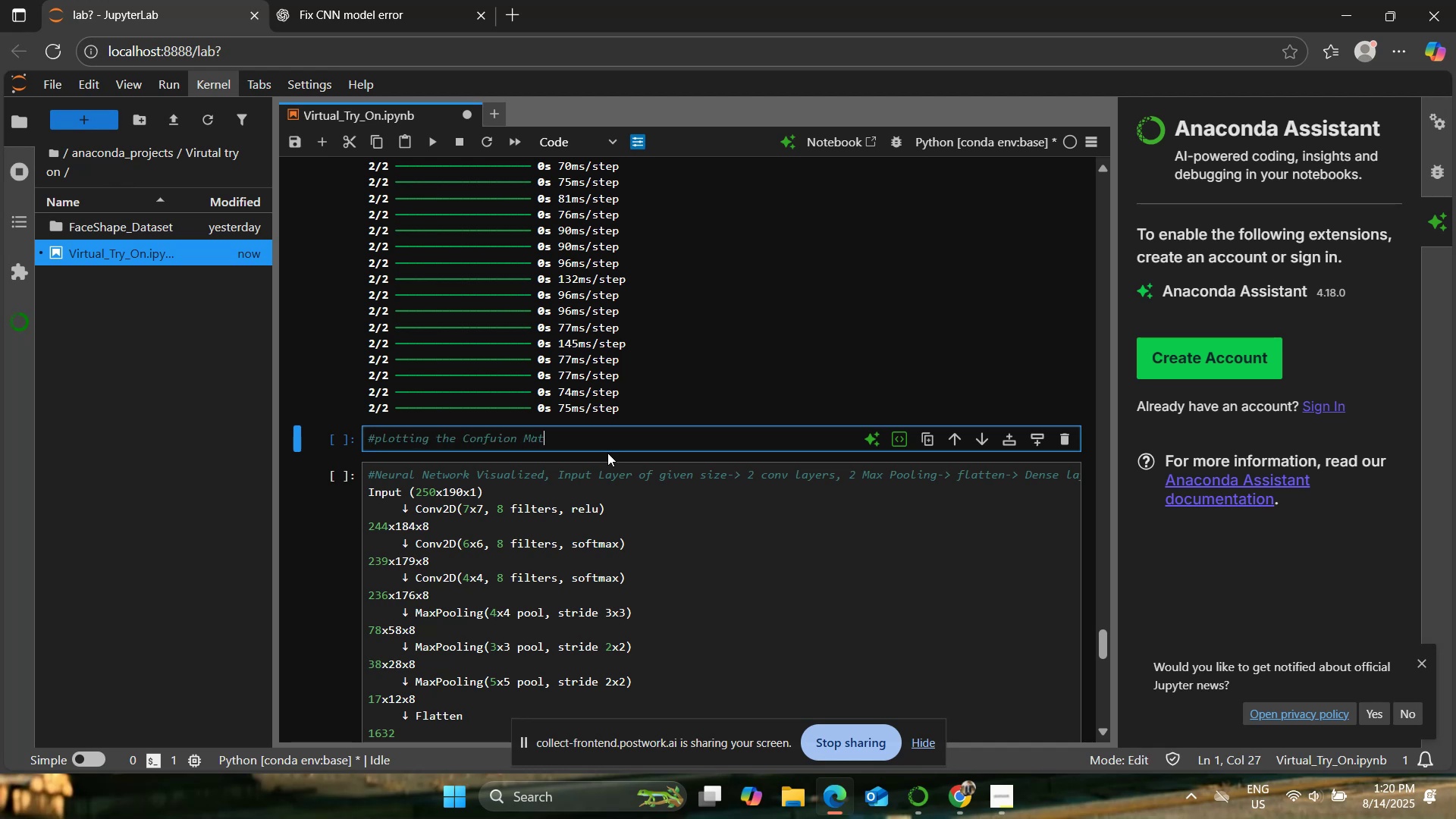 
key(Enter)
 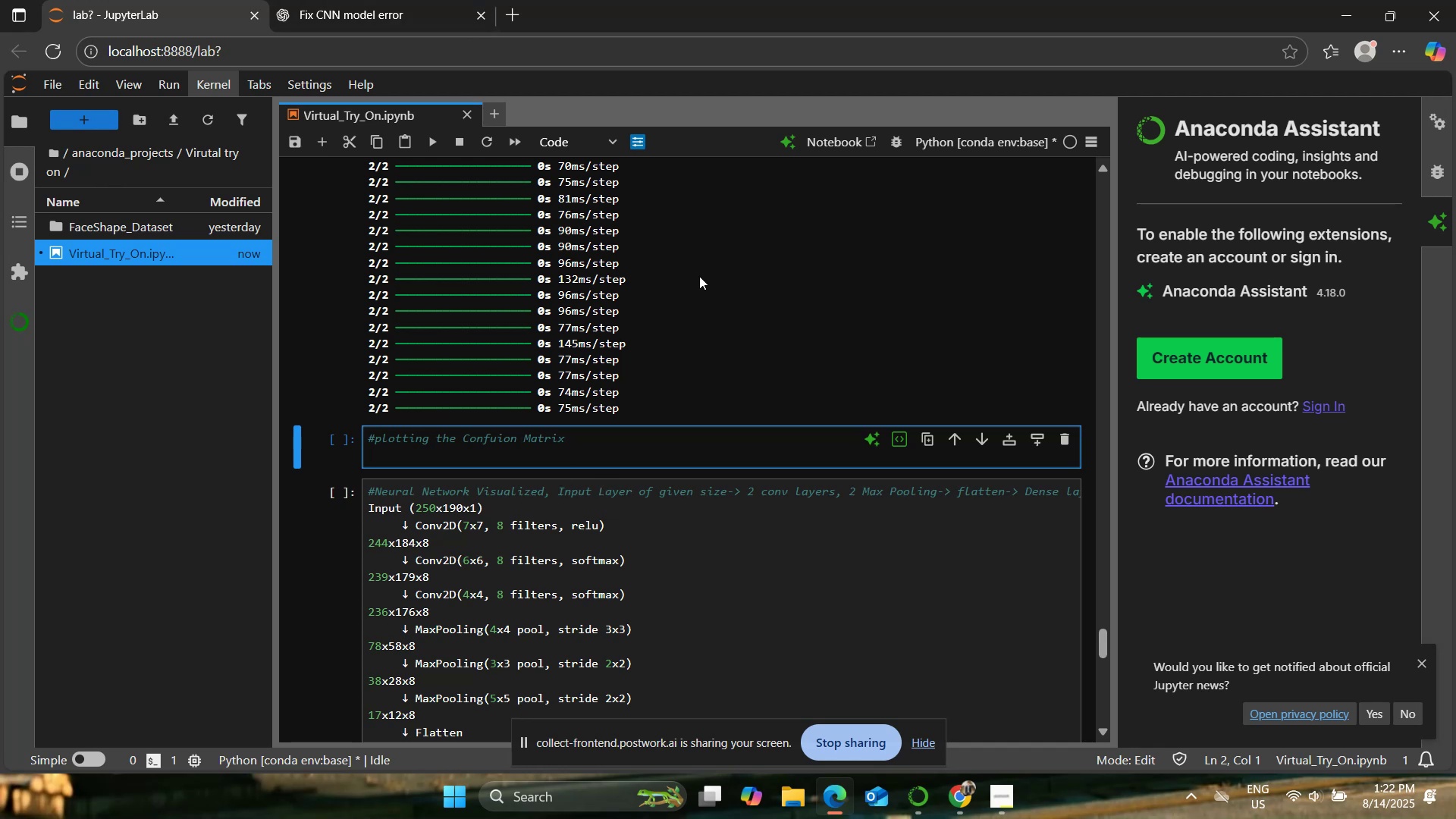 
wait(94.64)
 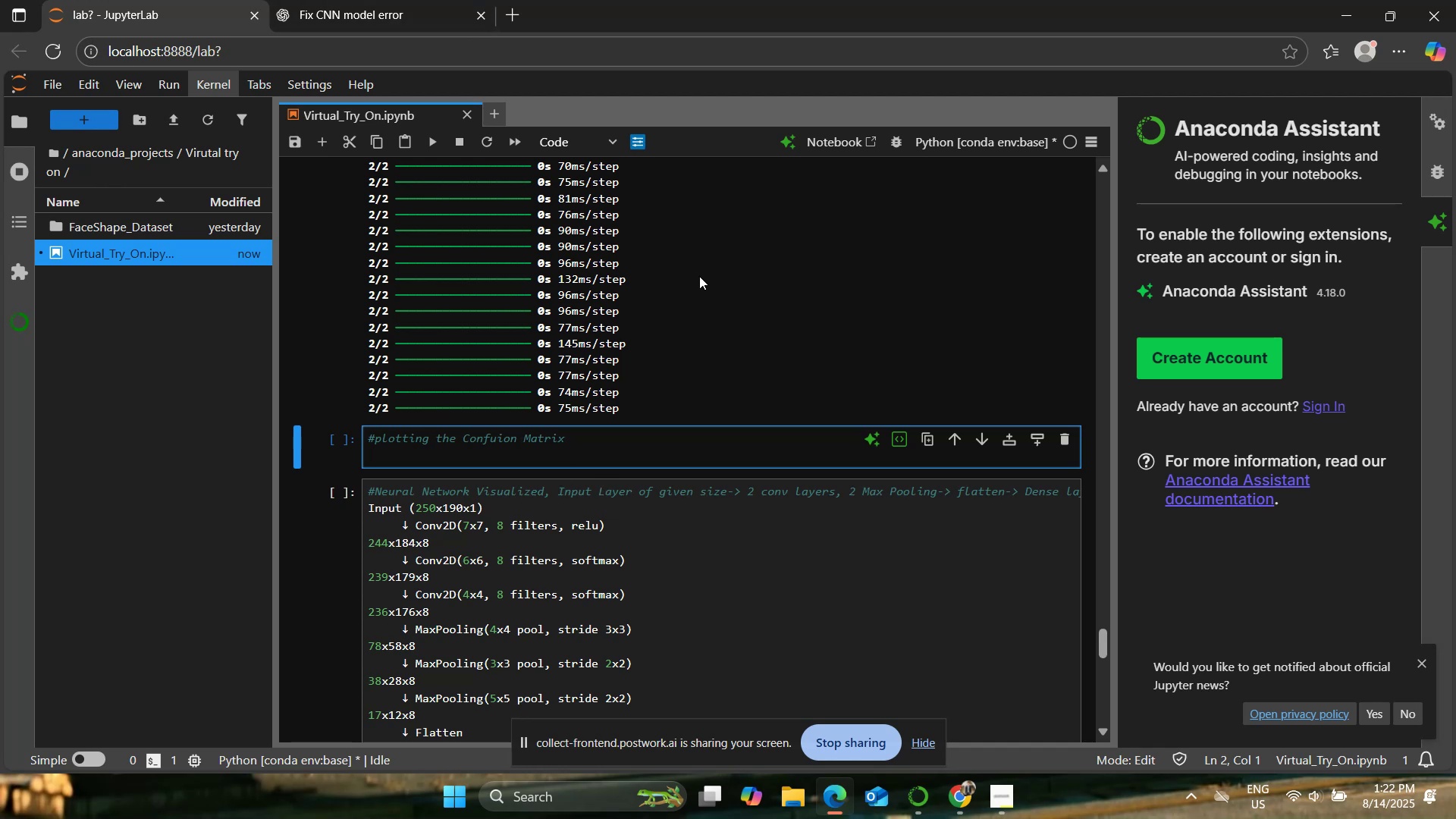 
type(com)
key(Backspace)
type(nfusio)
key(Backspace)
key(Backspace)
key(Backspace)
key(Backspace)
key(Backspace)
key(Backspace)
key(Backspace)
type(m = confusion_M)
key(Backspace)
type(matrix(y_true, y_pred))
 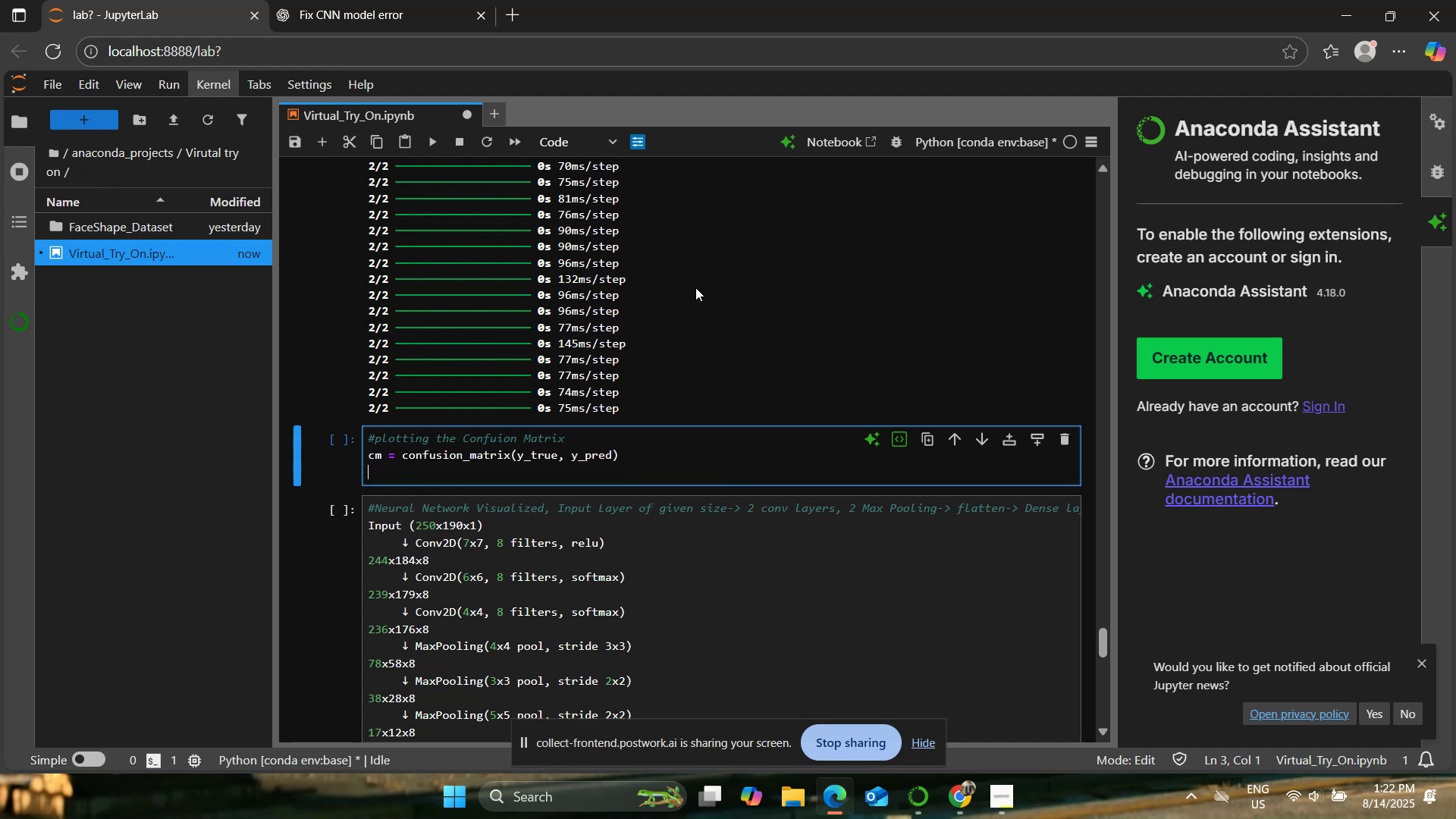 
 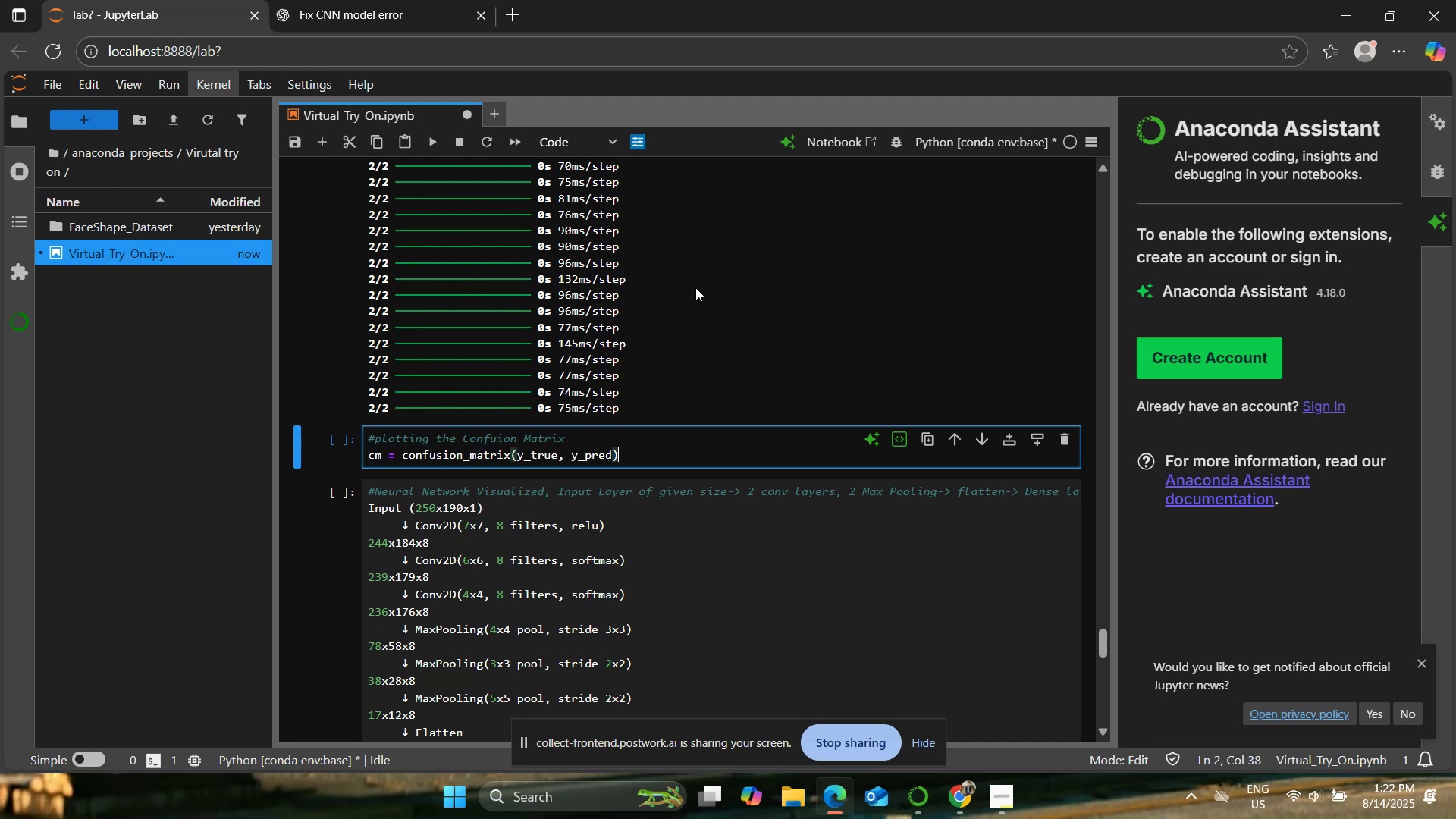 
key(Enter)
 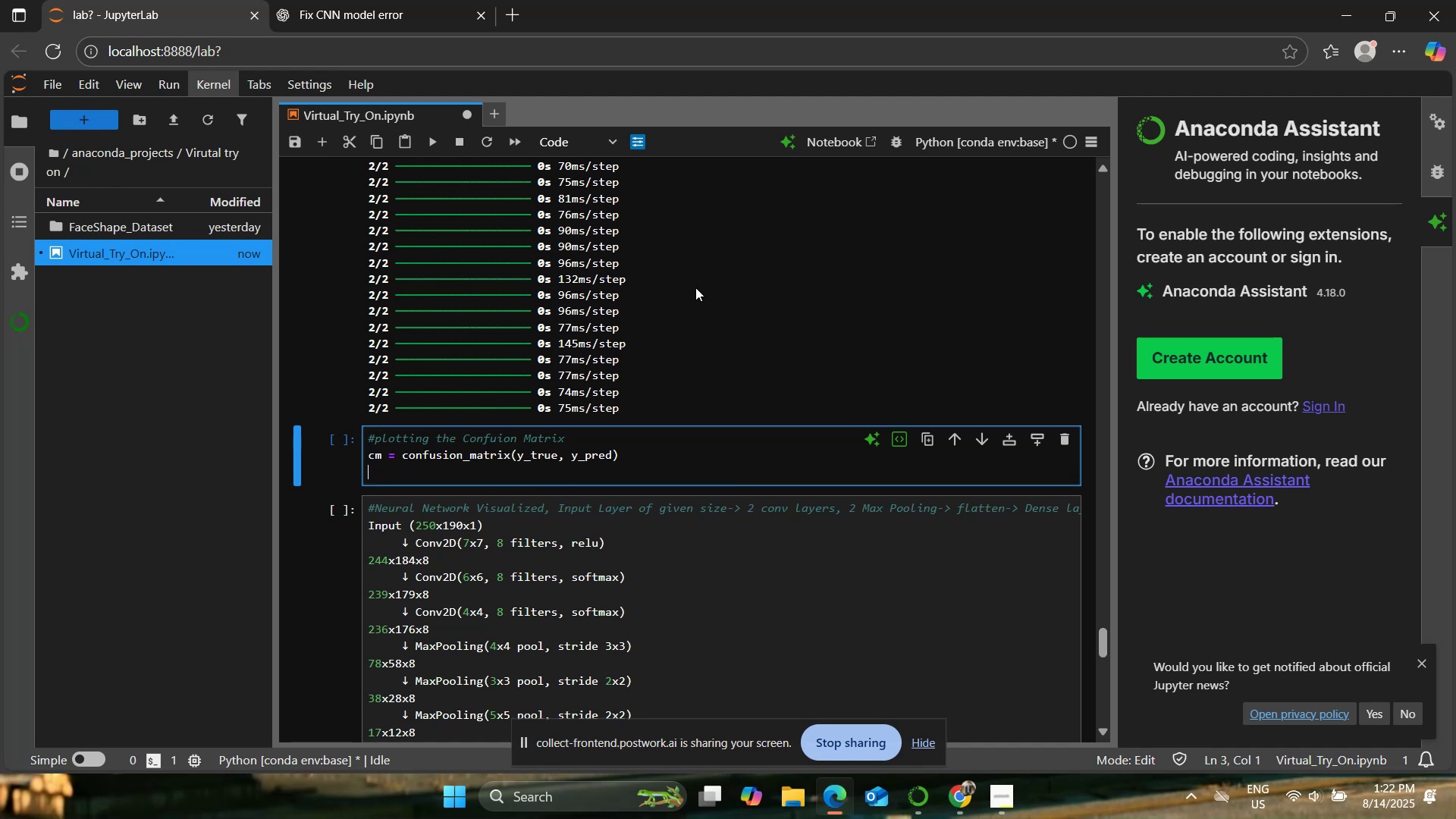 
type(display= )
 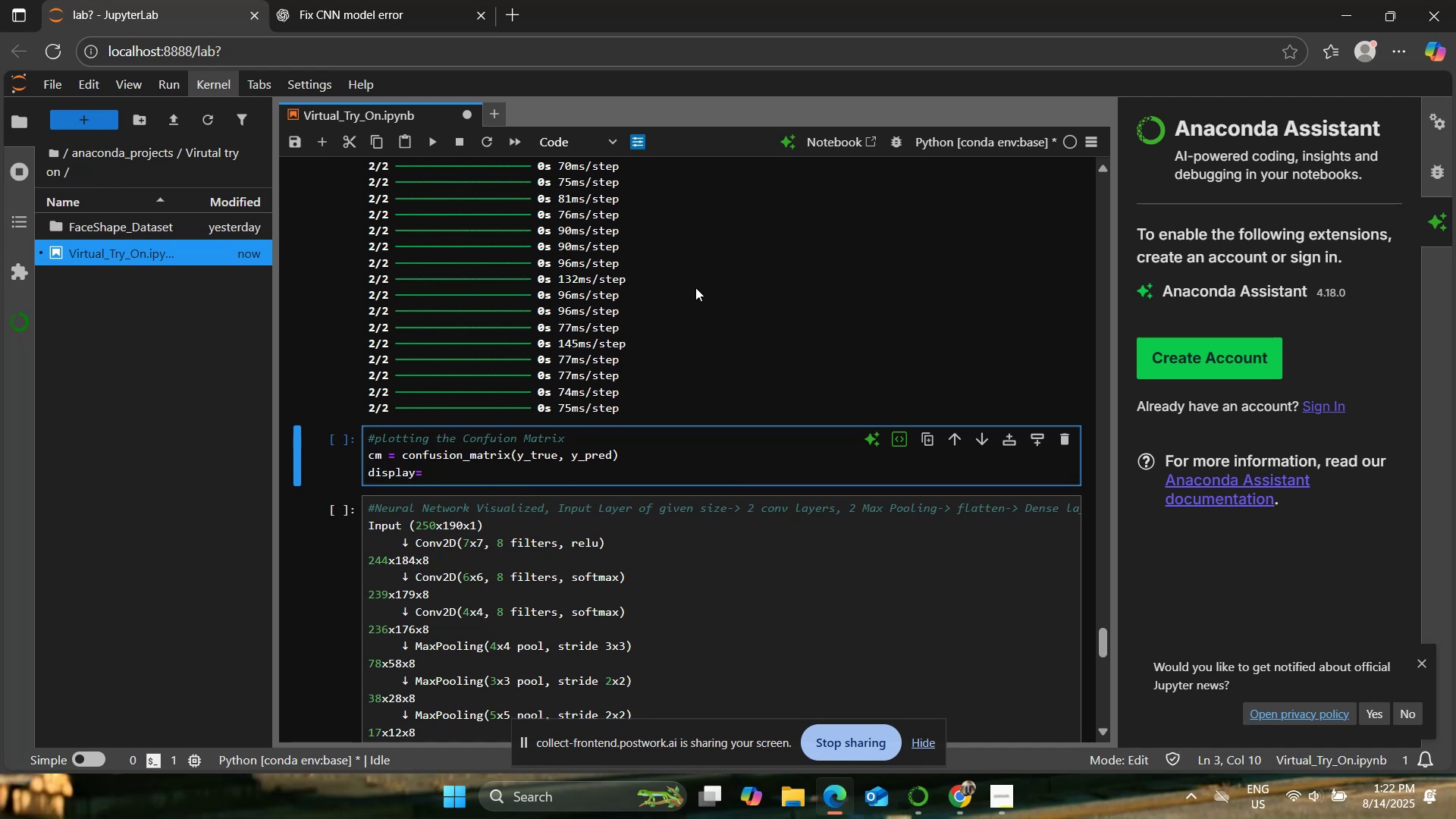 
scroll: coordinate [607, 325], scroll_direction: up, amount: 19.0
 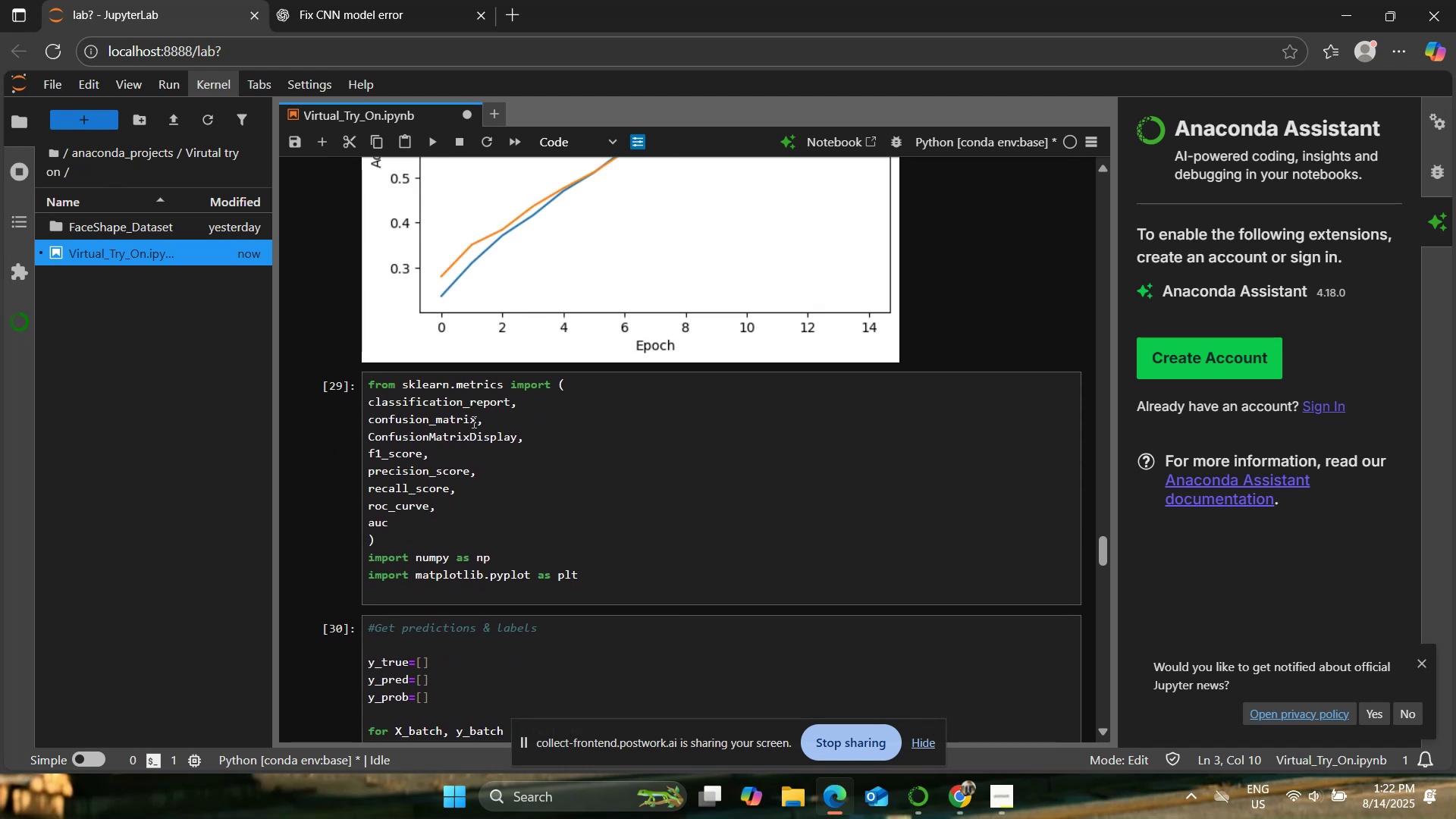 
left_click([468, 437])
 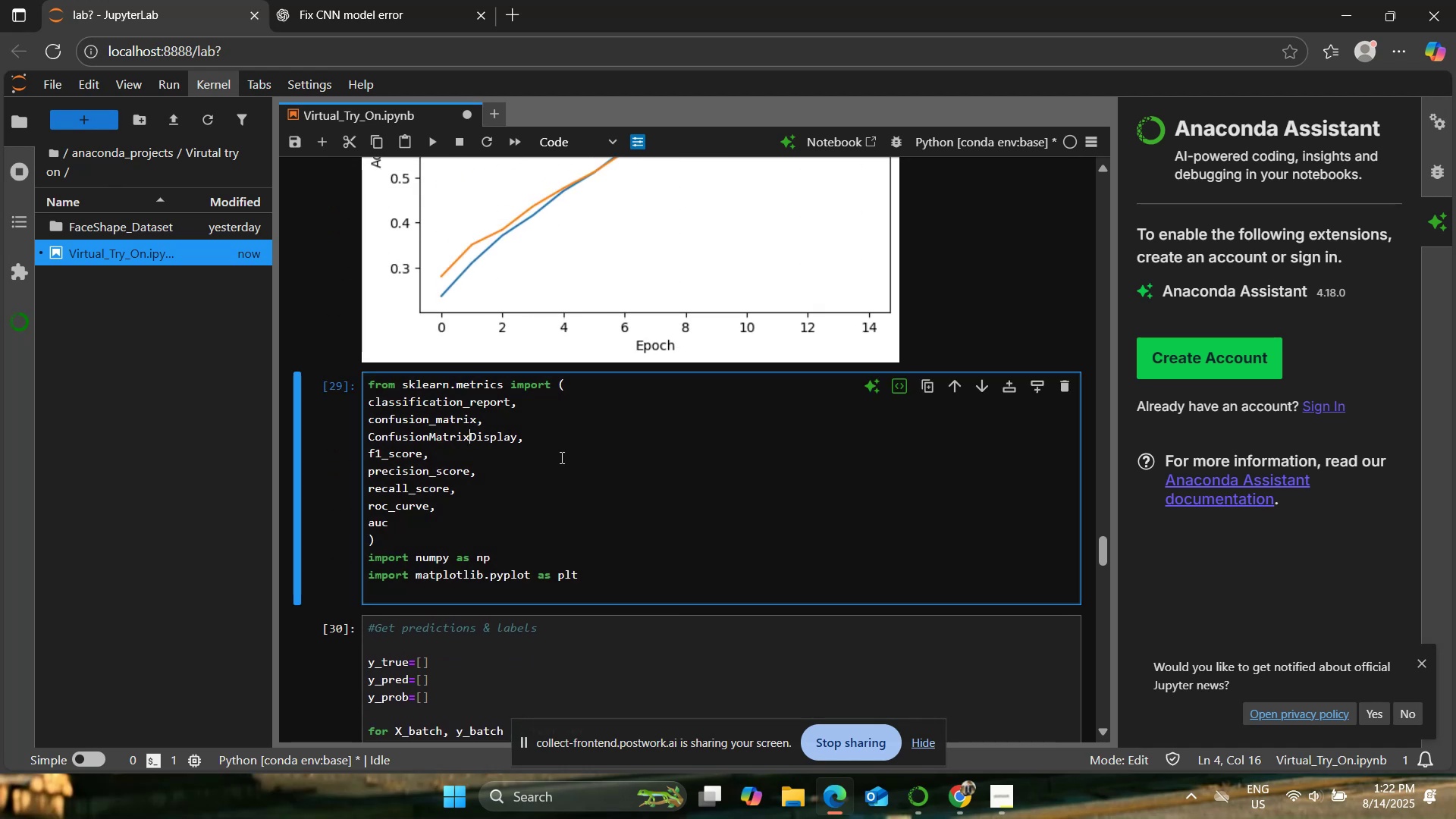 
scroll: coordinate [560, 458], scroll_direction: down, amount: 20.0
 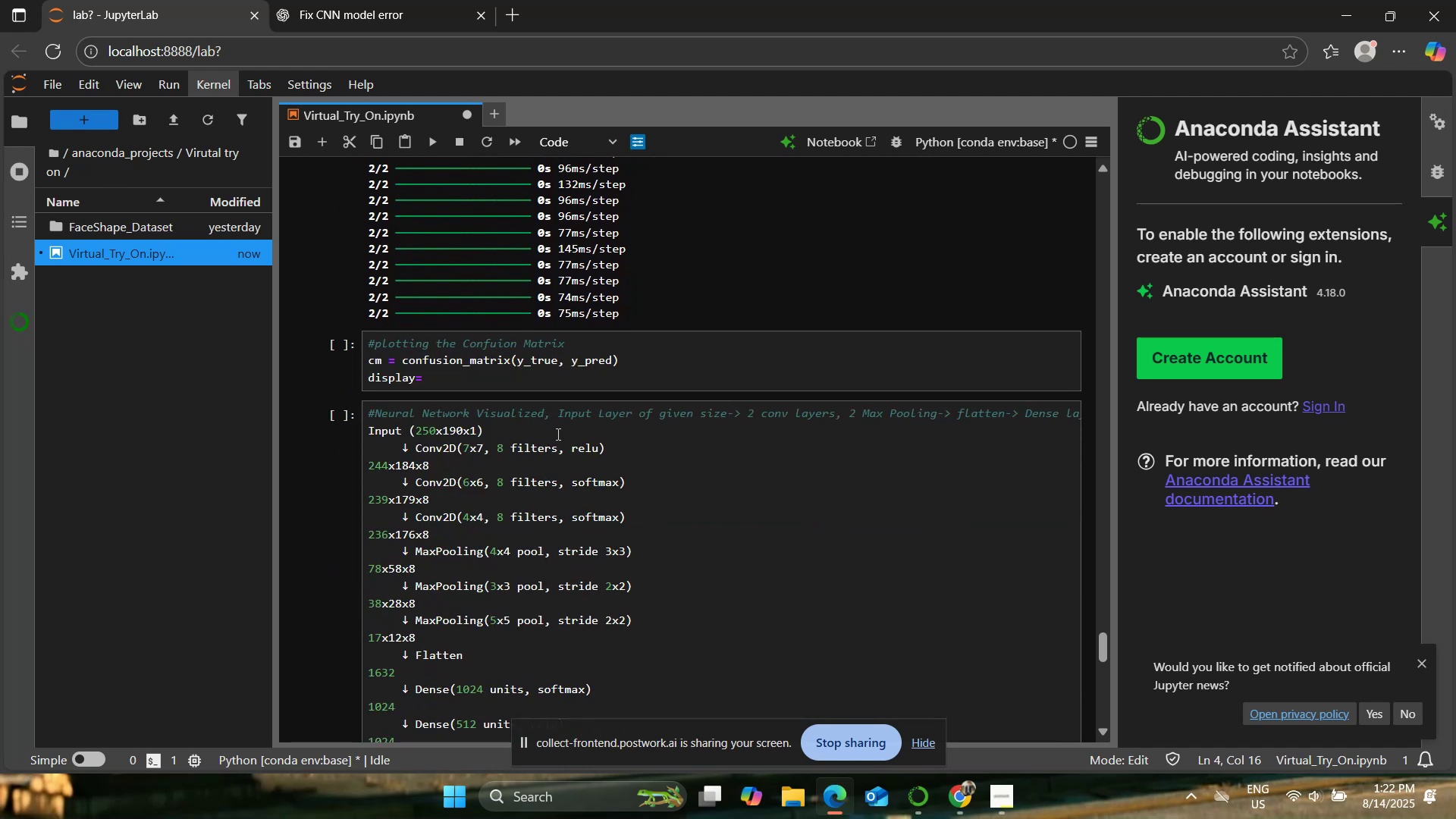 
left_click([520, 373])
 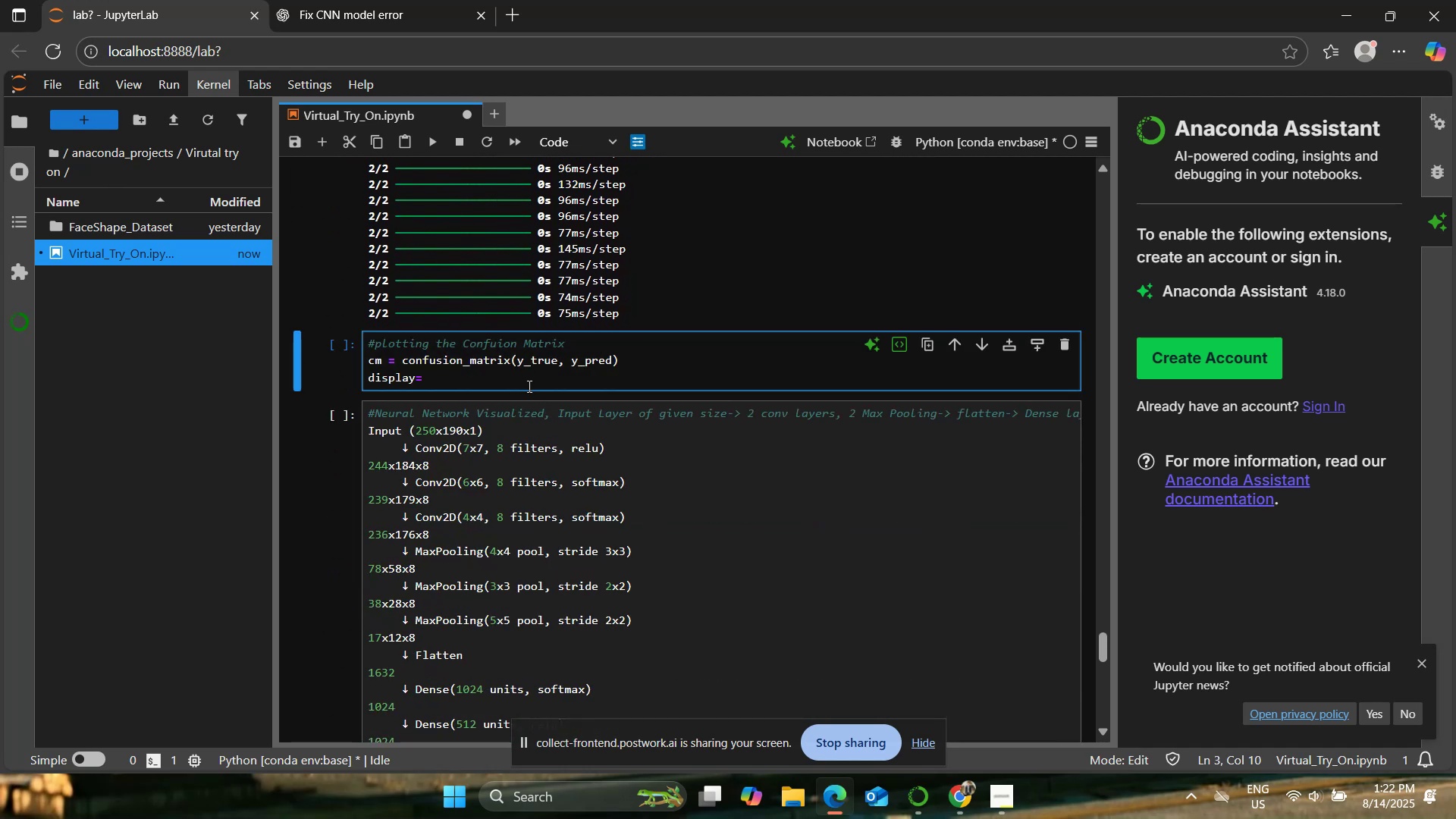 
type(ConfusionMatrixDisplay(confusion_matrix=cm, )
 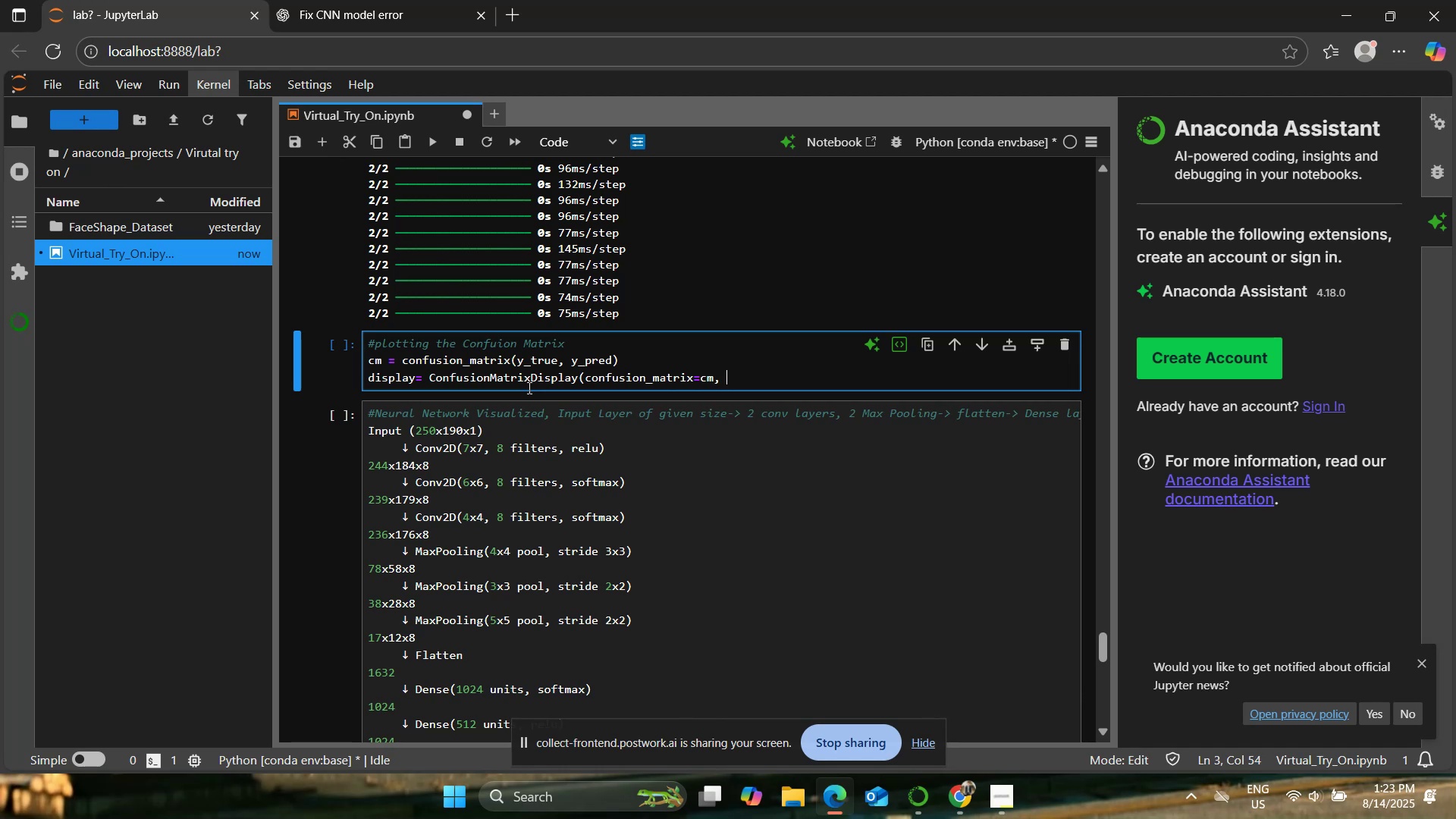 
wait(59.36)
 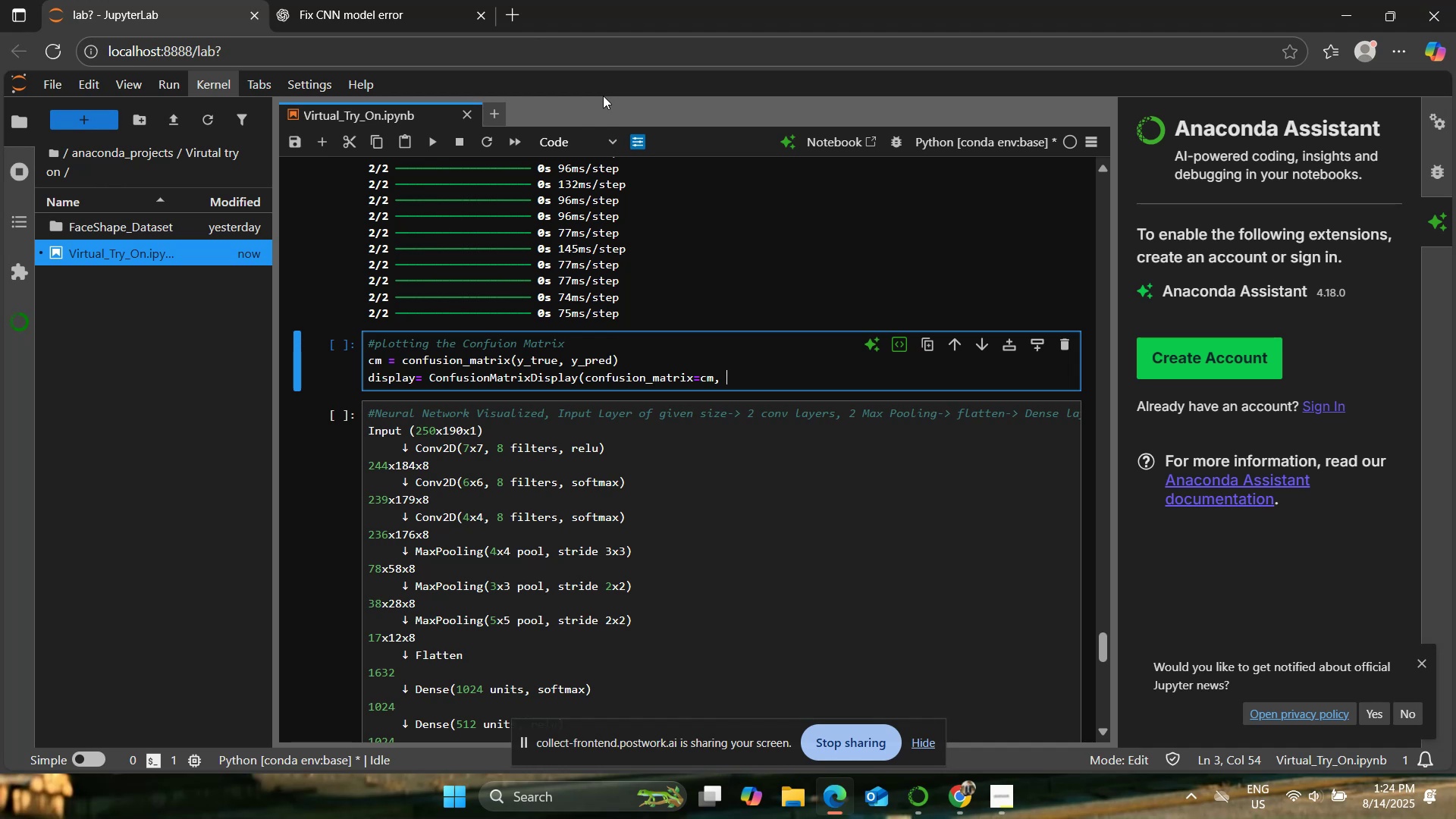 
type(display_labels=class_names))
 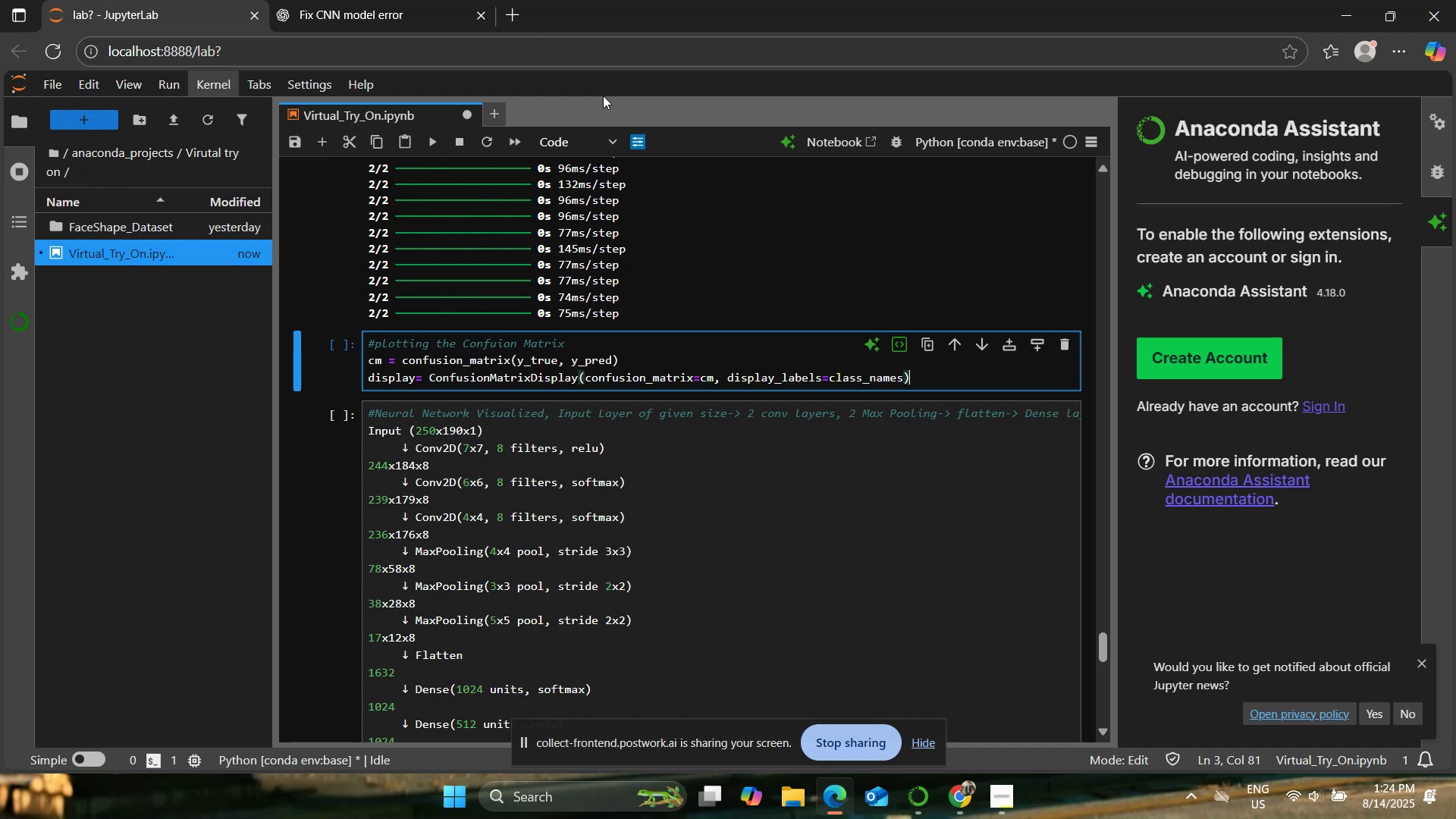 
key(Enter)
 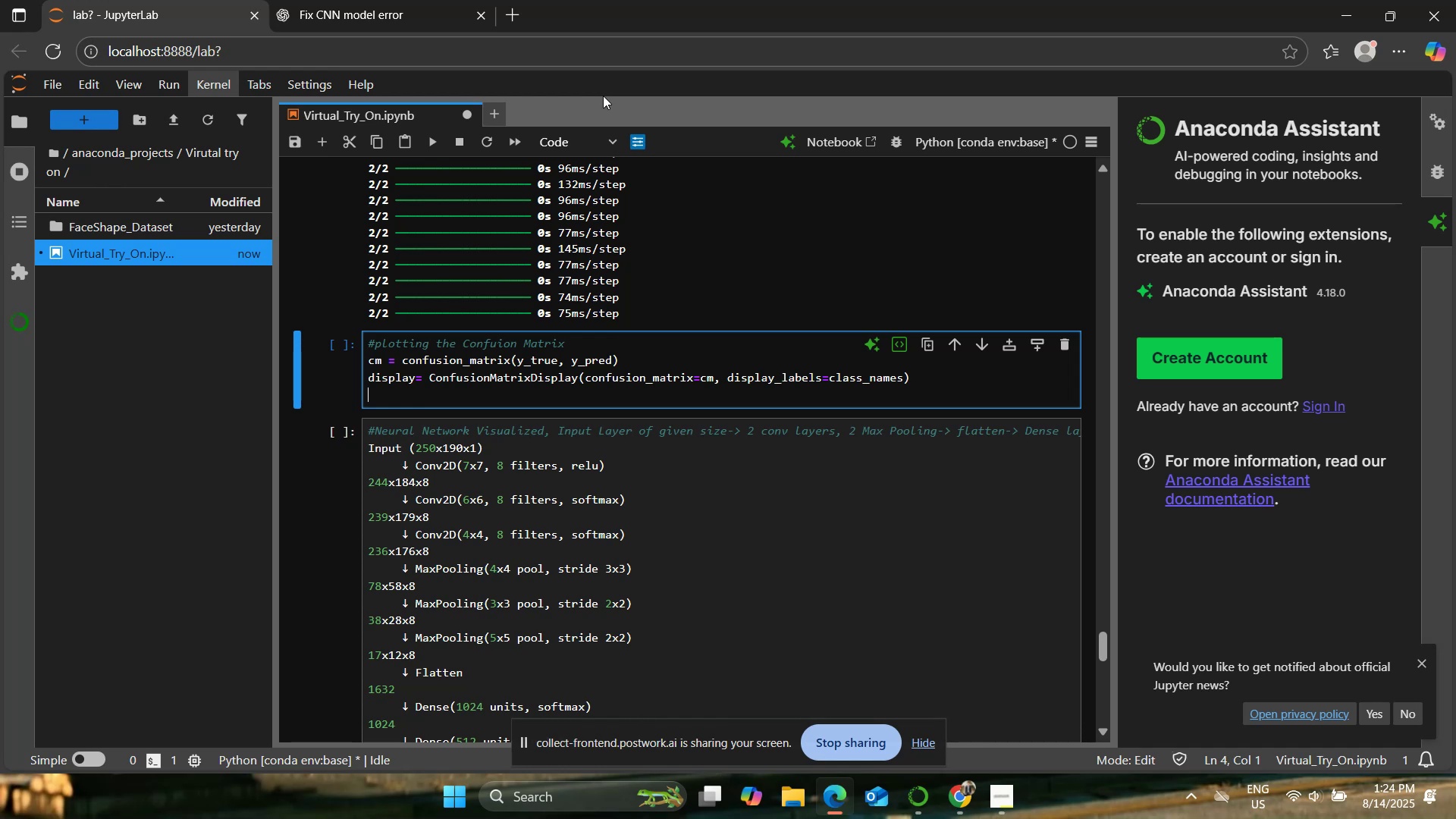 
type(plt.title)")
key(Backspace)
key(Backspace)
type(("confusion Matro)
key(Backspace)
type(ix"))
 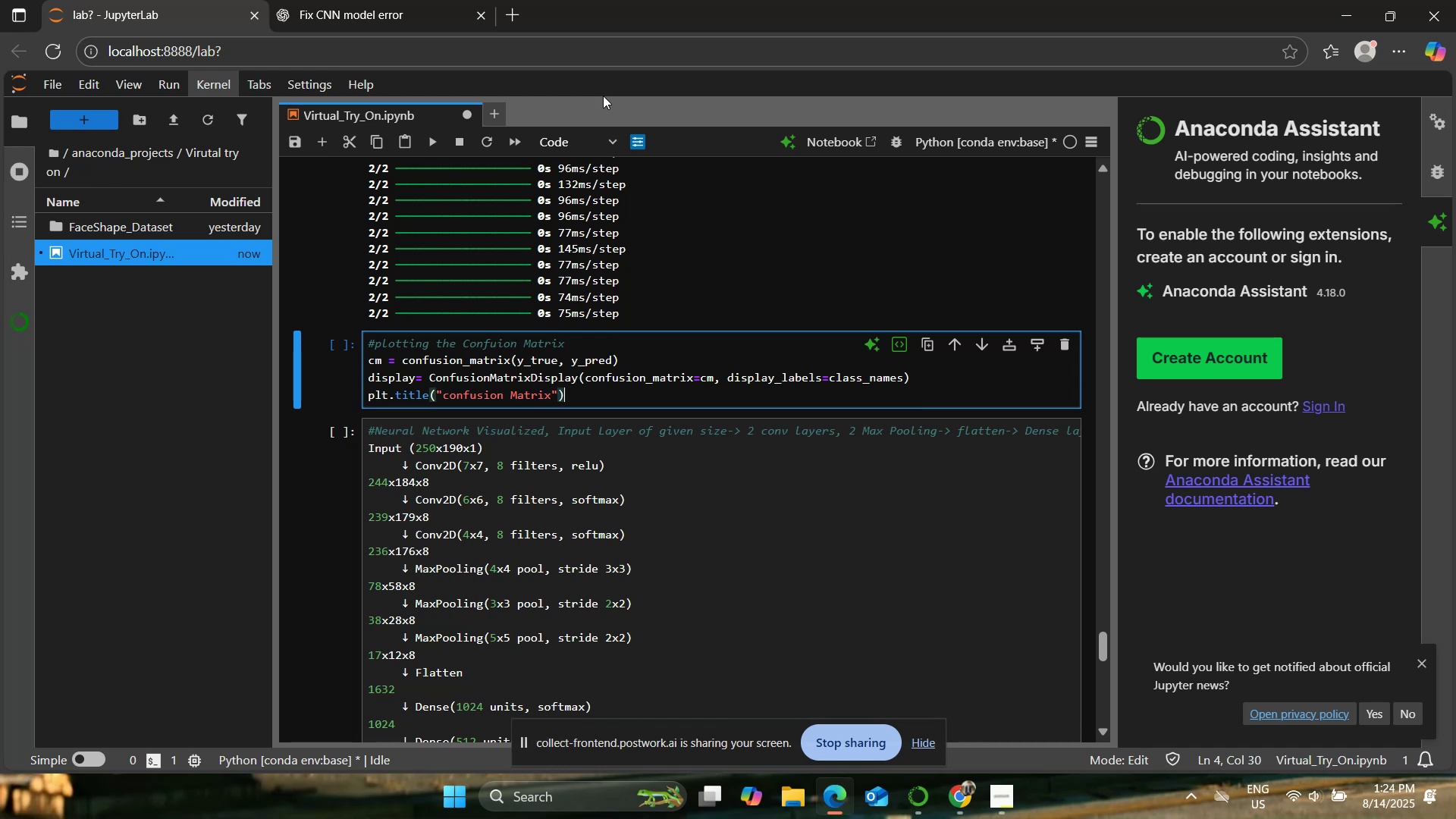 
key(Enter)
 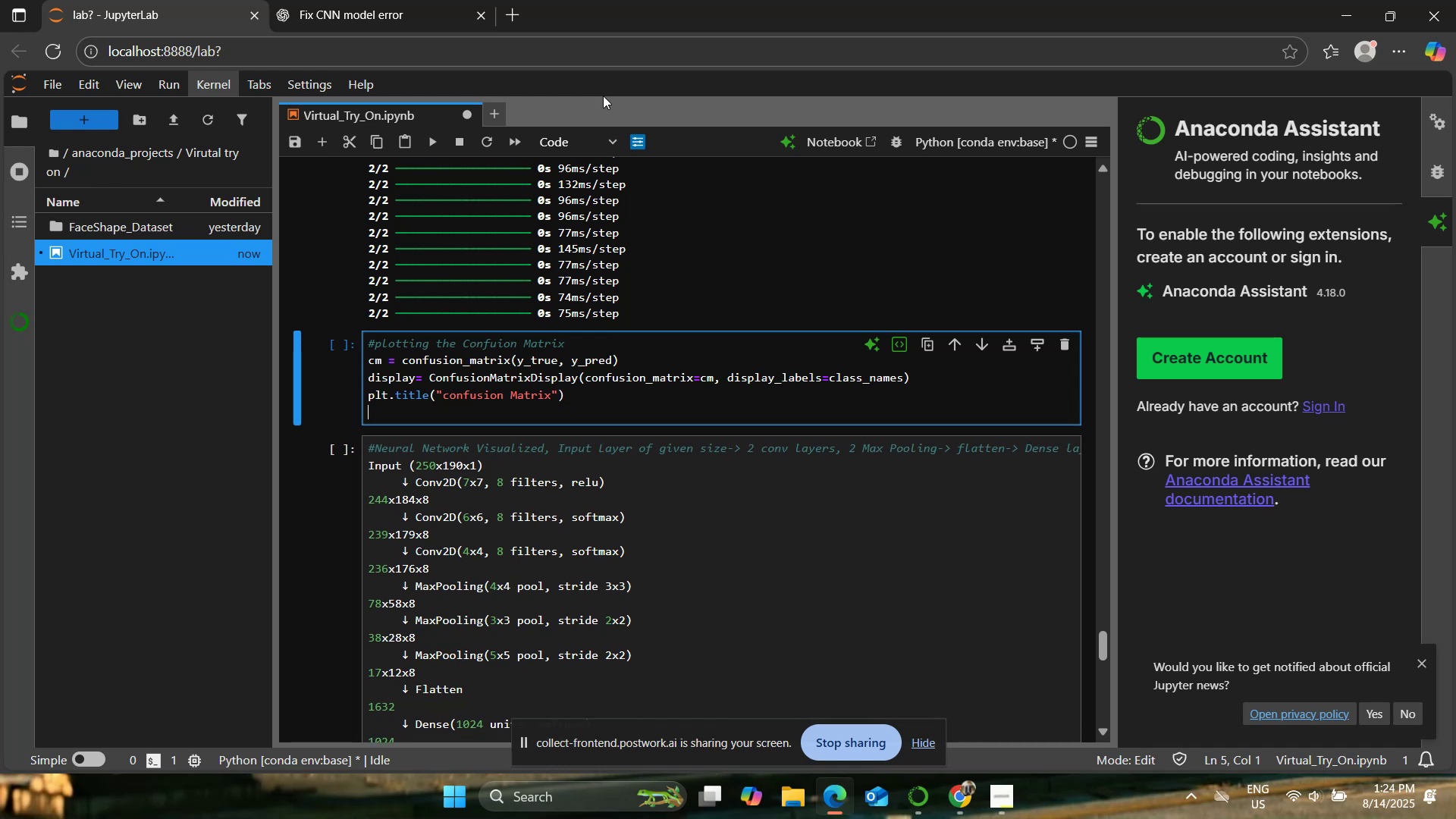 
type(plt.show())
 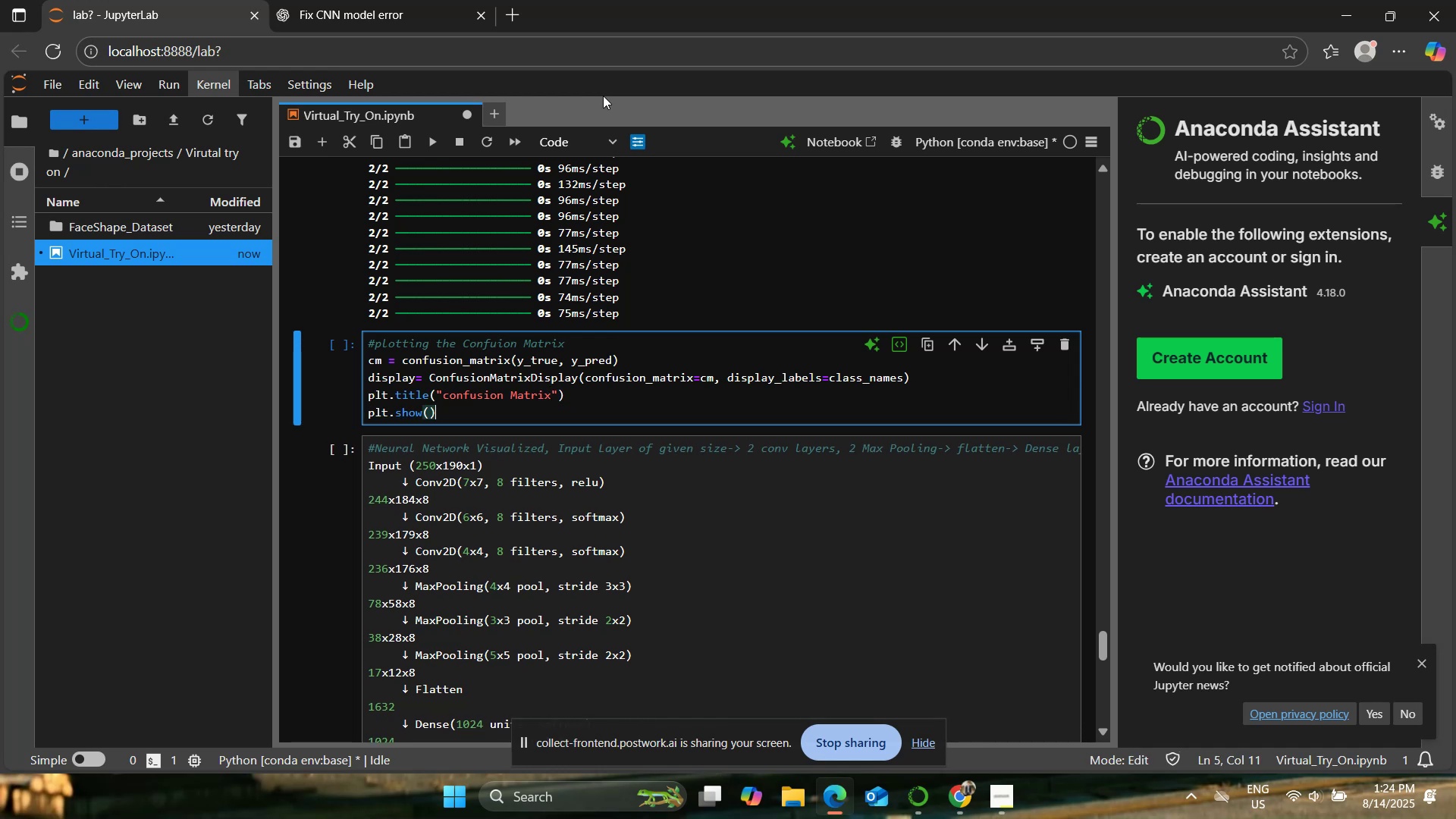 
left_click([623, 353])
 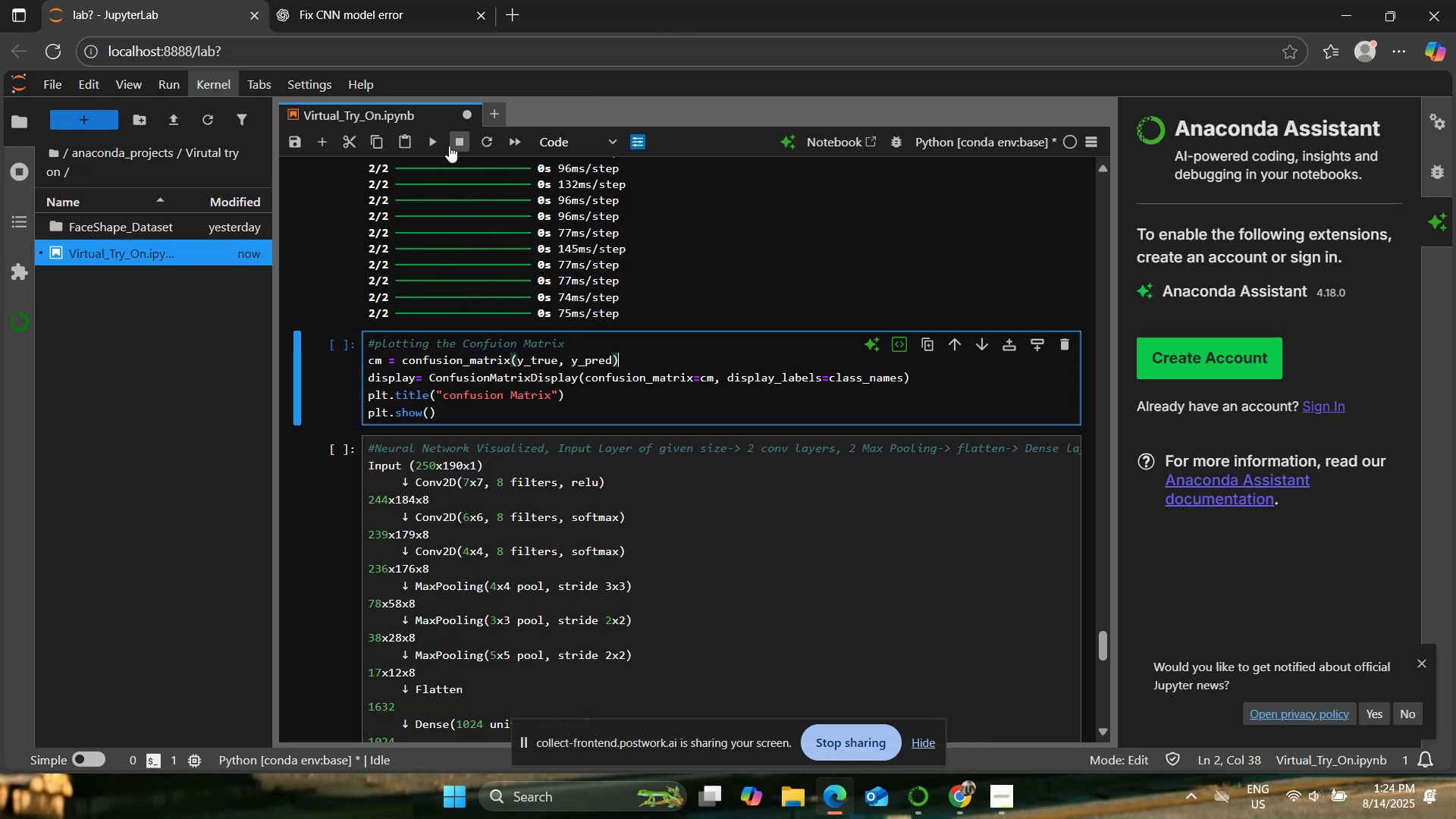 
left_click([429, 140])
 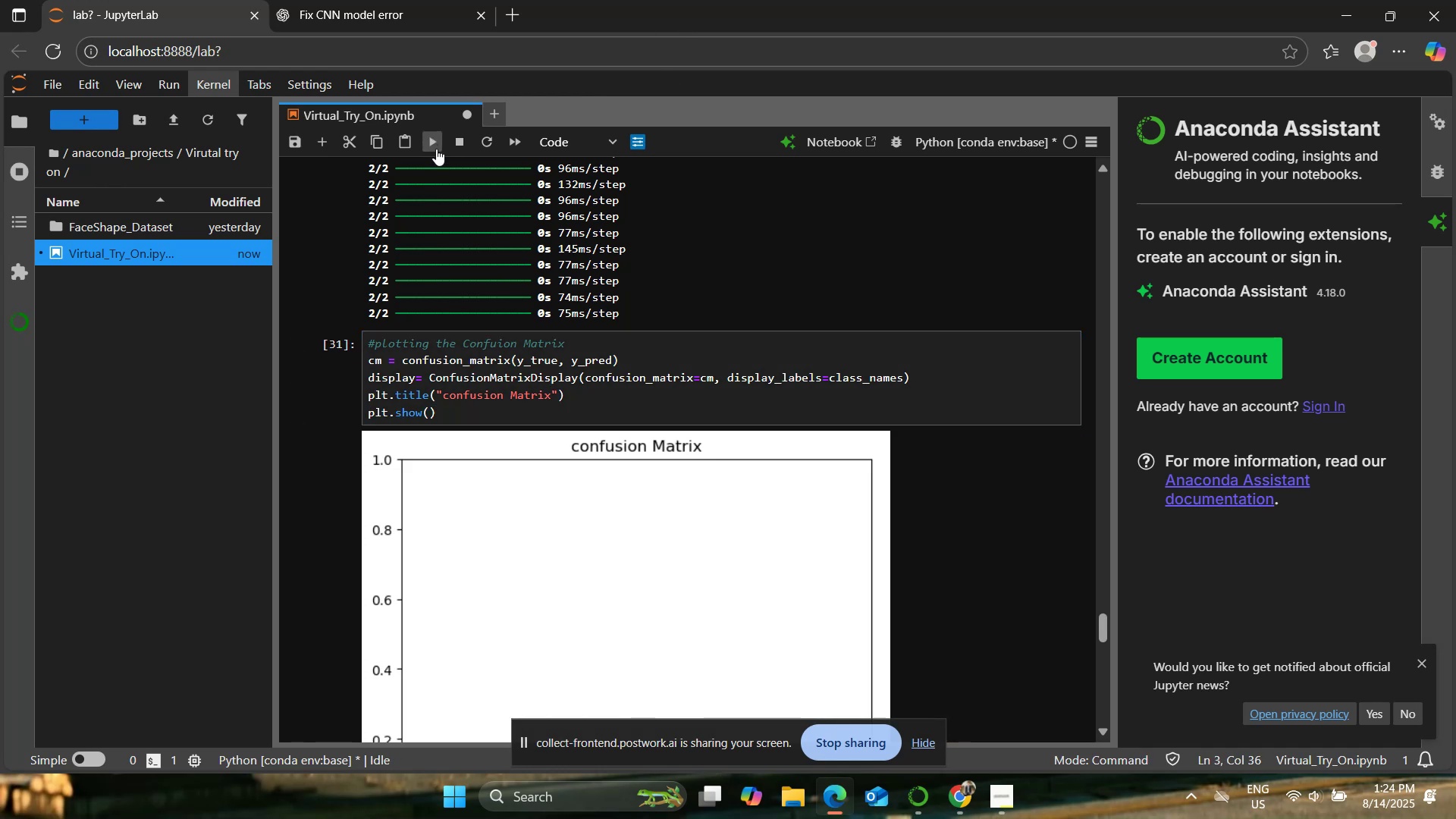 
scroll: coordinate [635, 364], scroll_direction: down, amount: 3.0
 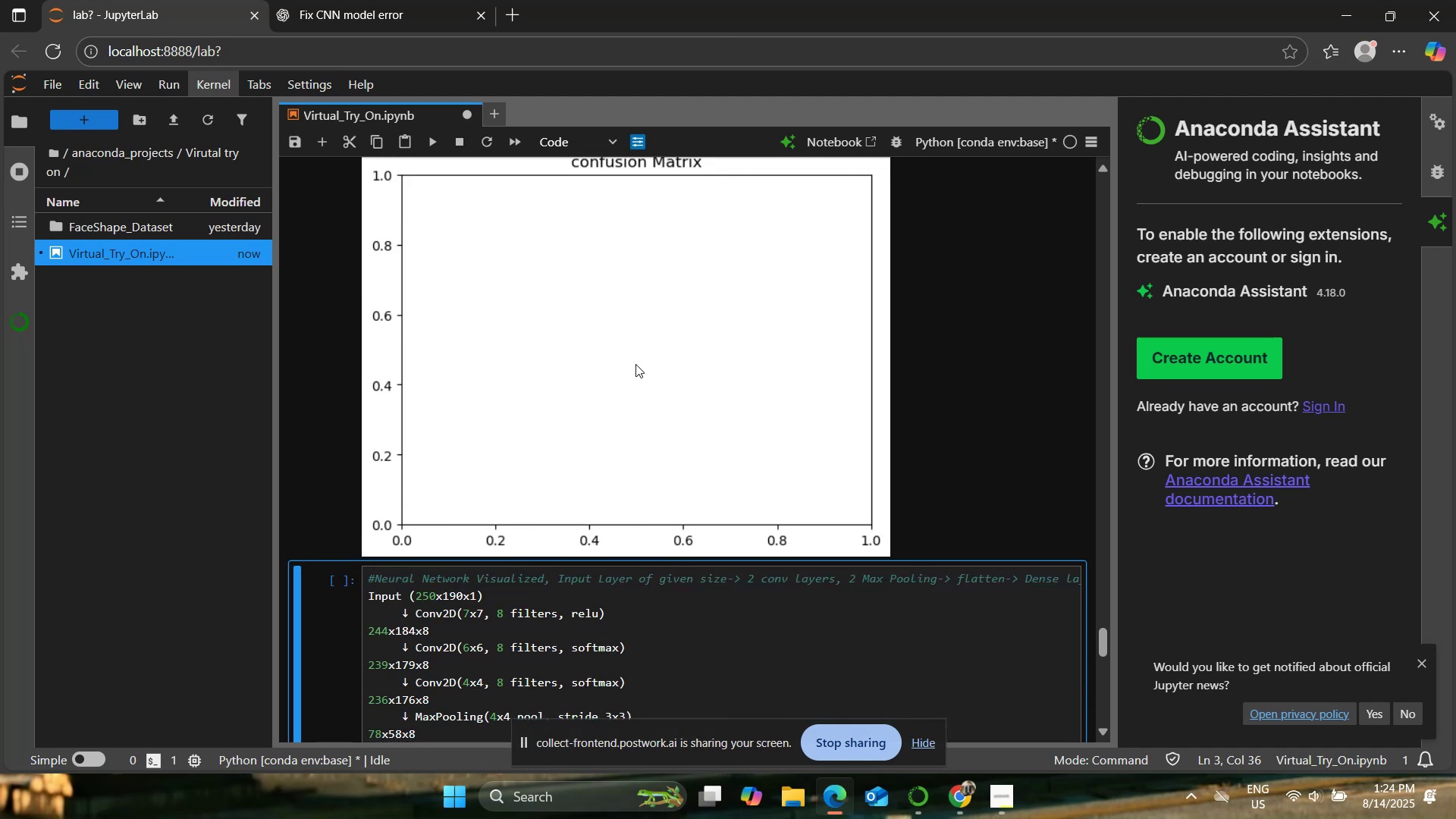 
scroll: coordinate [635, 365], scroll_direction: up, amount: 2.0
 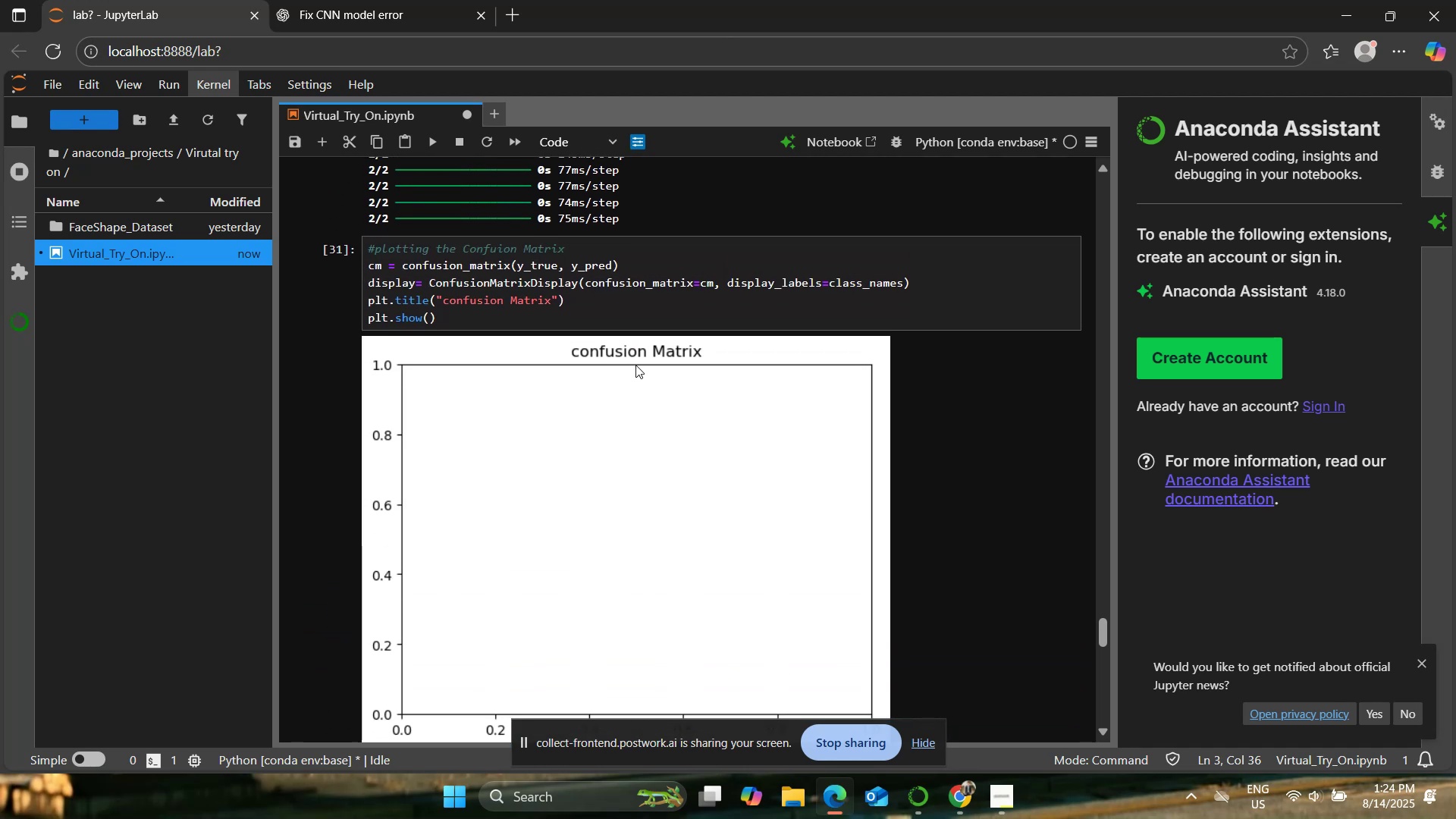 
scroll: coordinate [635, 365], scroll_direction: down, amount: 1.0
 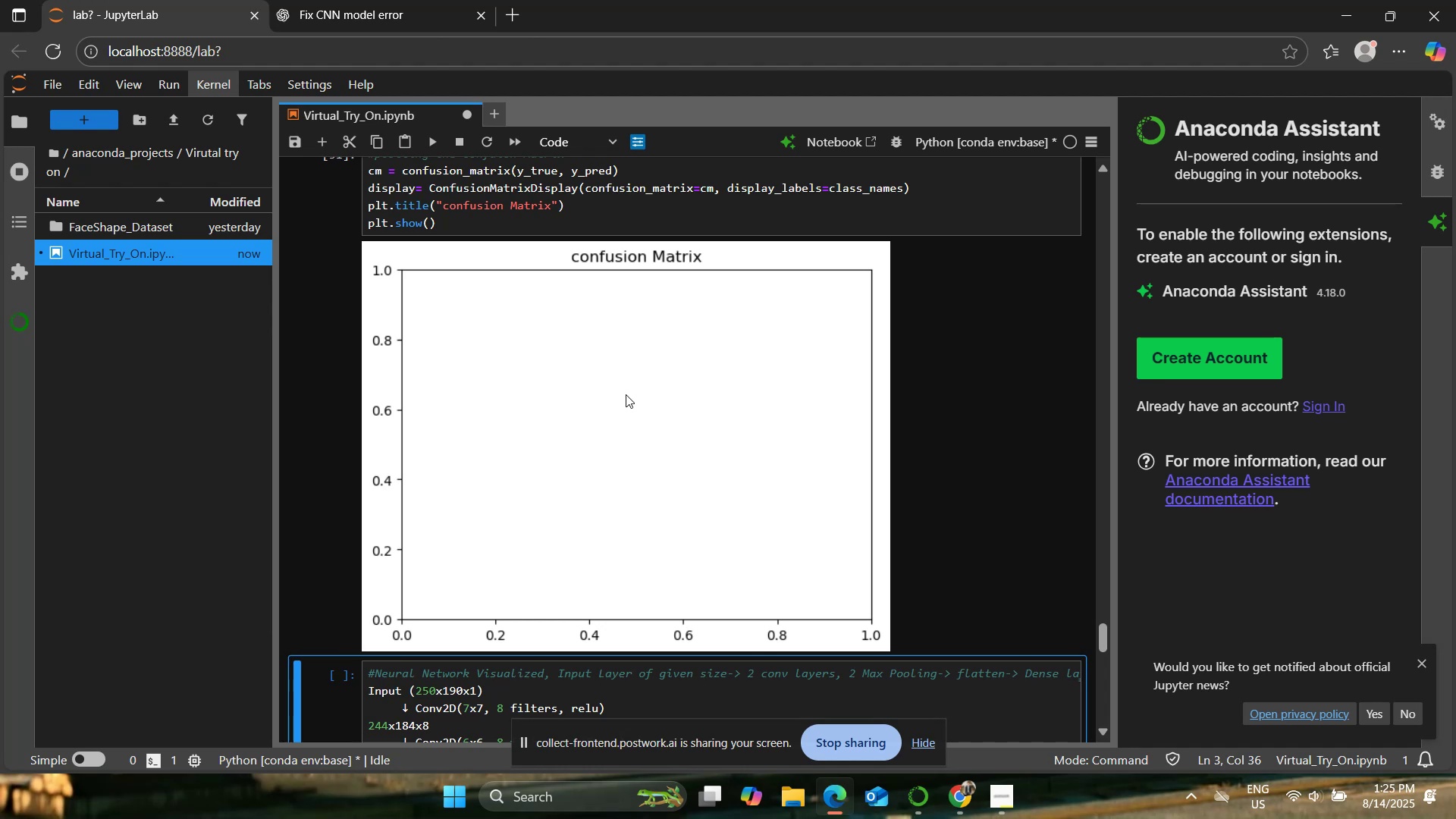 
wait(26.42)
 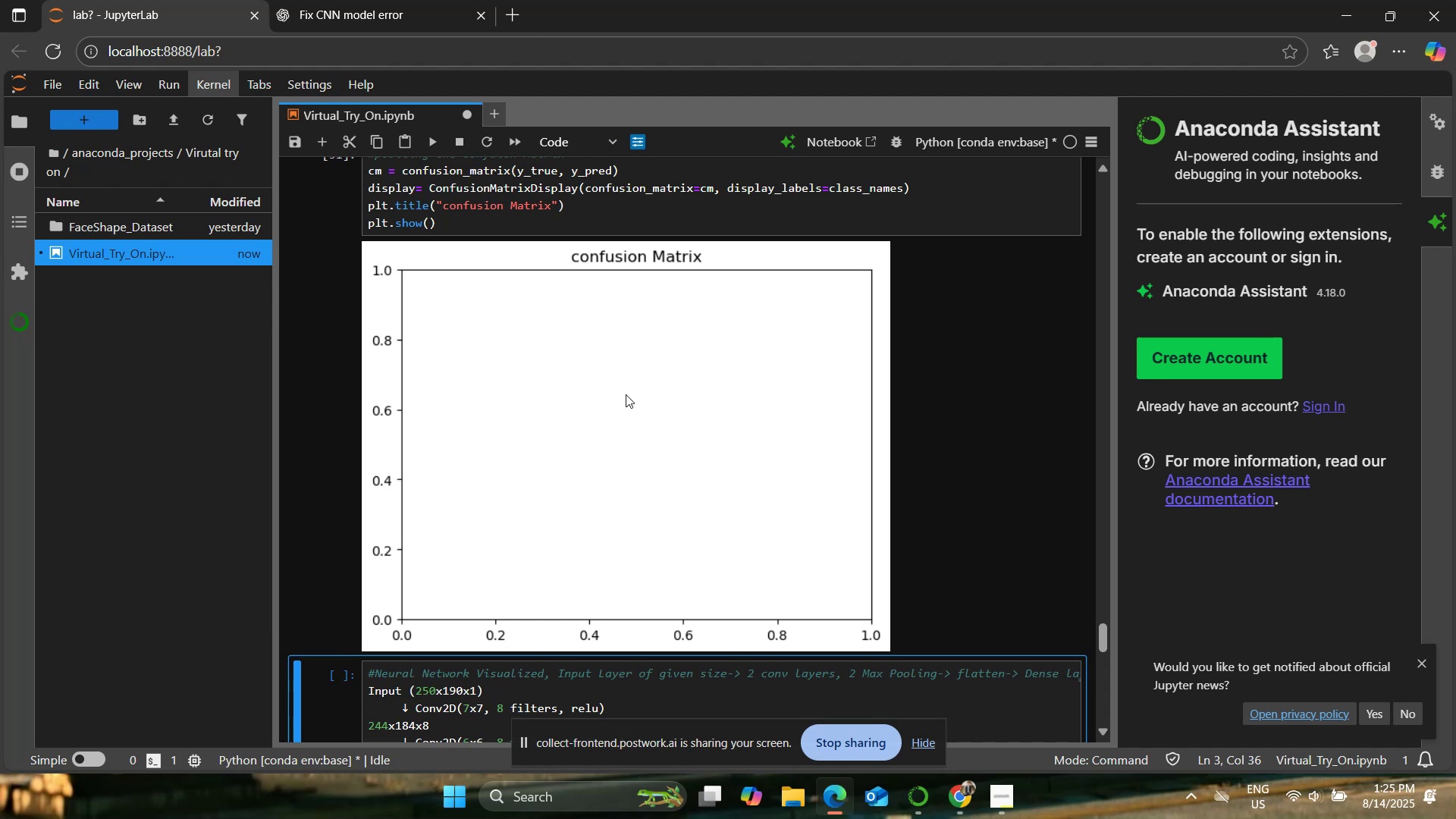 
scroll: coordinate [617, 401], scroll_direction: up, amount: 18.0
 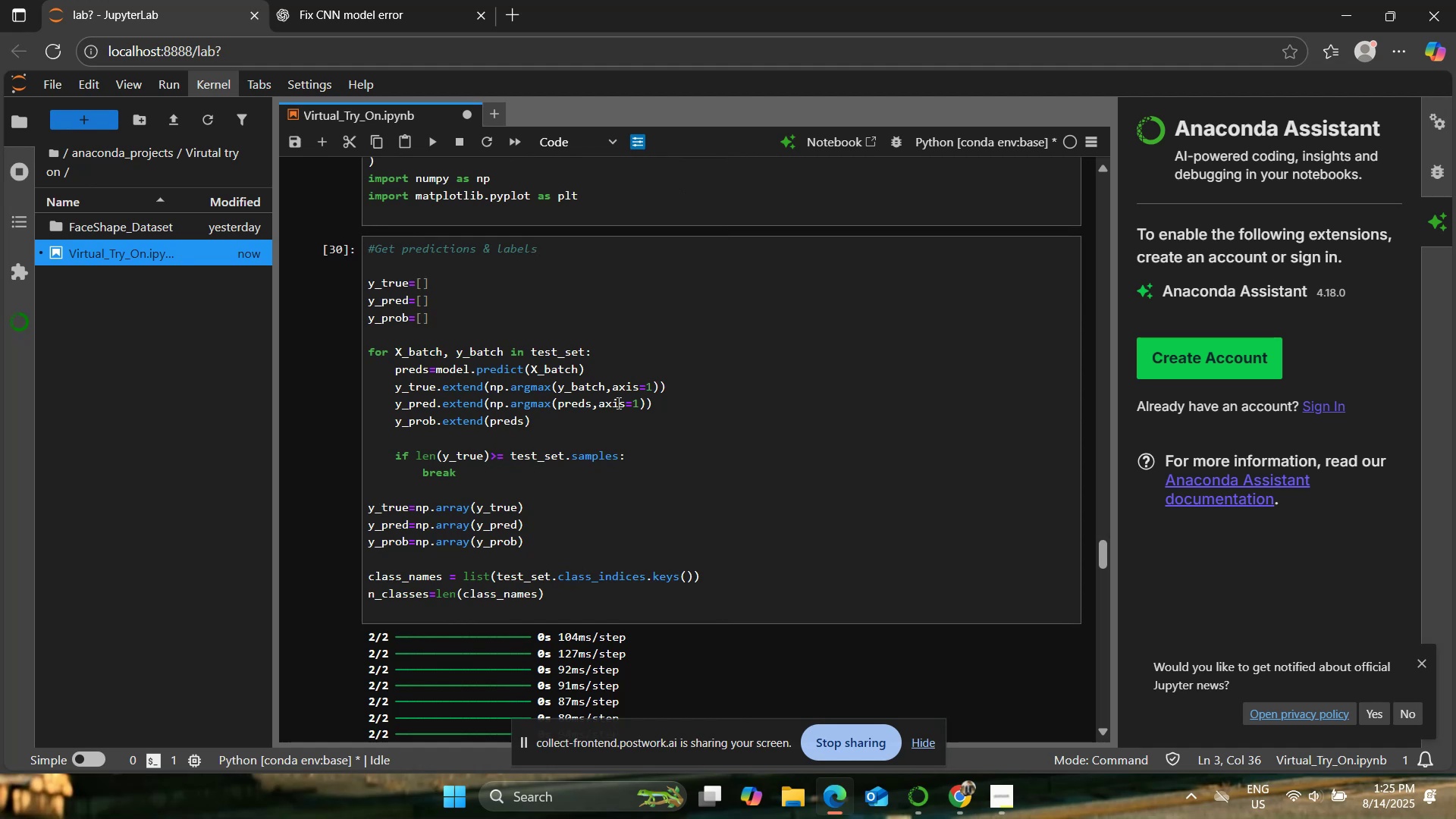 
wait(17.37)
 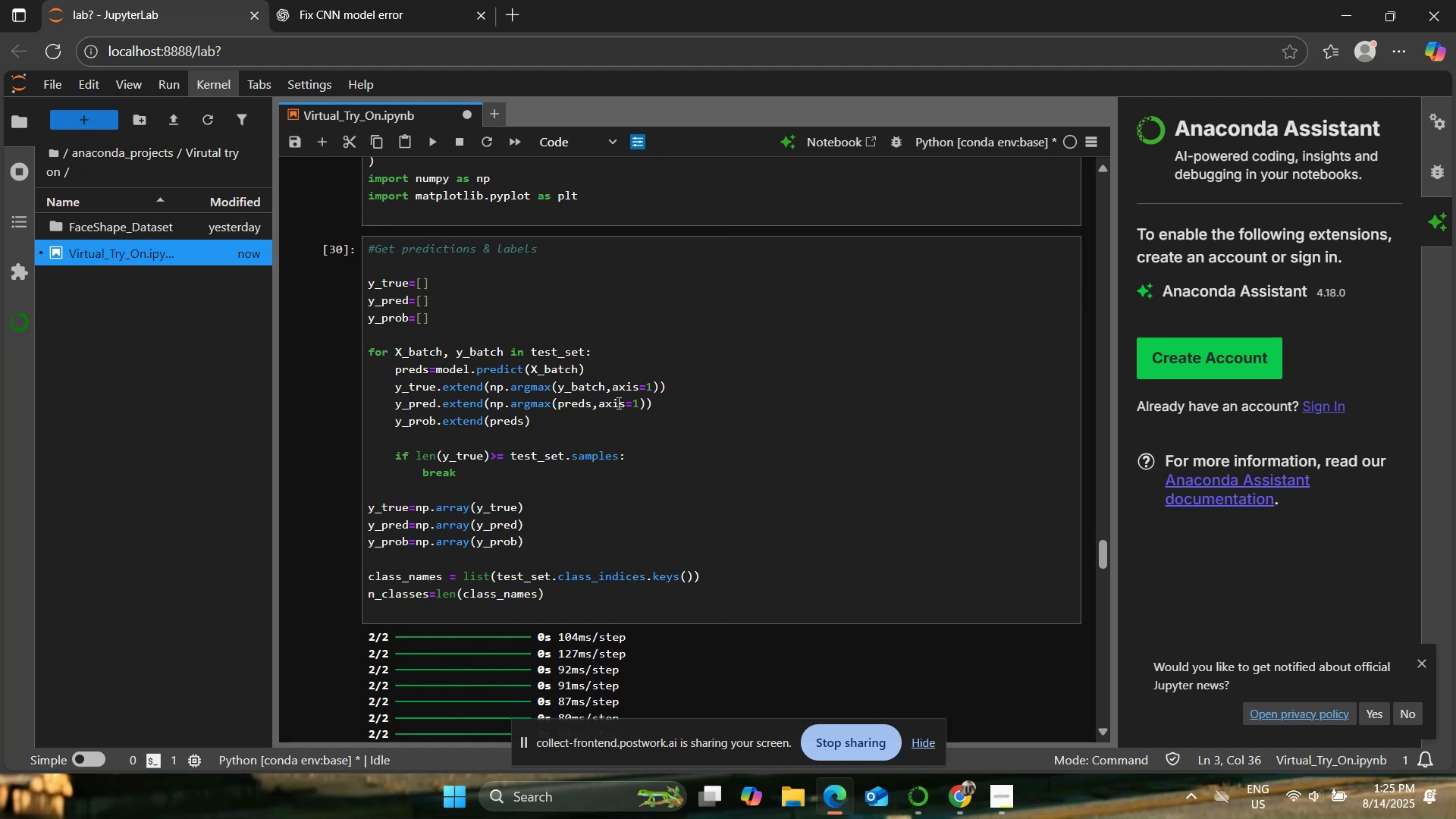 
left_click([1103, 482])
 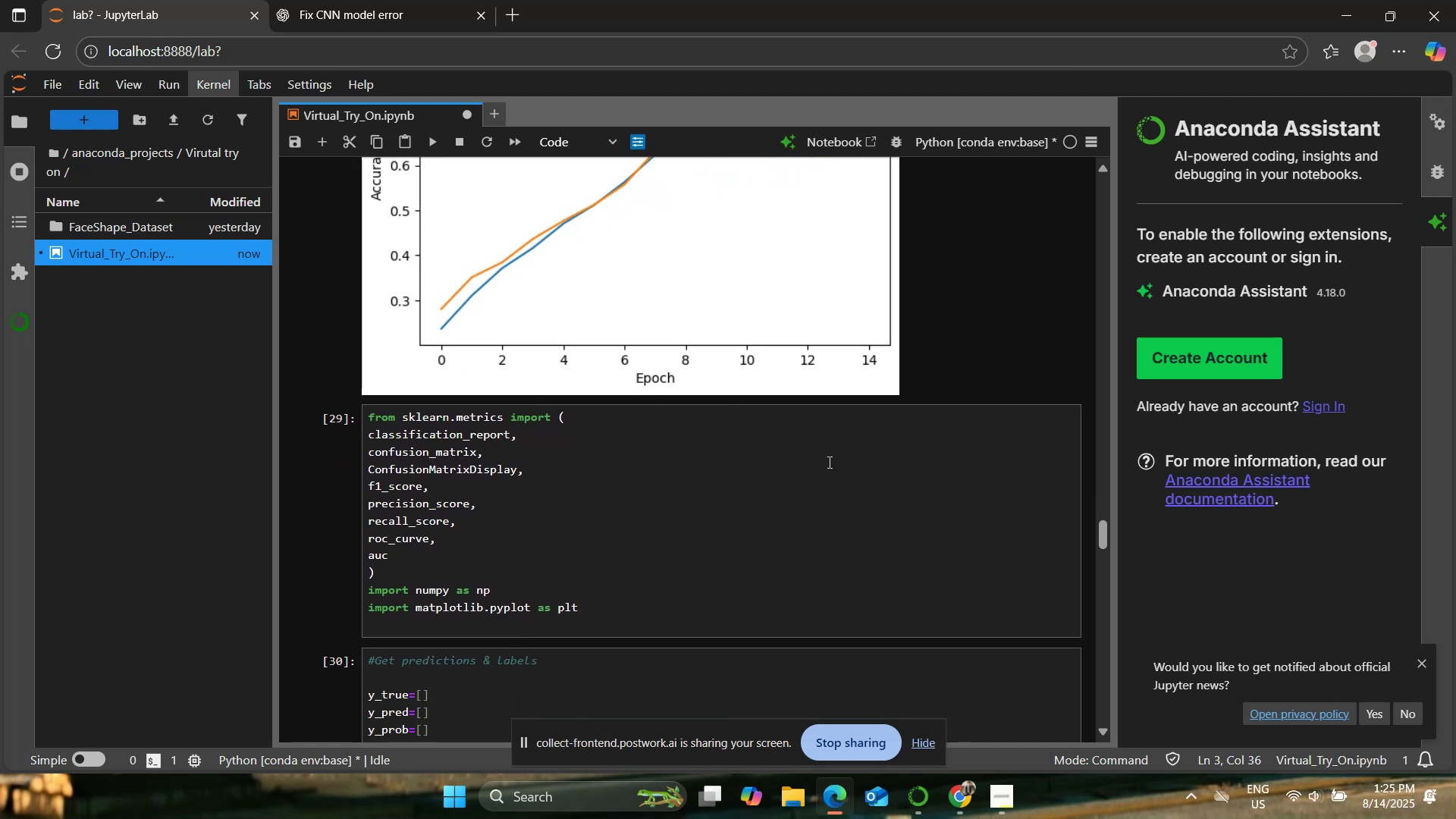 
scroll: coordinate [557, 535], scroll_direction: down, amount: 4.0
 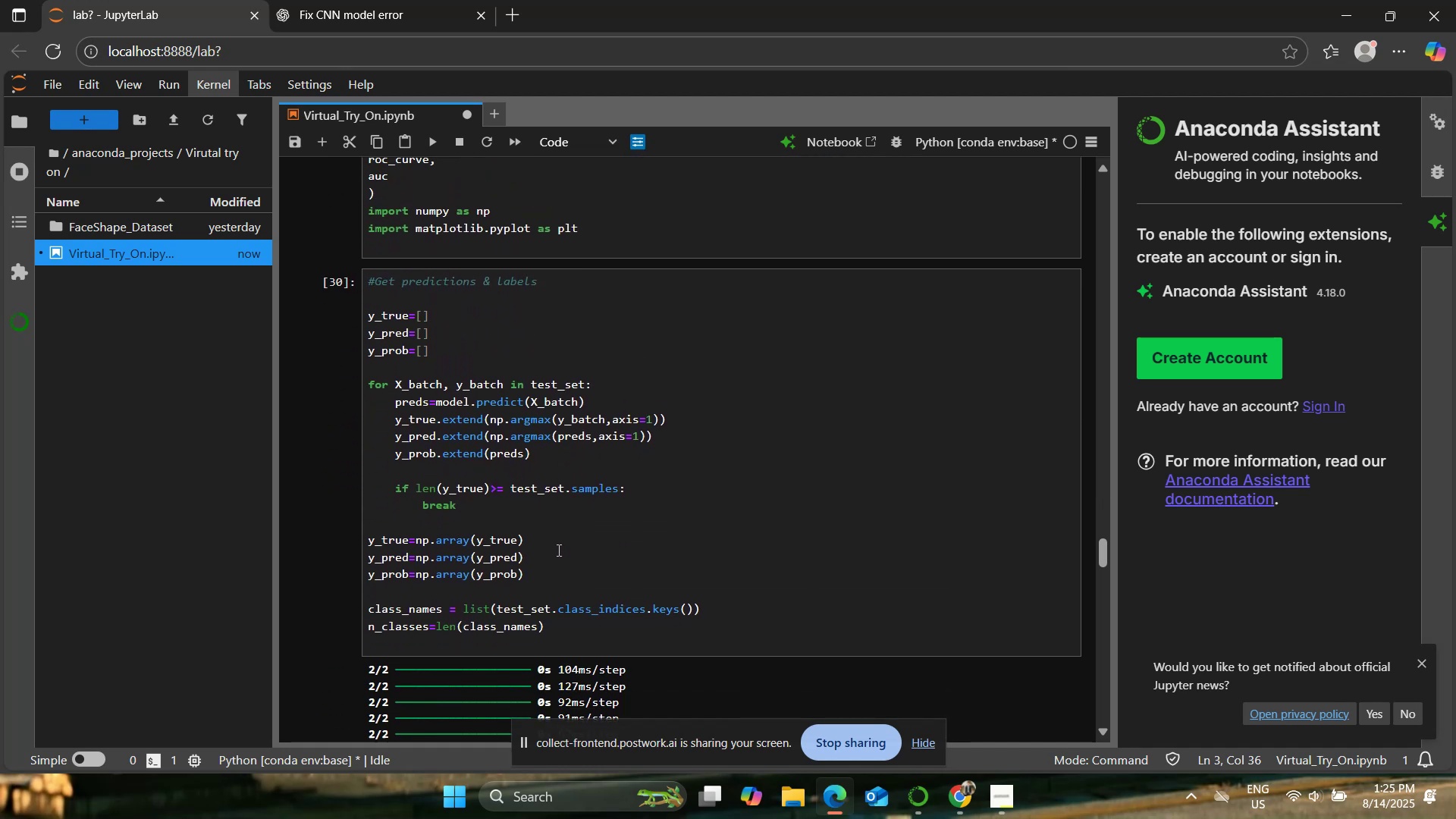 
left_click_drag(start_coordinate=[557, 560], to_coordinate=[353, 315])
 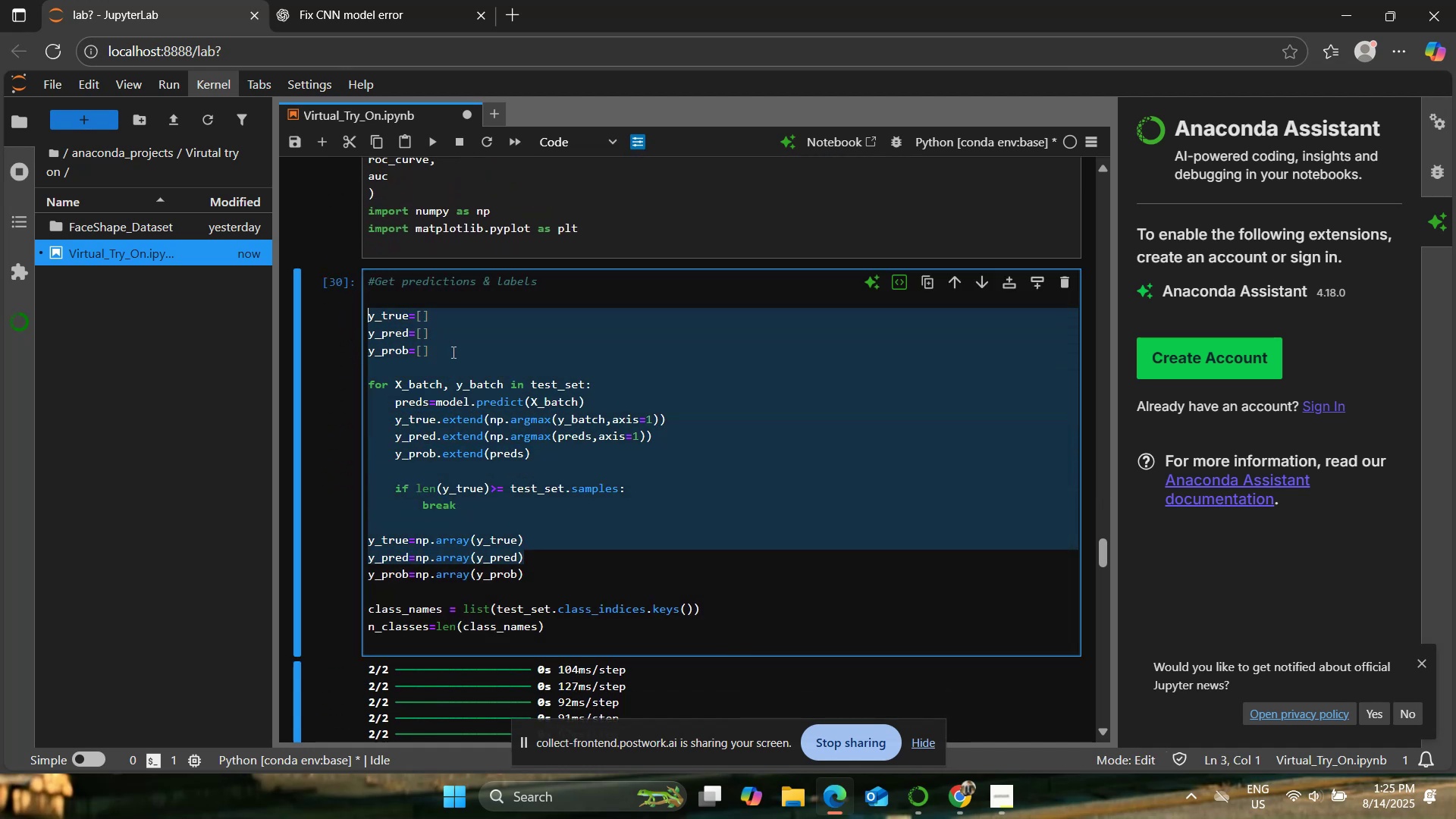 
key(Backspace)
 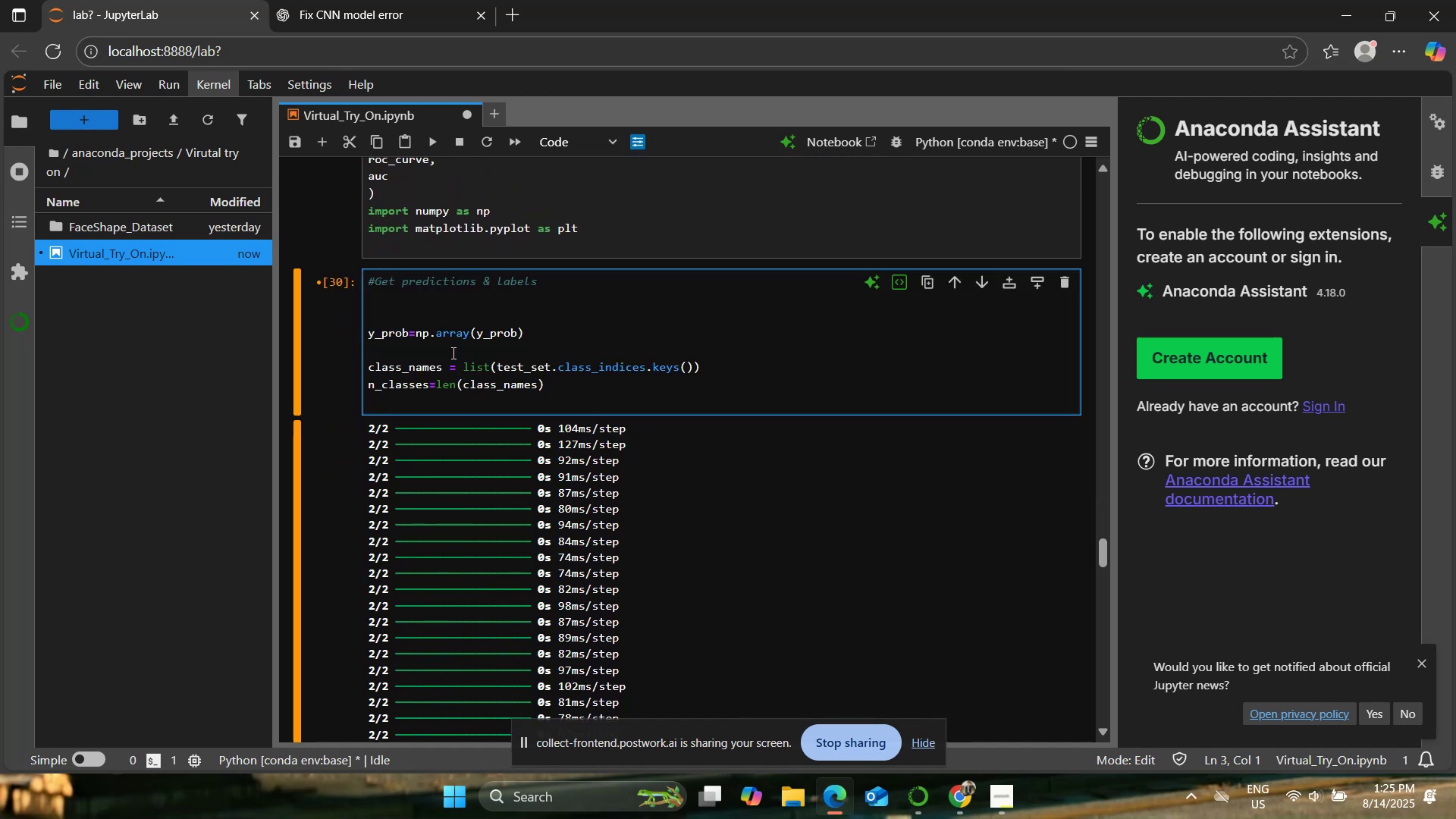 
key(ArrowDown)
 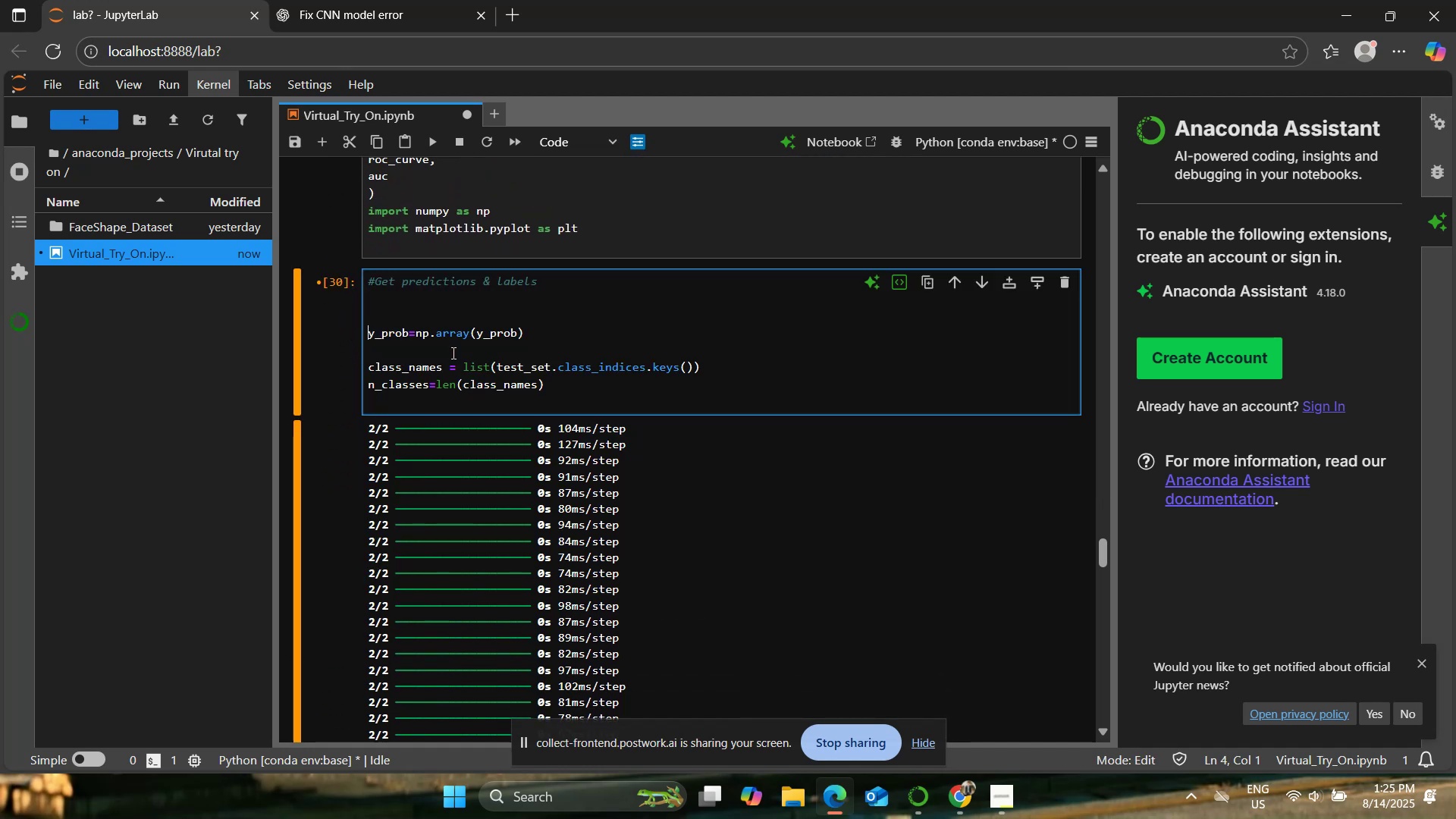 
key(ArrowDown)
 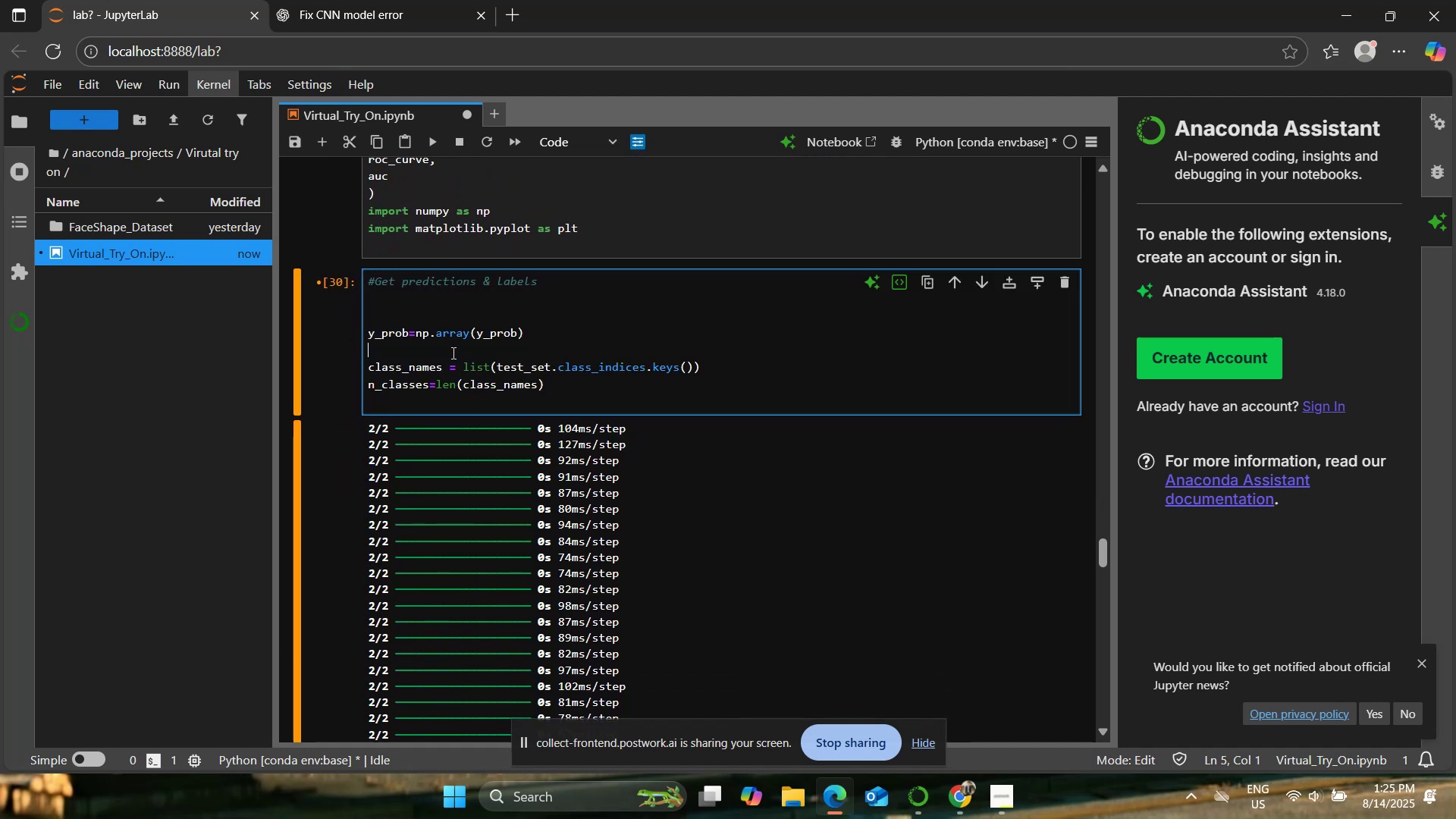 
hold_key(key=Backspace, duration=0.82)
 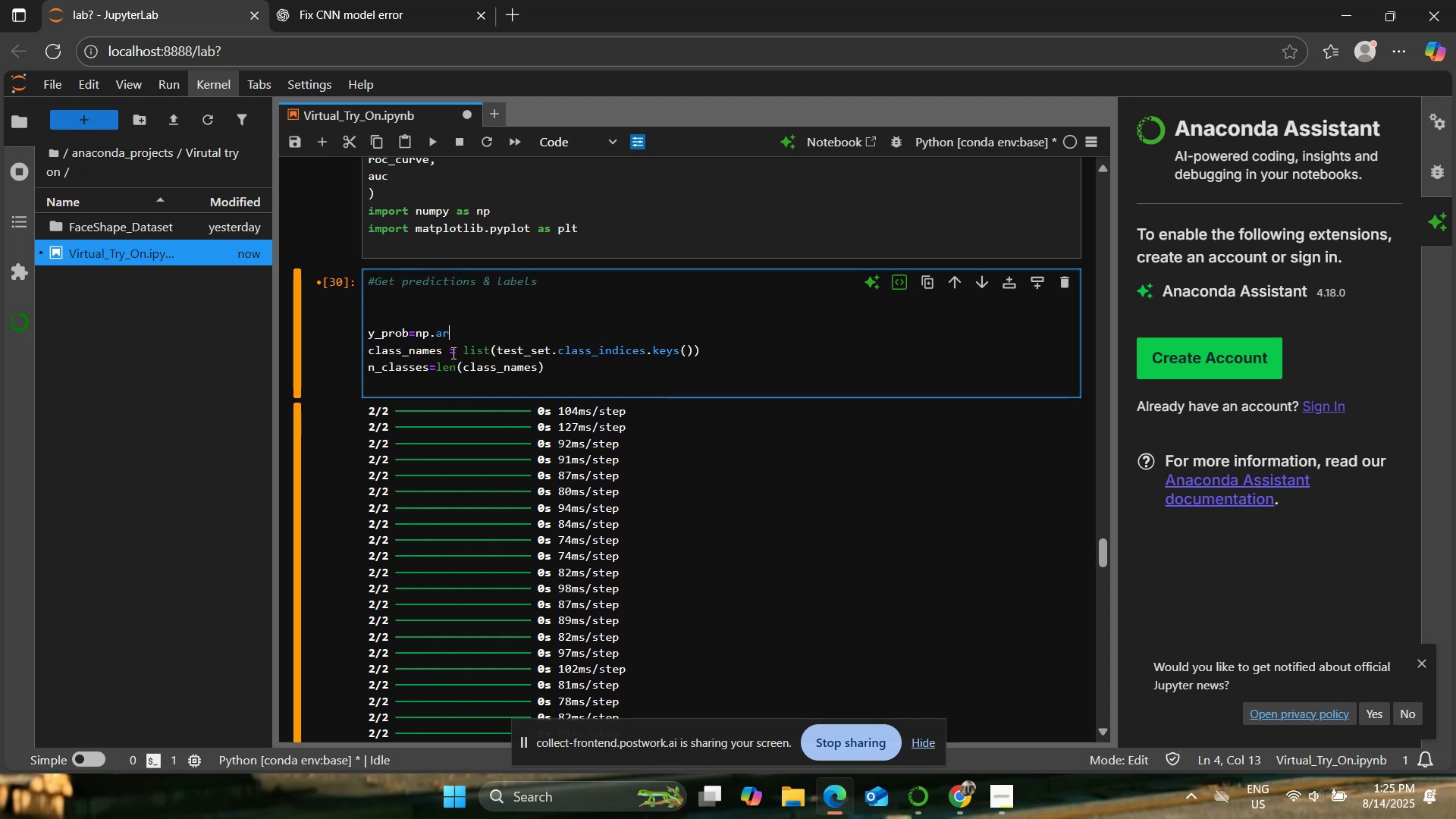 
key(Backspace)
key(Backspace)
key(Backspace)
key(Backspace)
key(Backspace)
type(model.predict)
 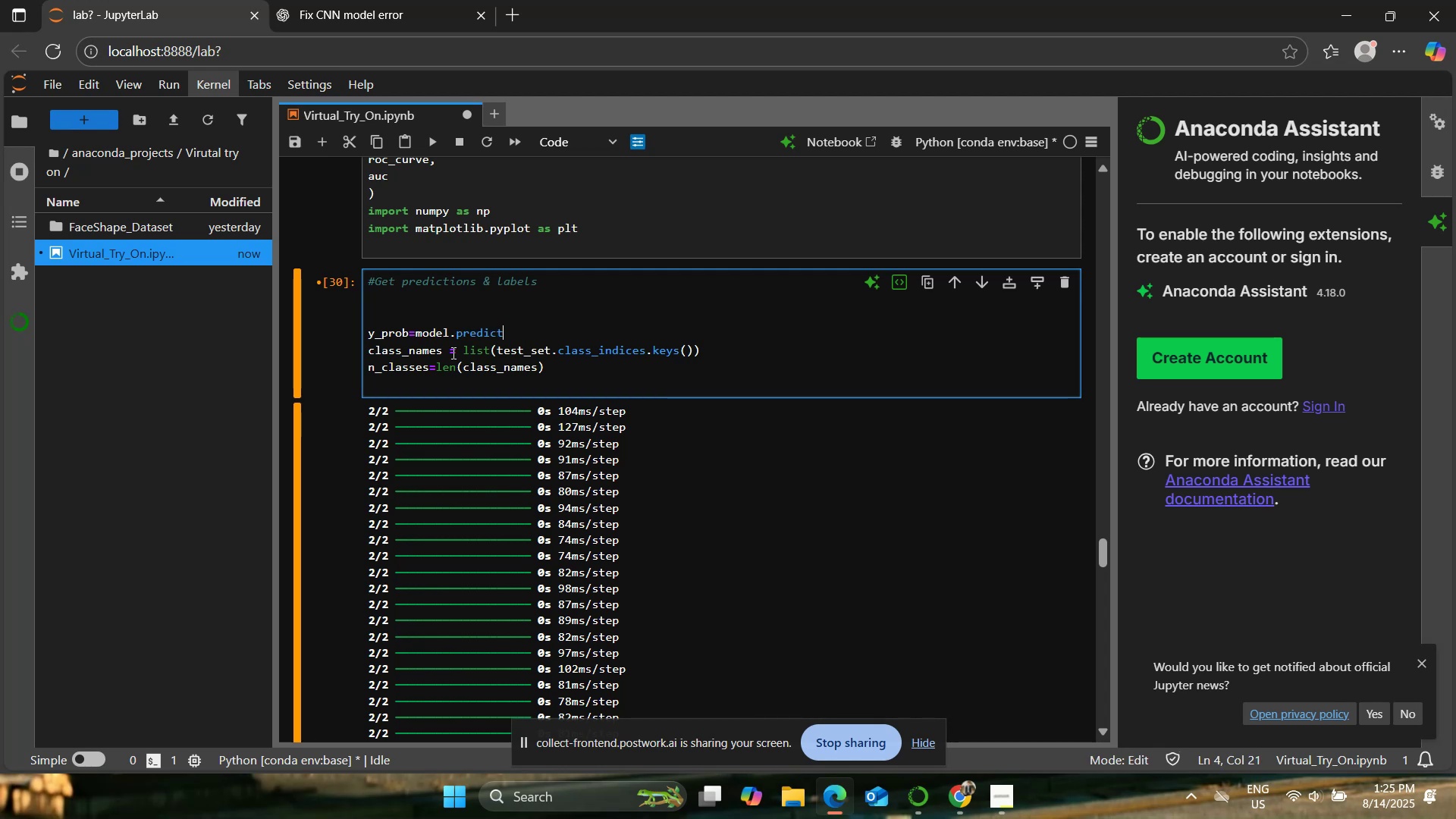 
key(Enter)
 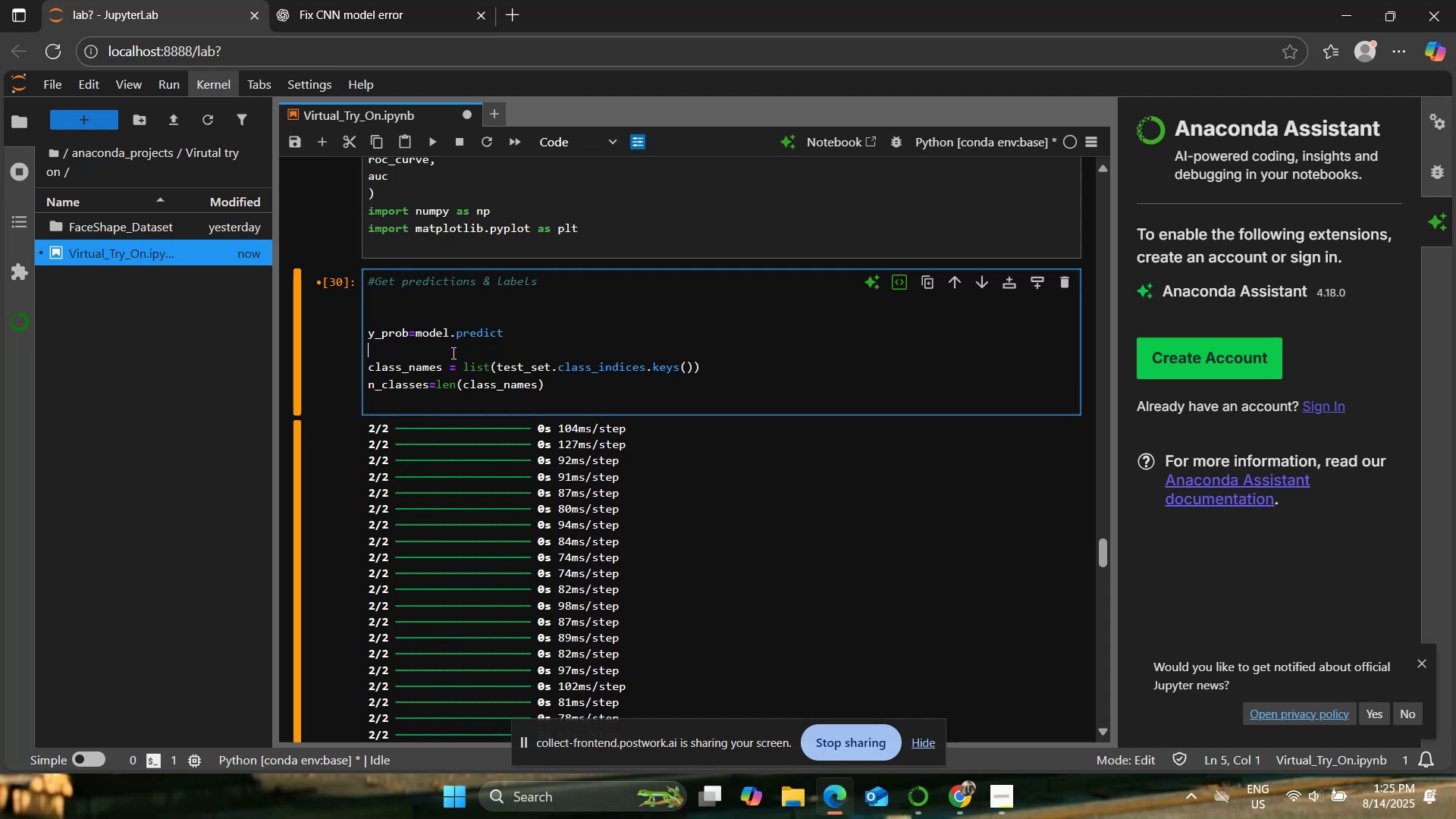 
key(Enter)
 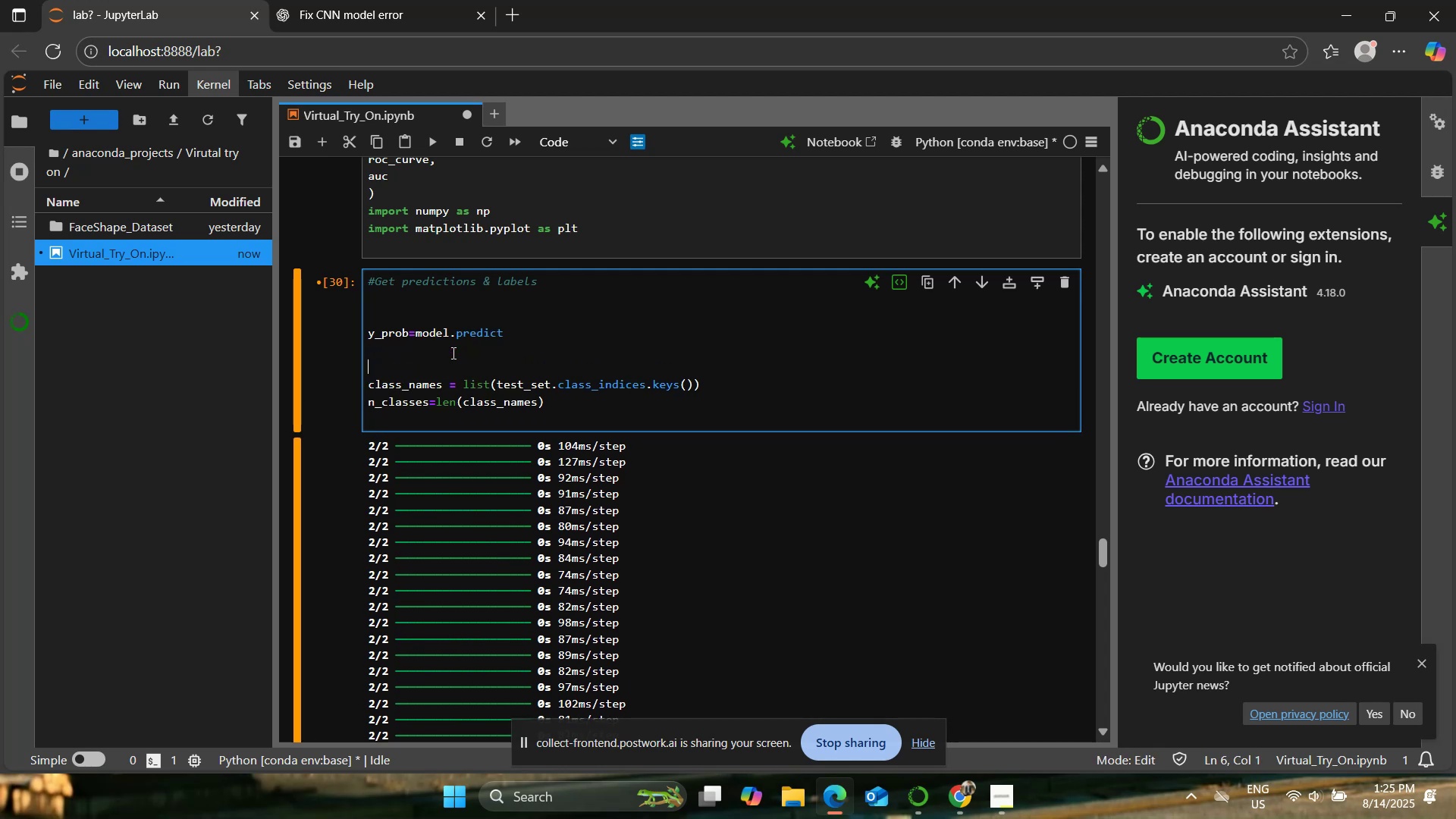 
key(Enter)
 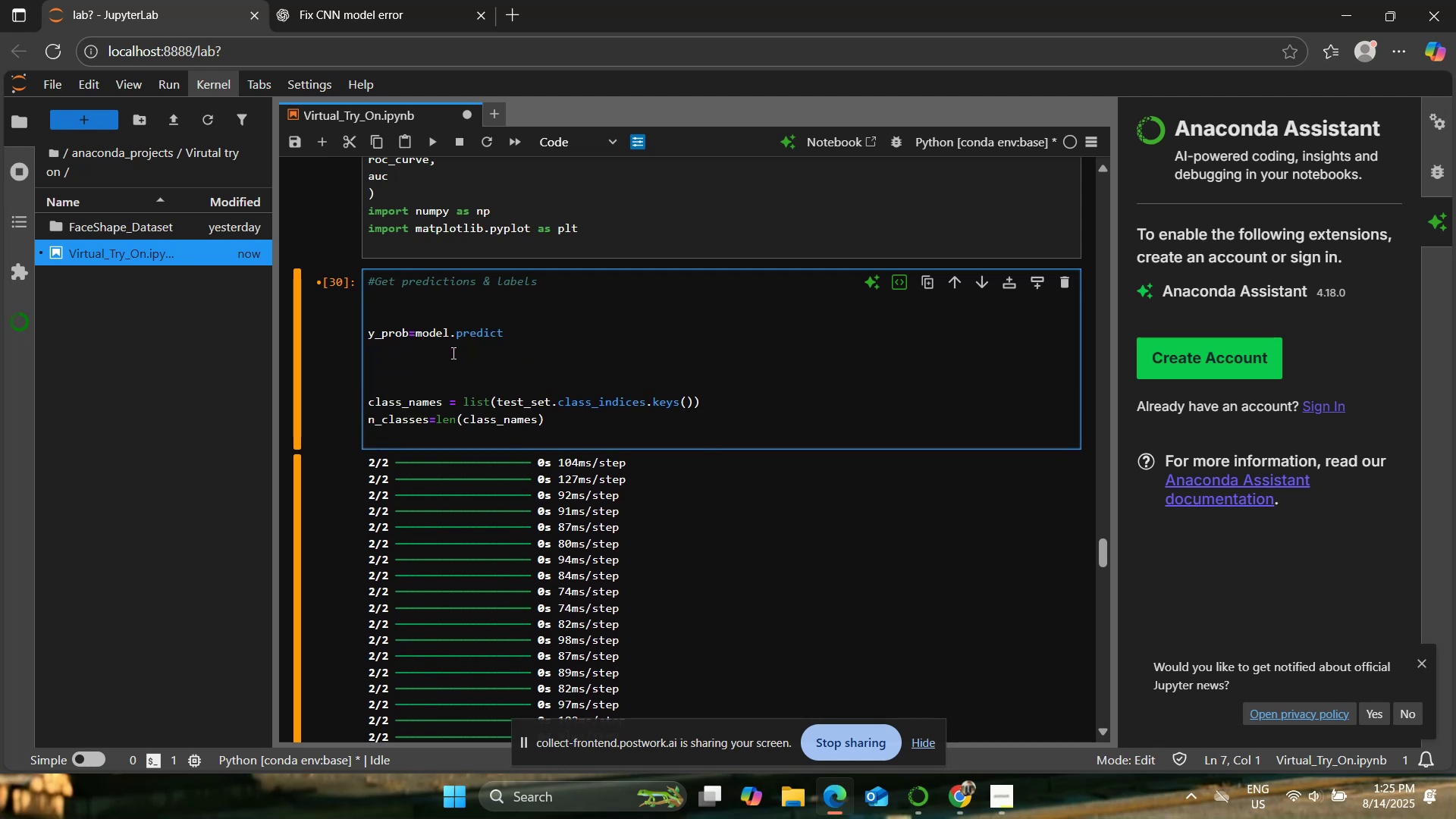 
key(ArrowLeft)
 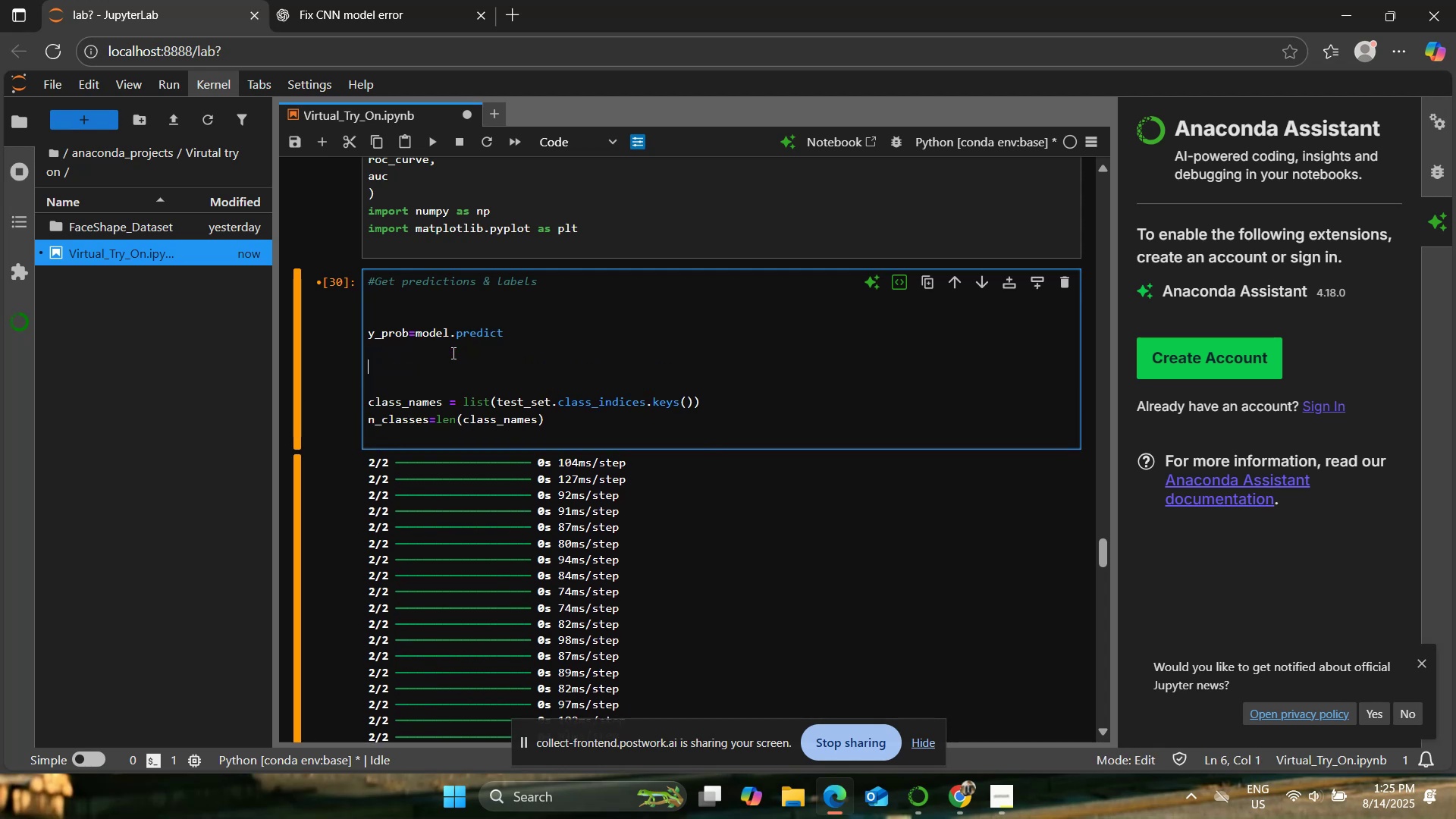 
key(ArrowLeft)
 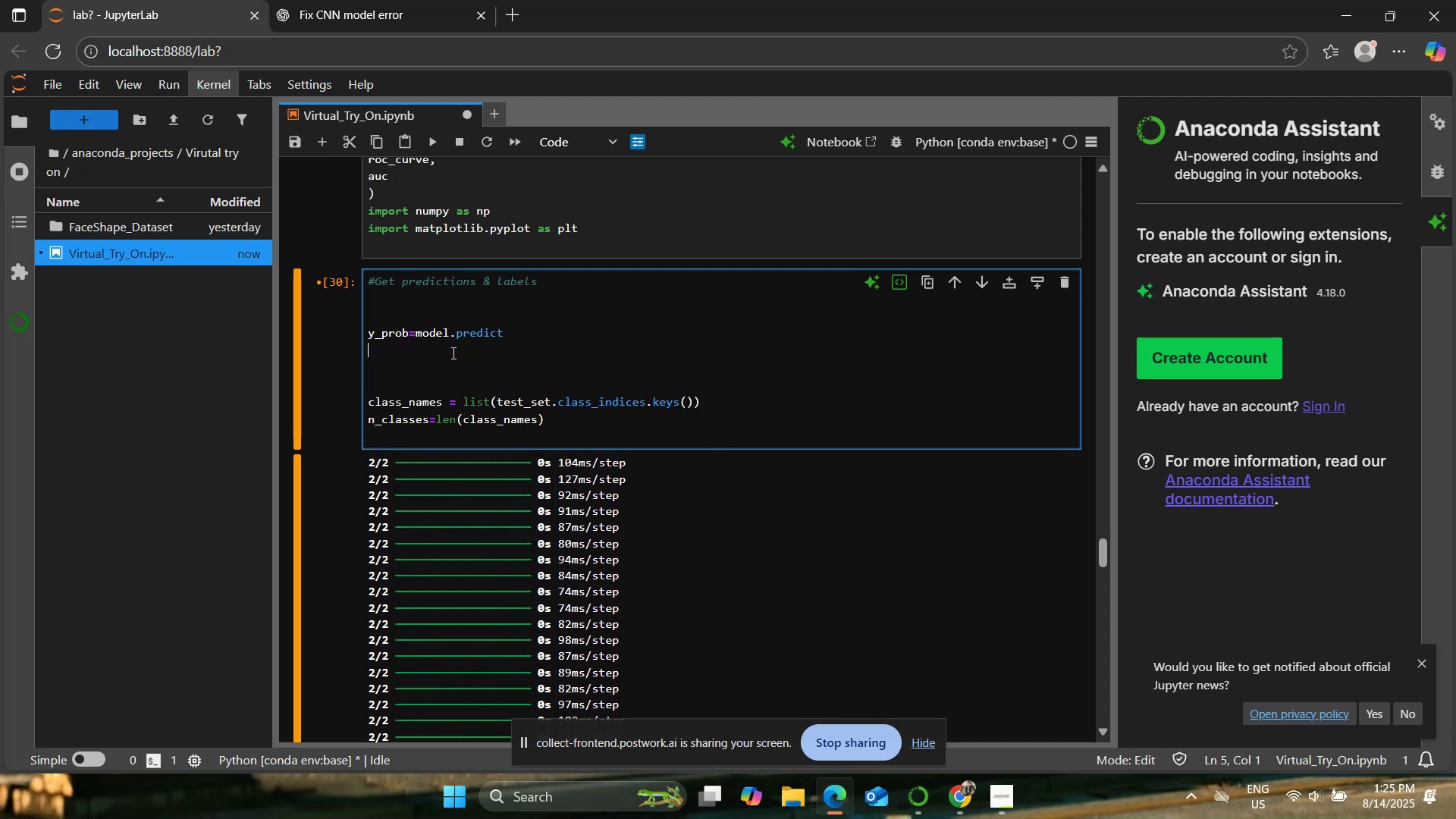 
key(ArrowLeft)
 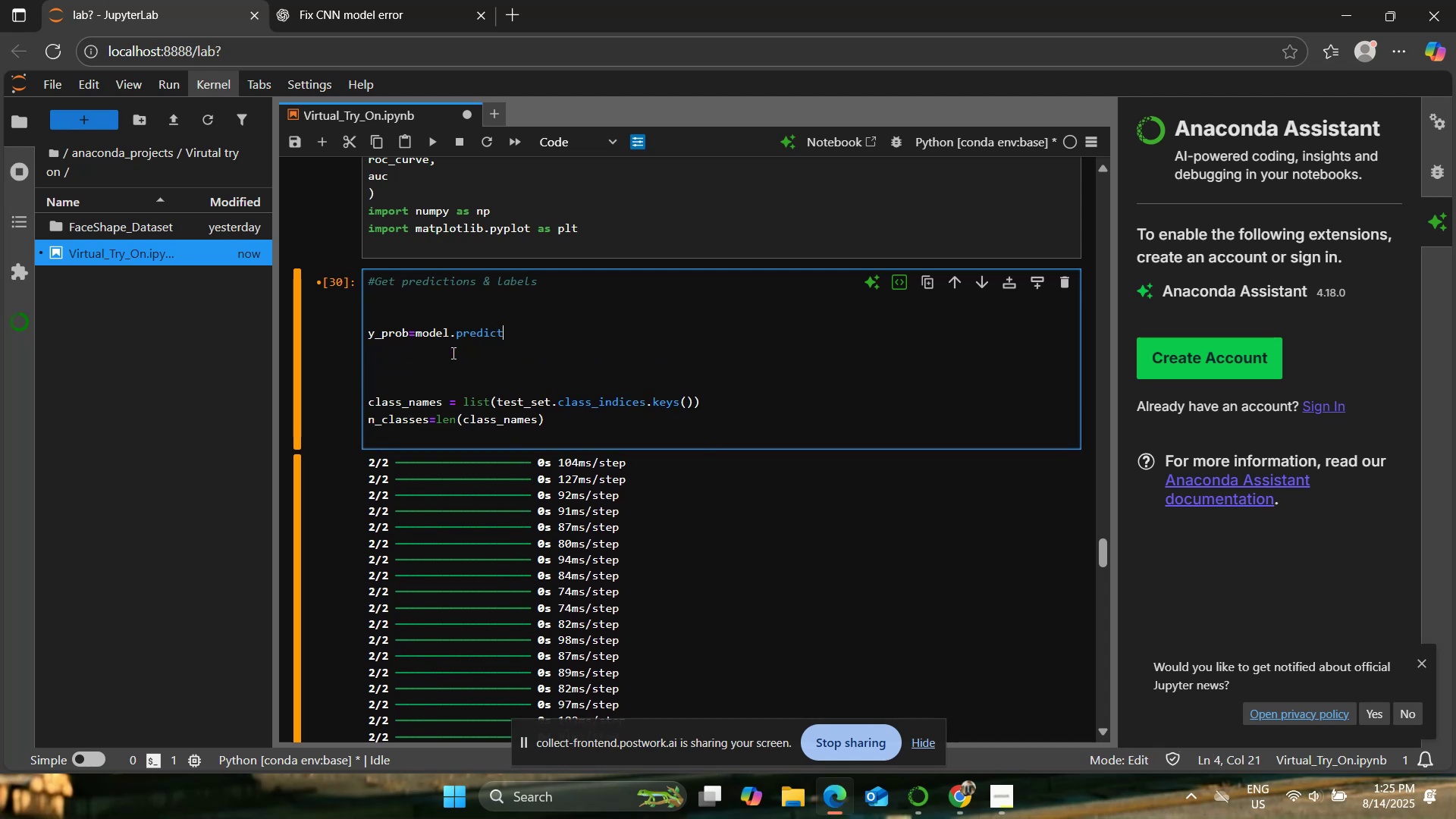 
type((test+)
key(Backspace)
type(_Se)
key(Backspace)
key(Backspace)
type(set, steps=len(test_set), verbpse)
key(Backspace)
key(Backspace)
key(Backspace)
type(ose=1))
 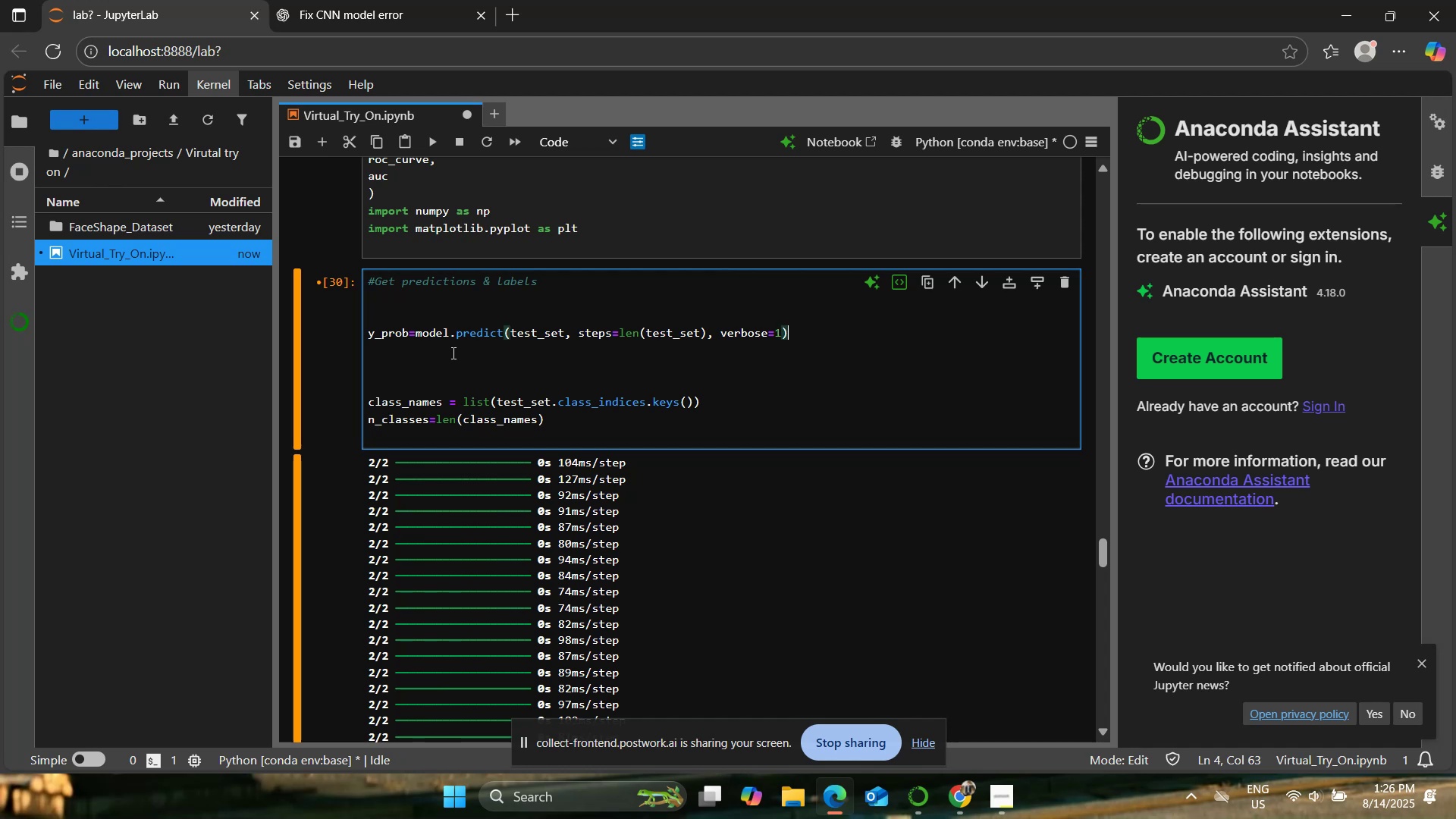 
key(Enter)
 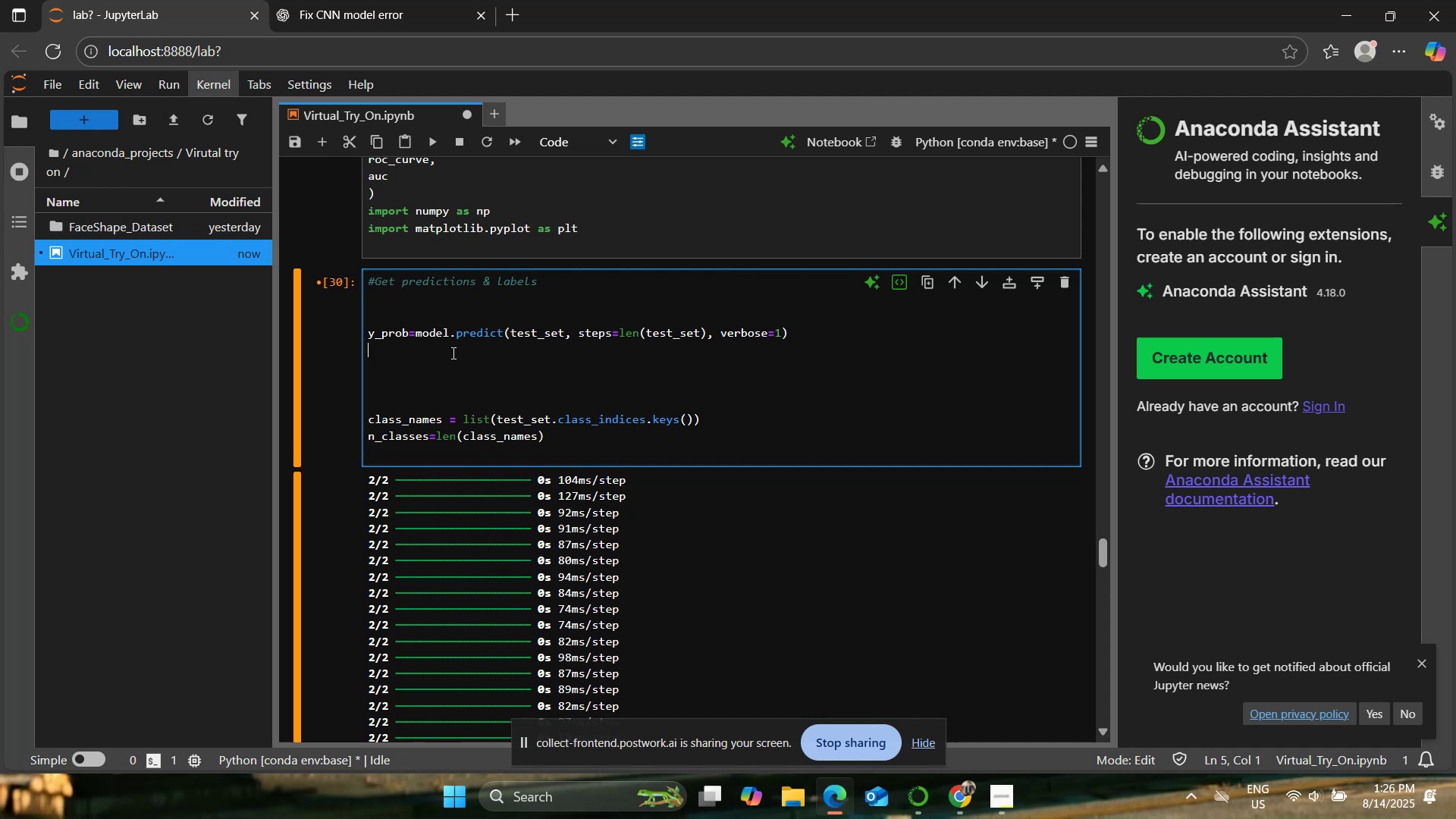 
type(y_pred= m)
key(Backspace)
type(np.argmax(y_prob, axis=1))
 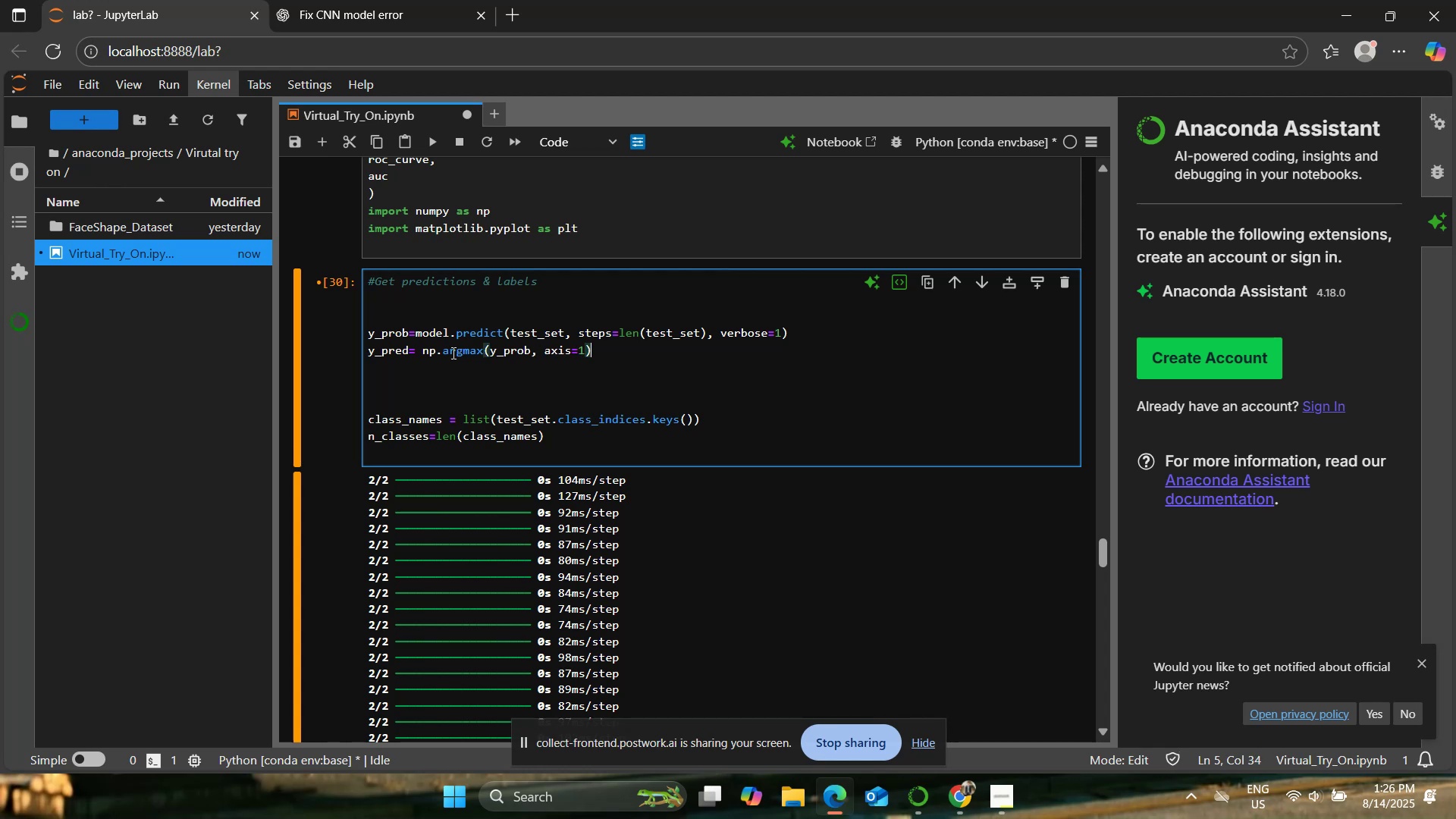 
key(Enter)
 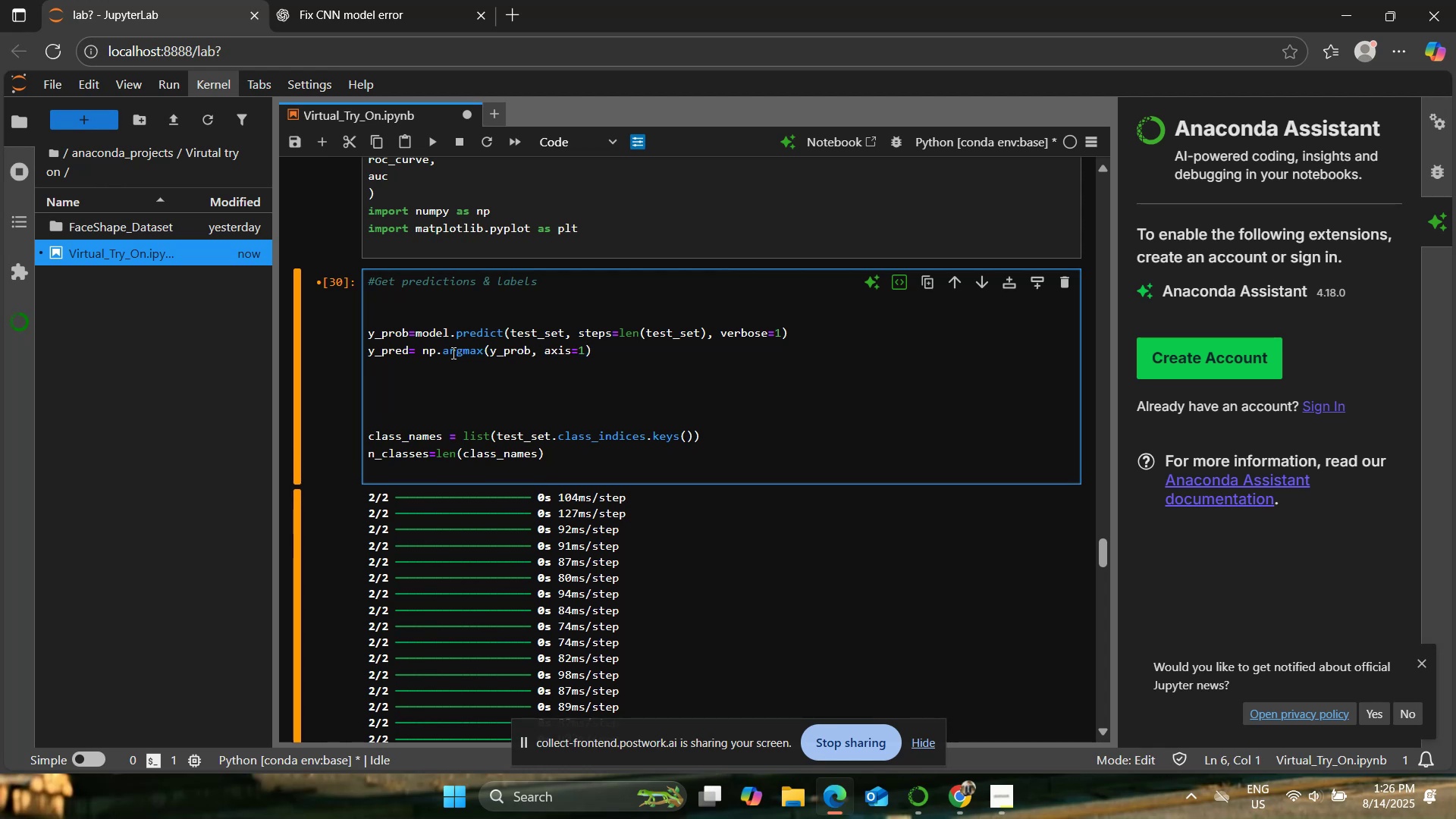 
type(y_tu)
key(Backspace)
type(rue-)
key(Backspace)
type(=test_set.classes)
 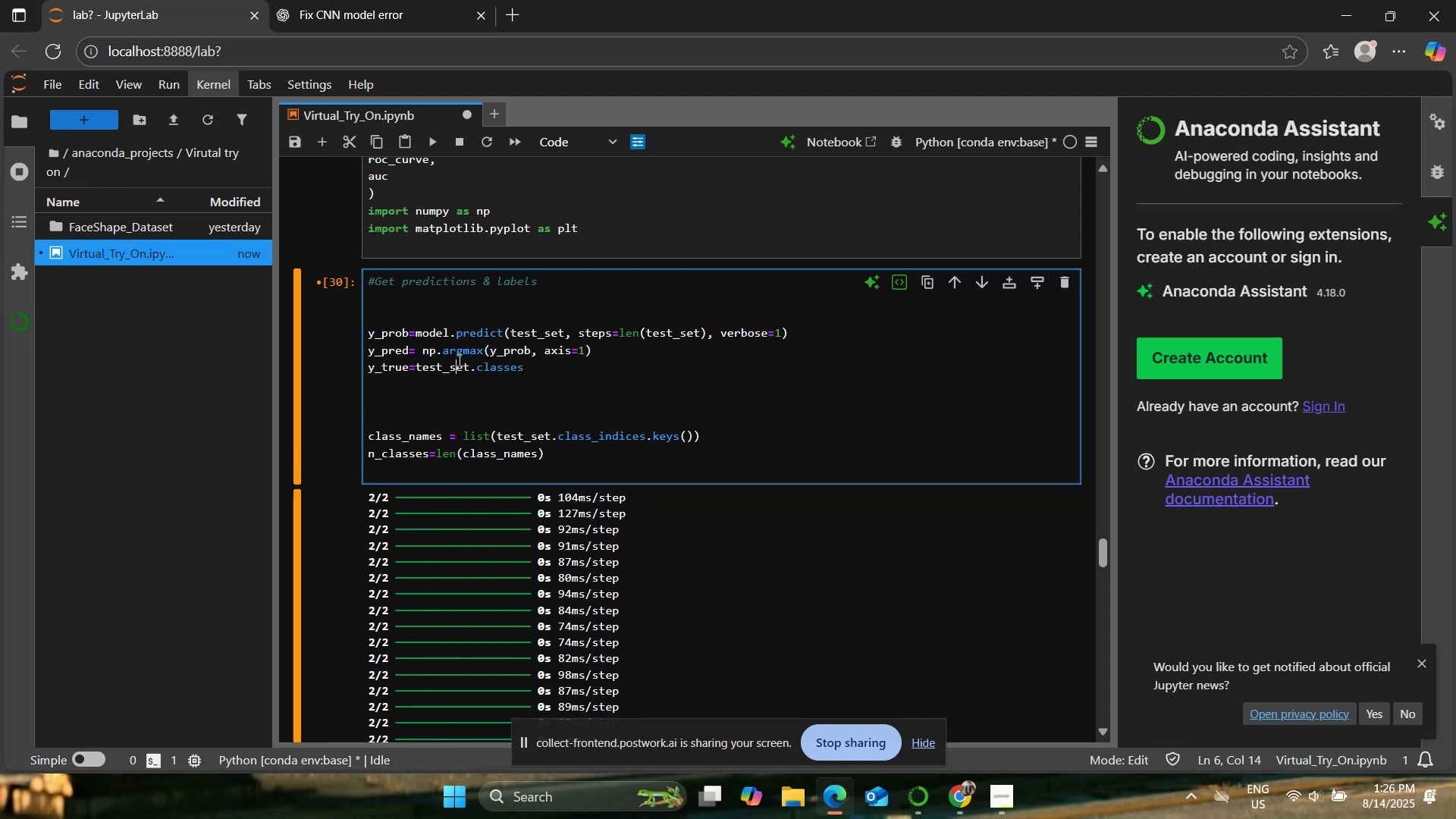 
left_click([431, 133])
 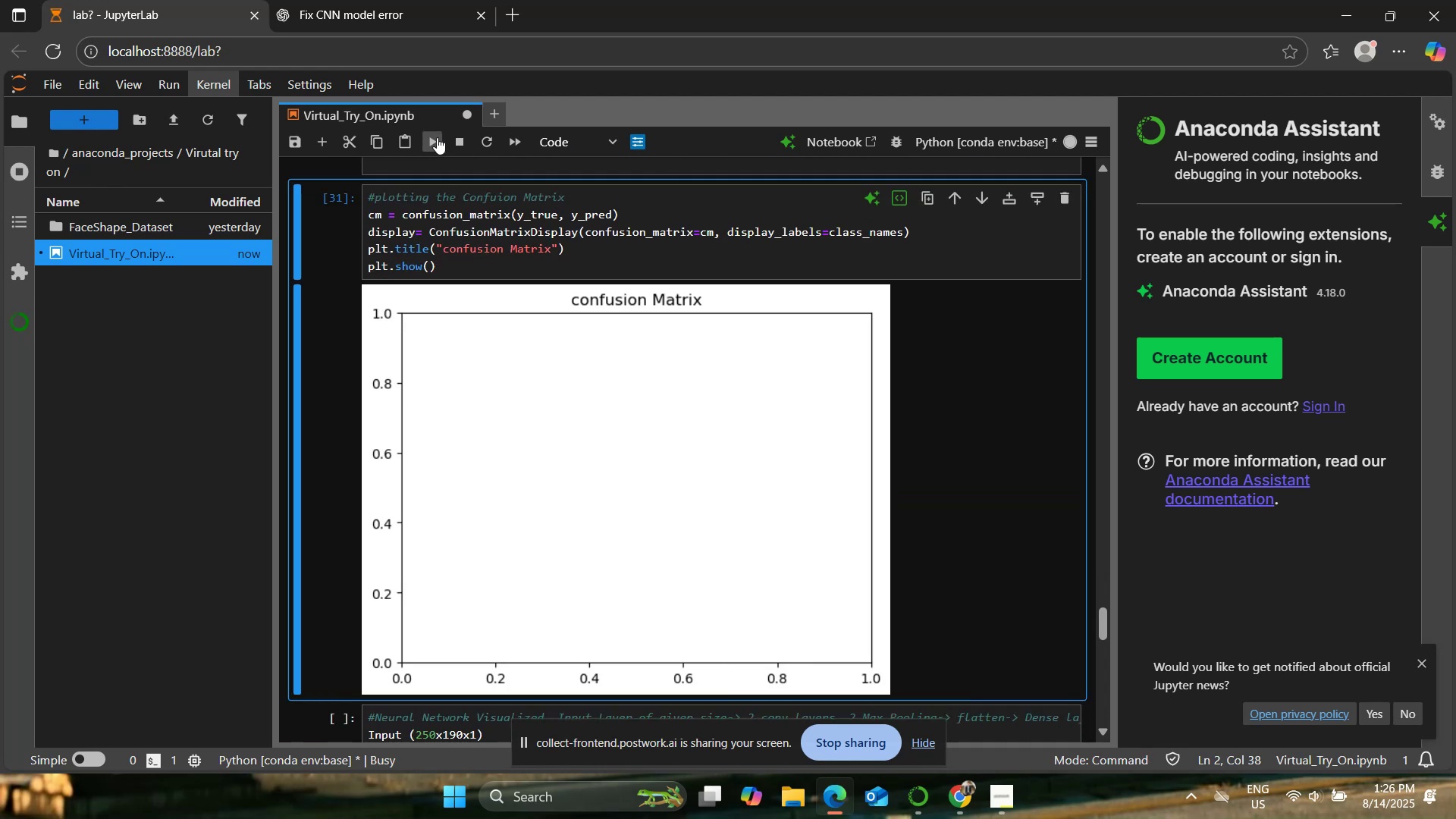 
scroll: coordinate [563, 249], scroll_direction: up, amount: 2.0
 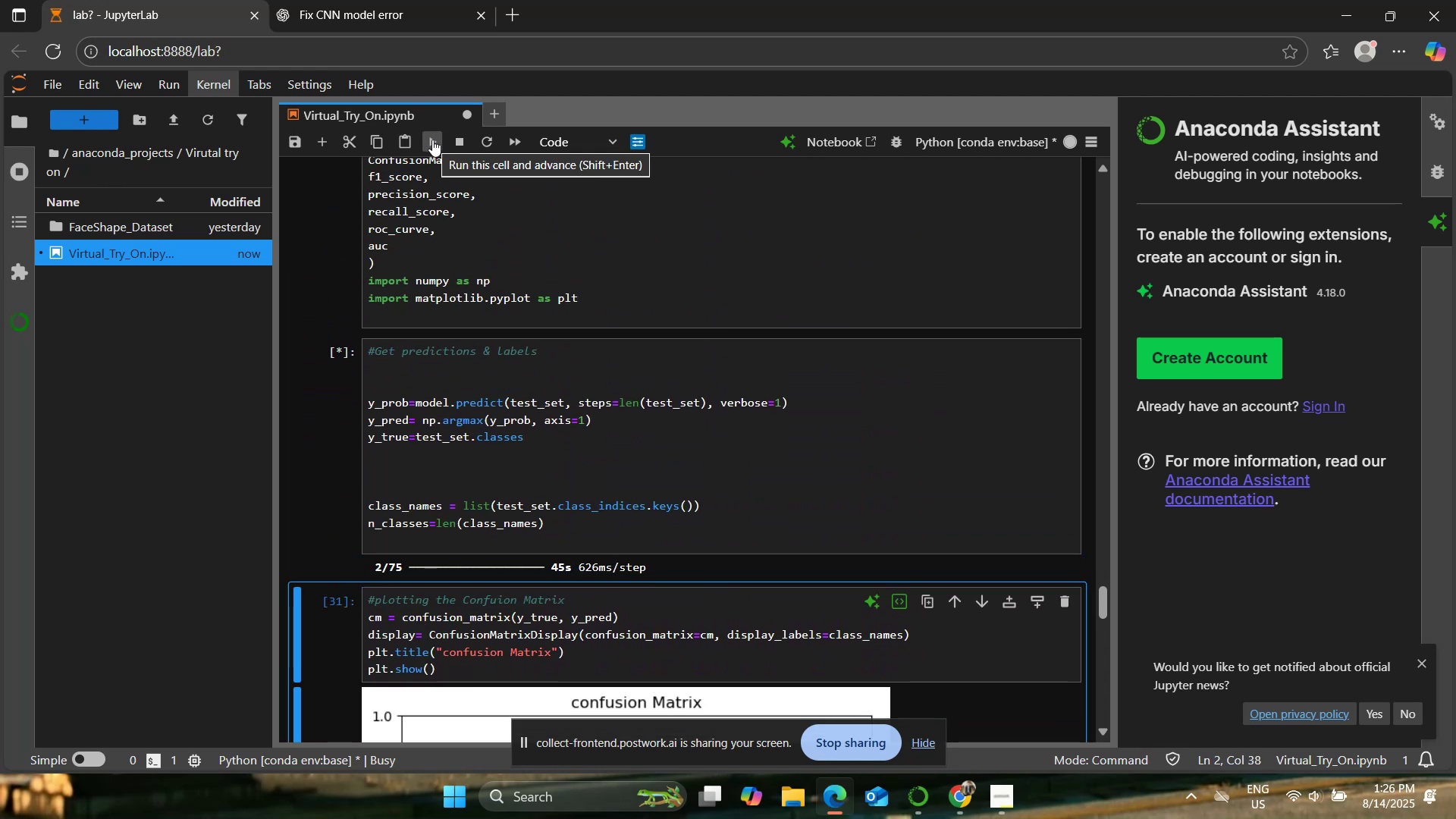 
scroll: coordinate [644, 336], scroll_direction: down, amount: 1.0
 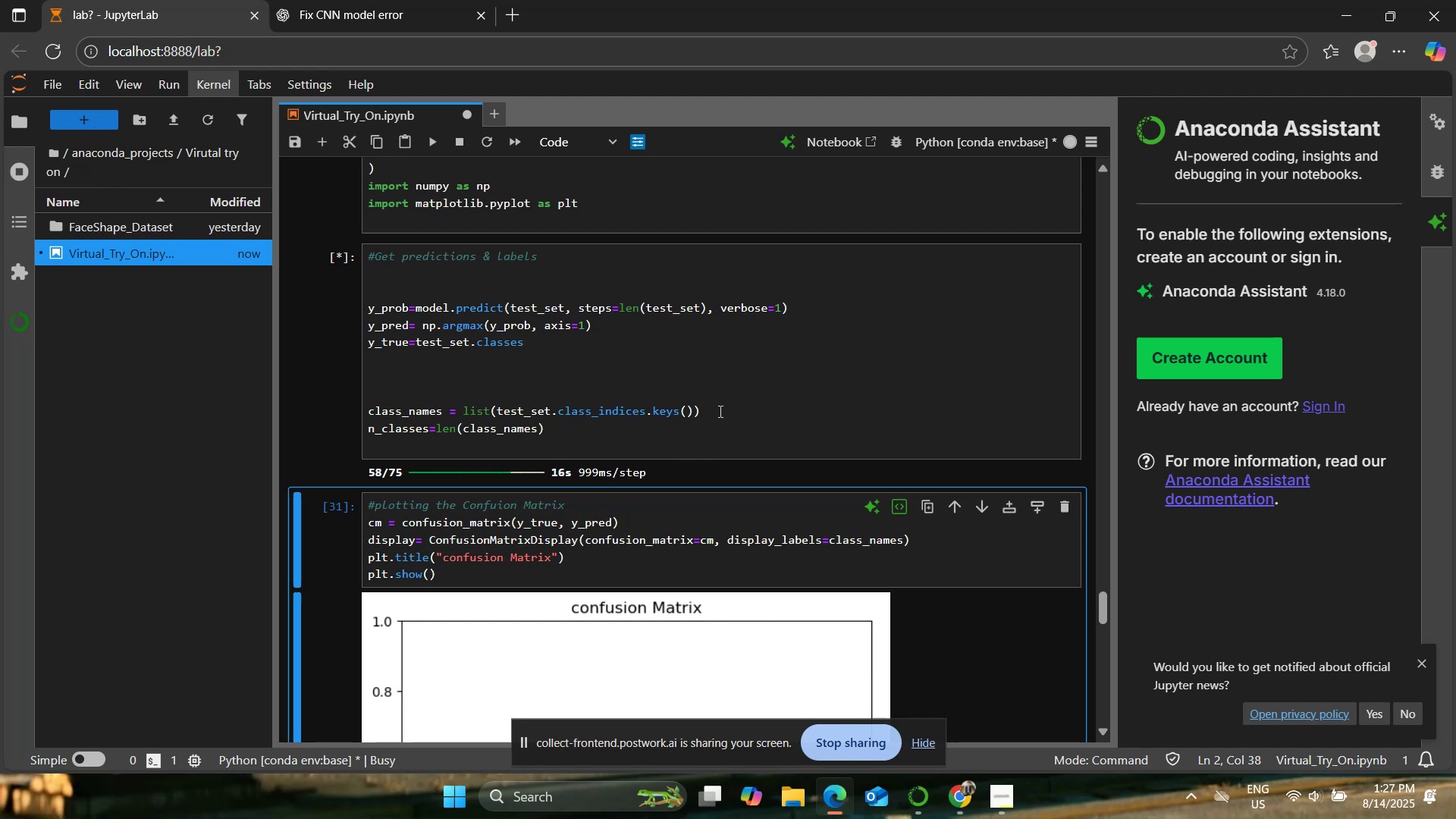 
wait(60.89)
 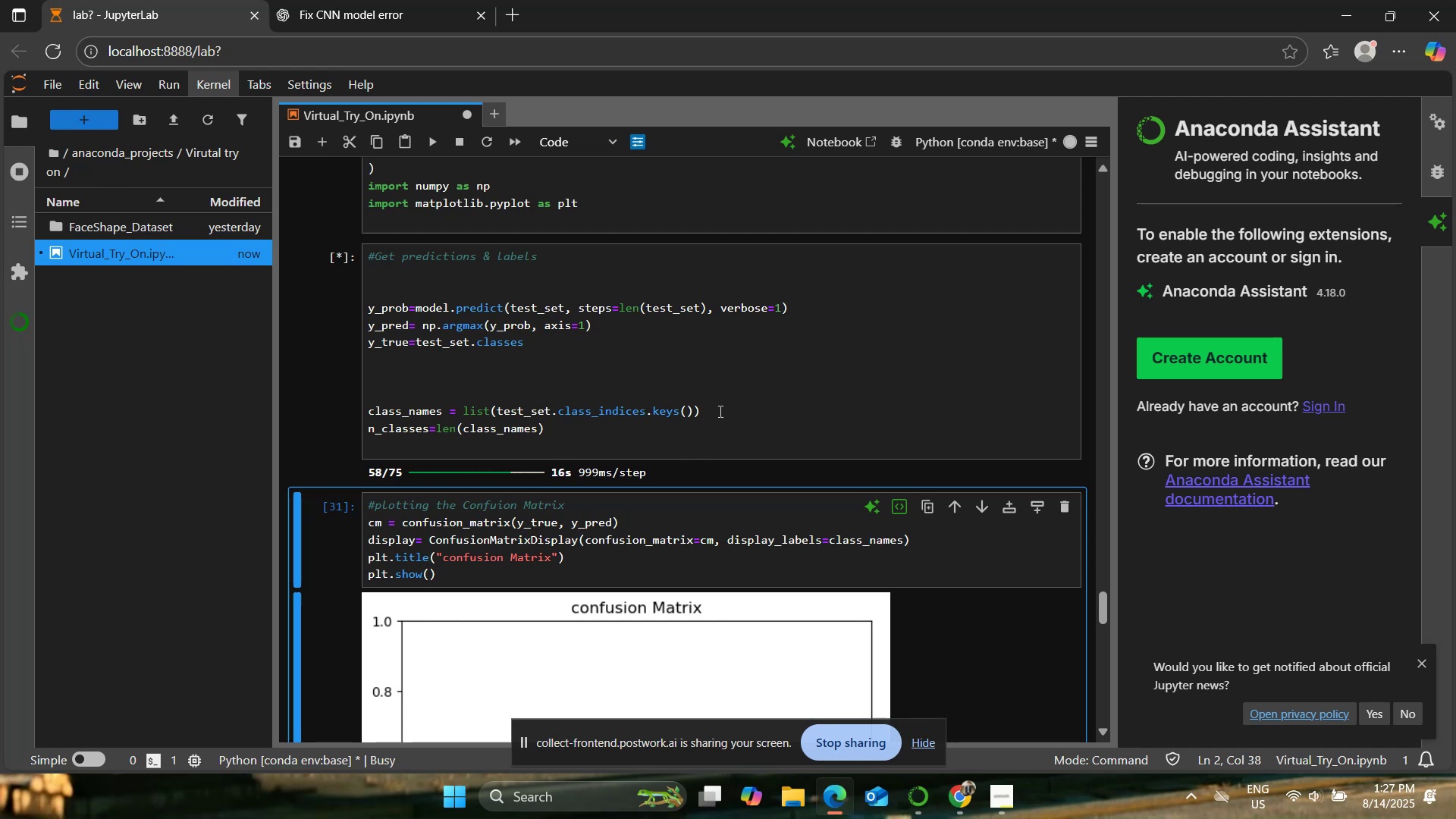 
scroll: coordinate [593, 435], scroll_direction: down, amount: 2.0
 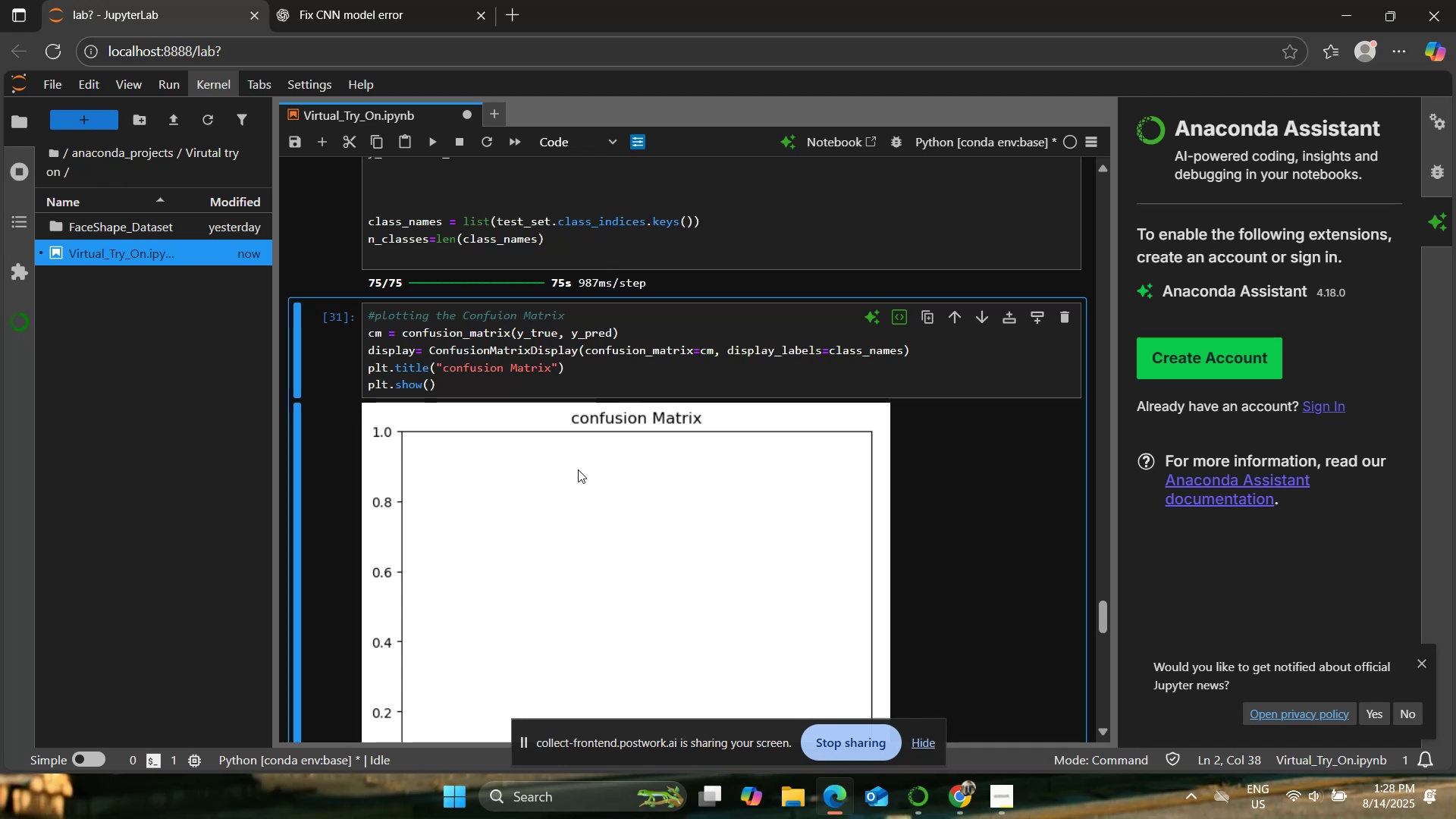 
wait(29.16)
 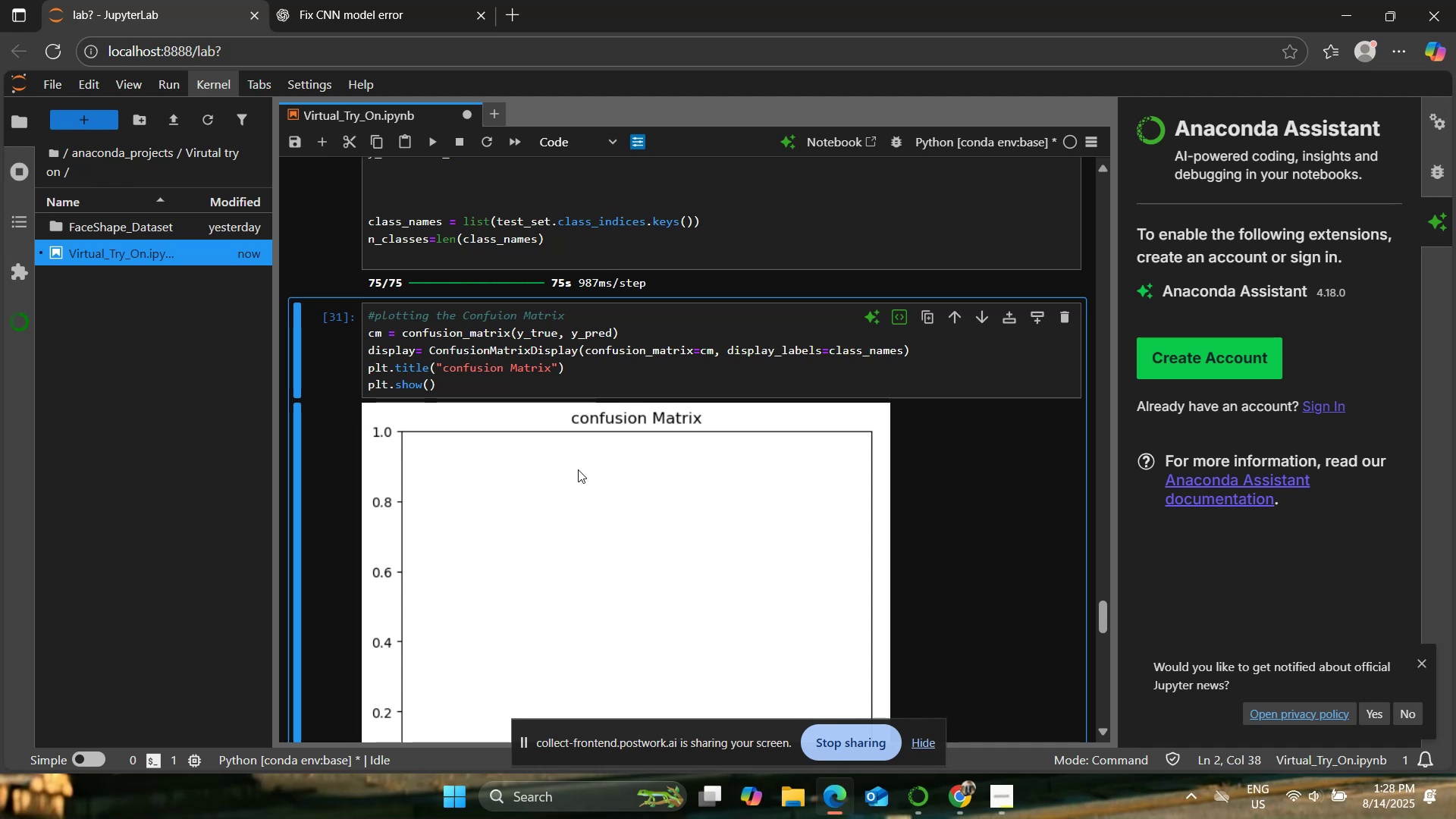 
left_click([585, 314])
 